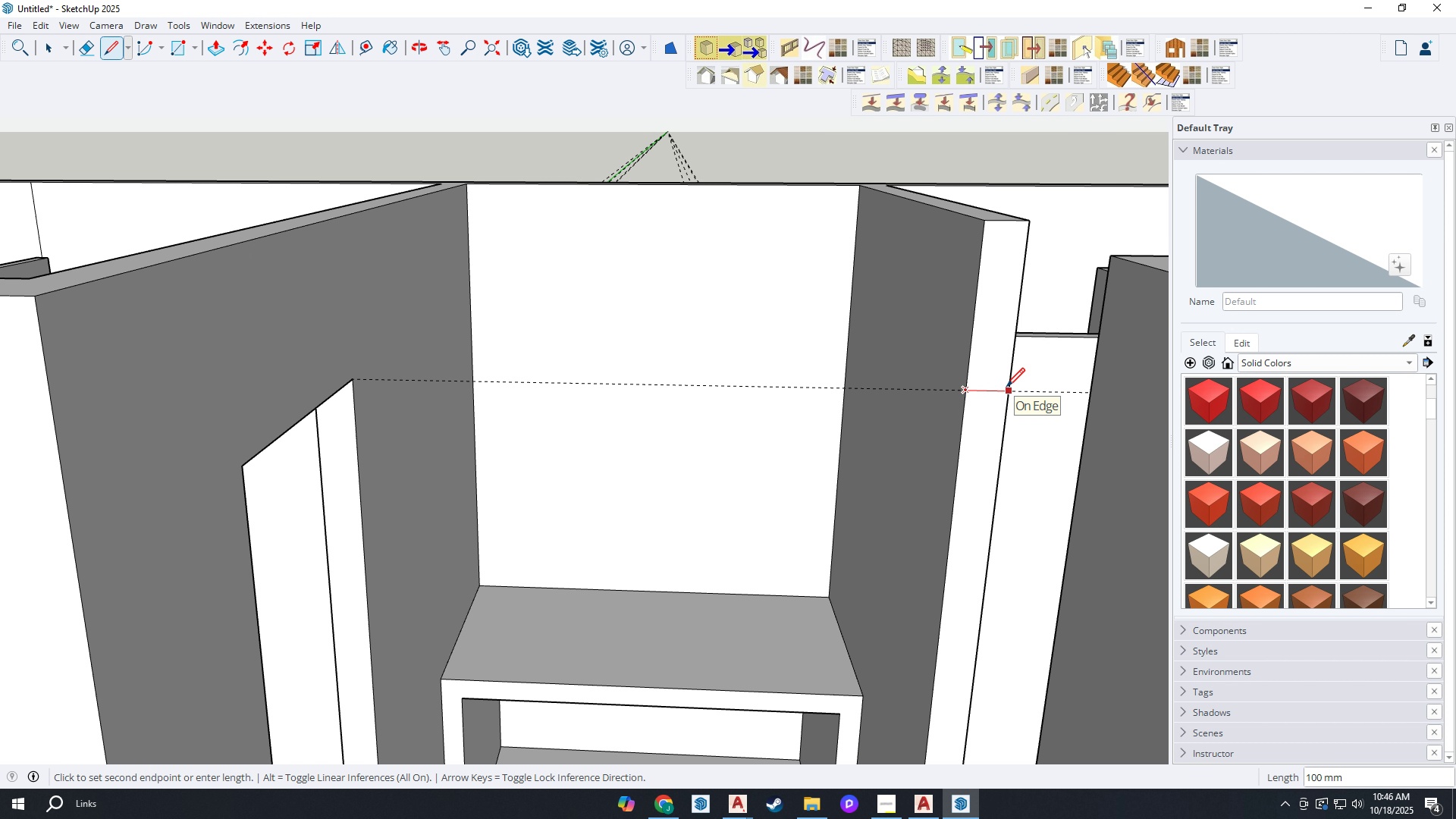 
left_click([1006, 388])
 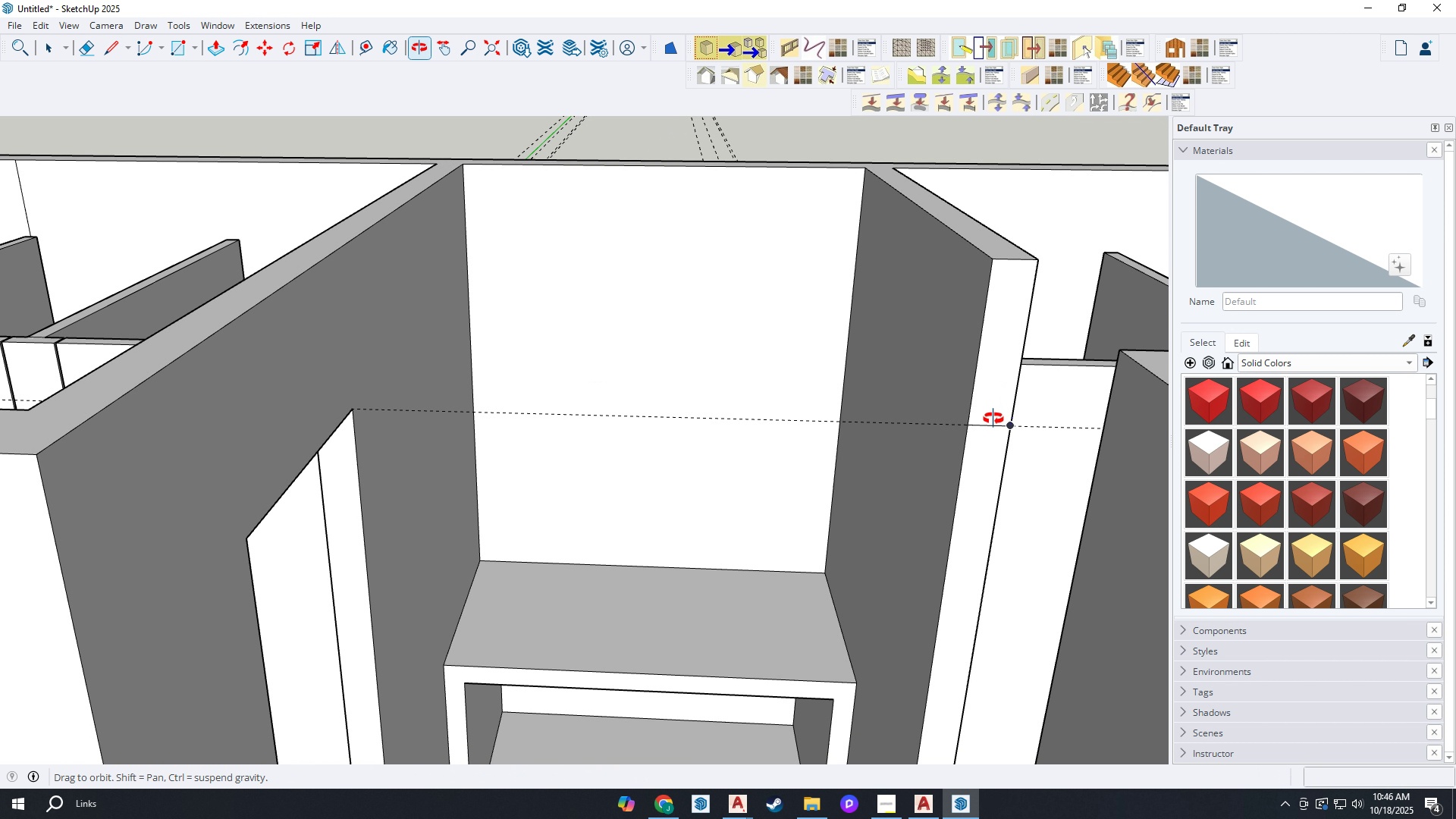 
key(P)
 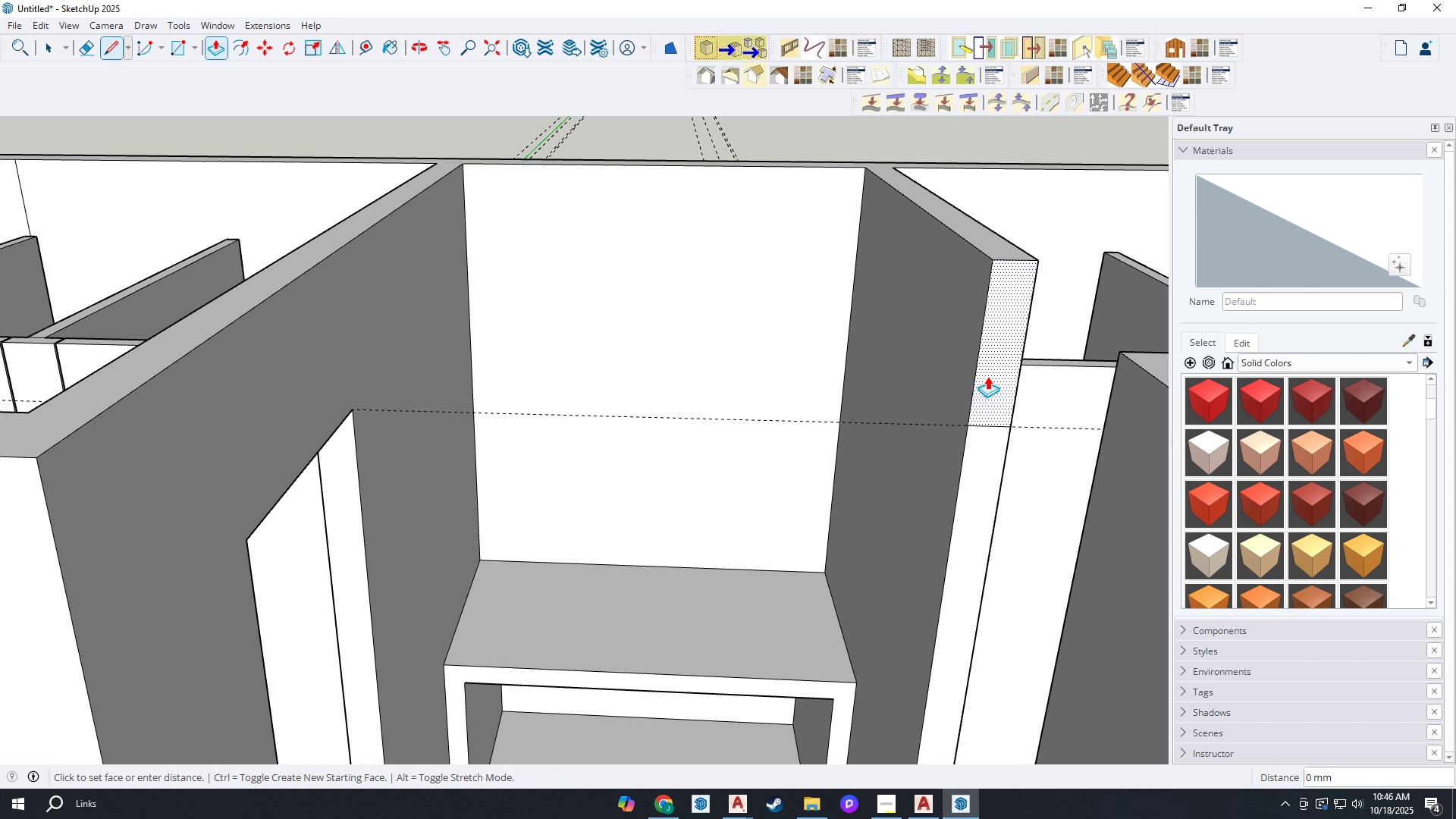 
left_click([987, 376])
 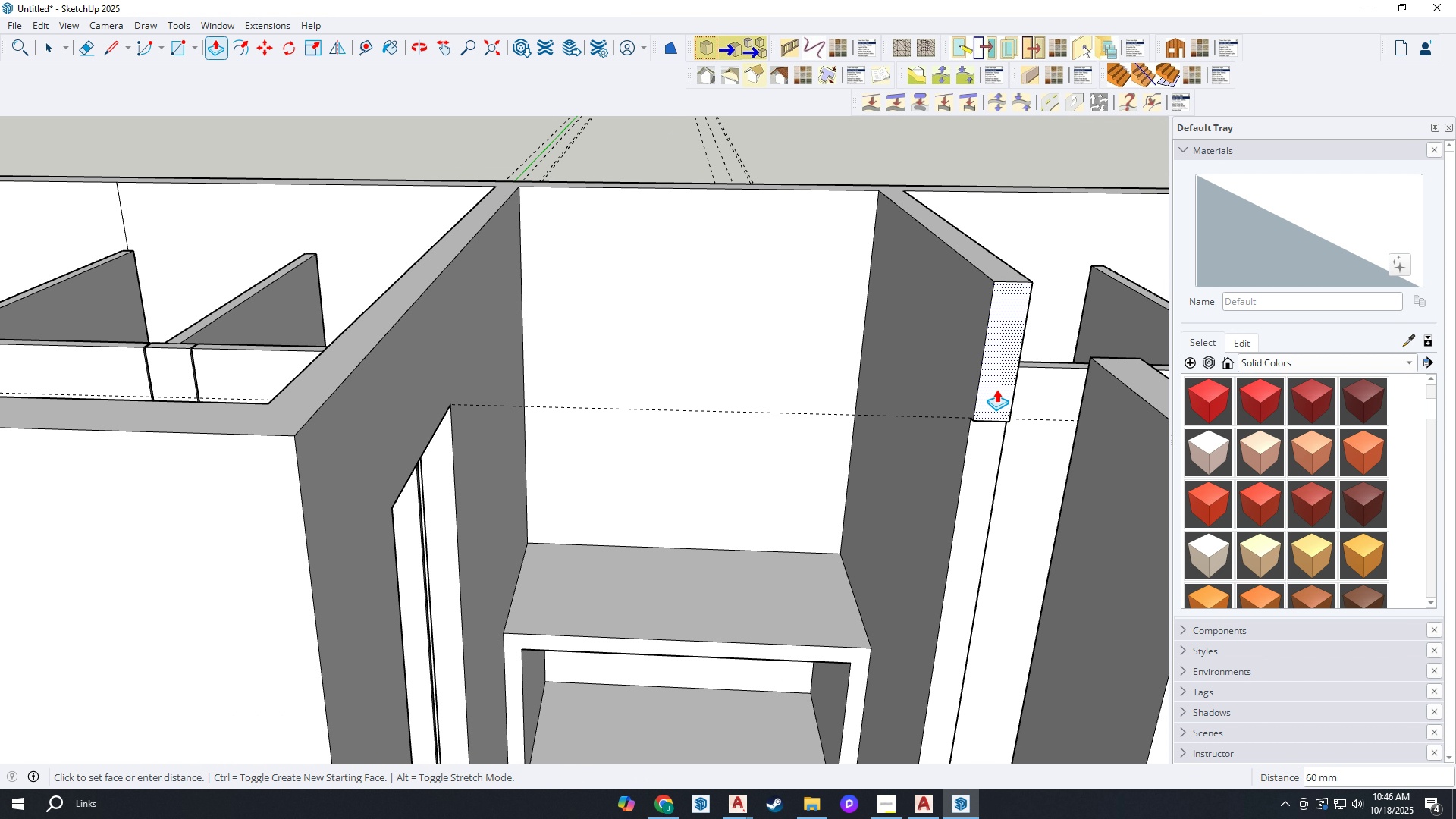 
scroll: coordinate [987, 378], scroll_direction: down, amount: 2.0
 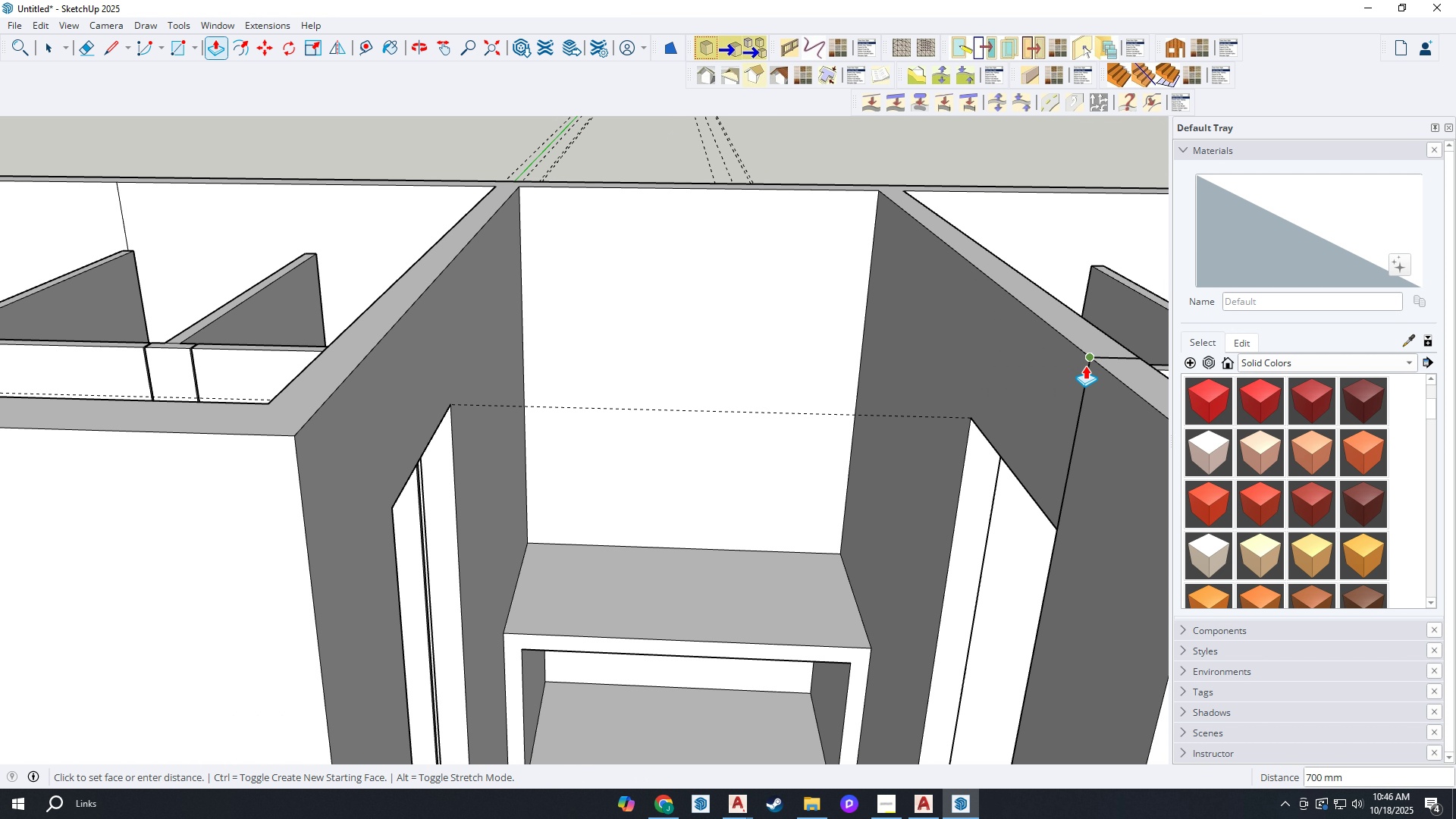 
left_click([1085, 366])
 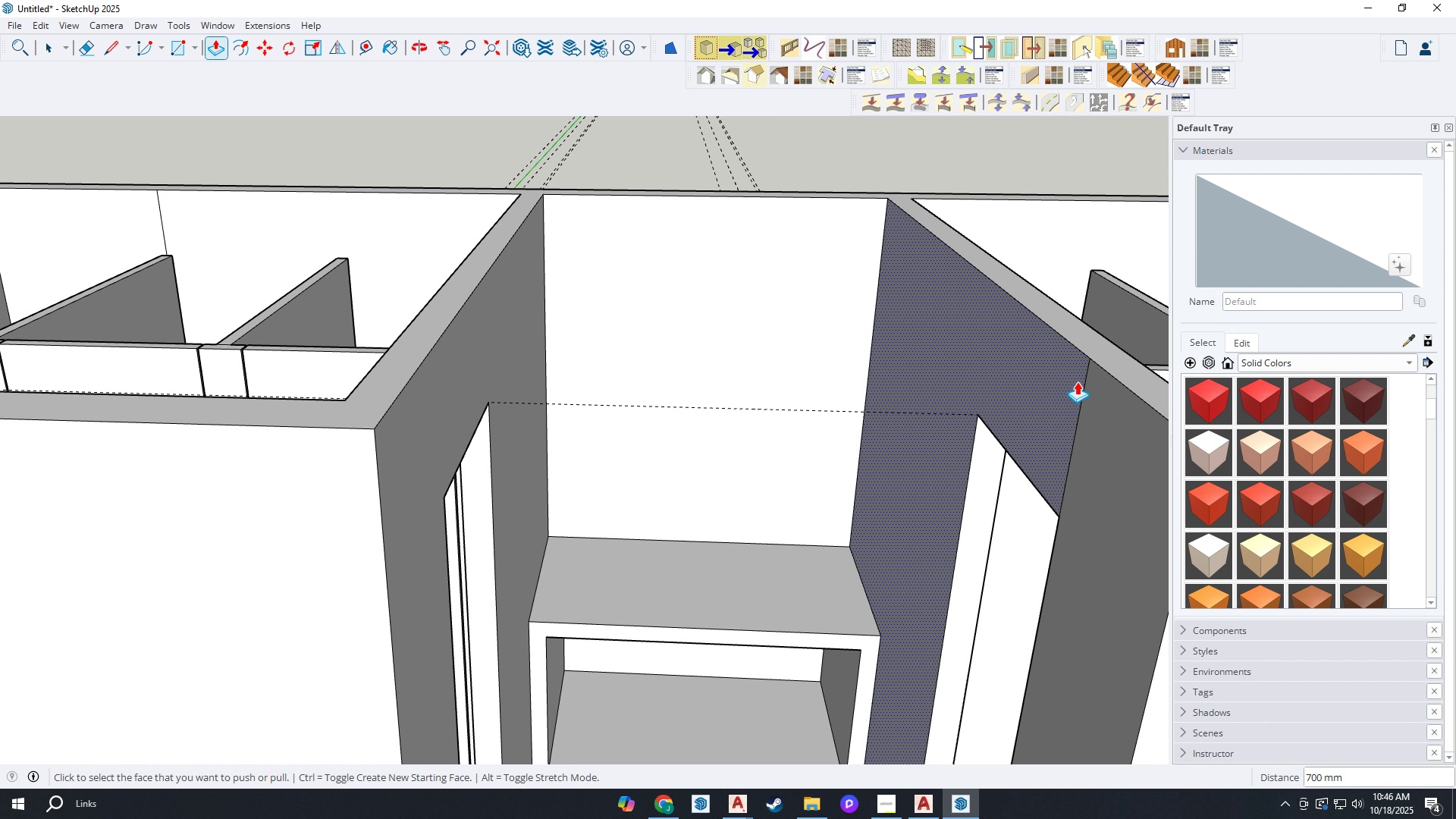 
scroll: coordinate [1077, 393], scroll_direction: down, amount: 3.0
 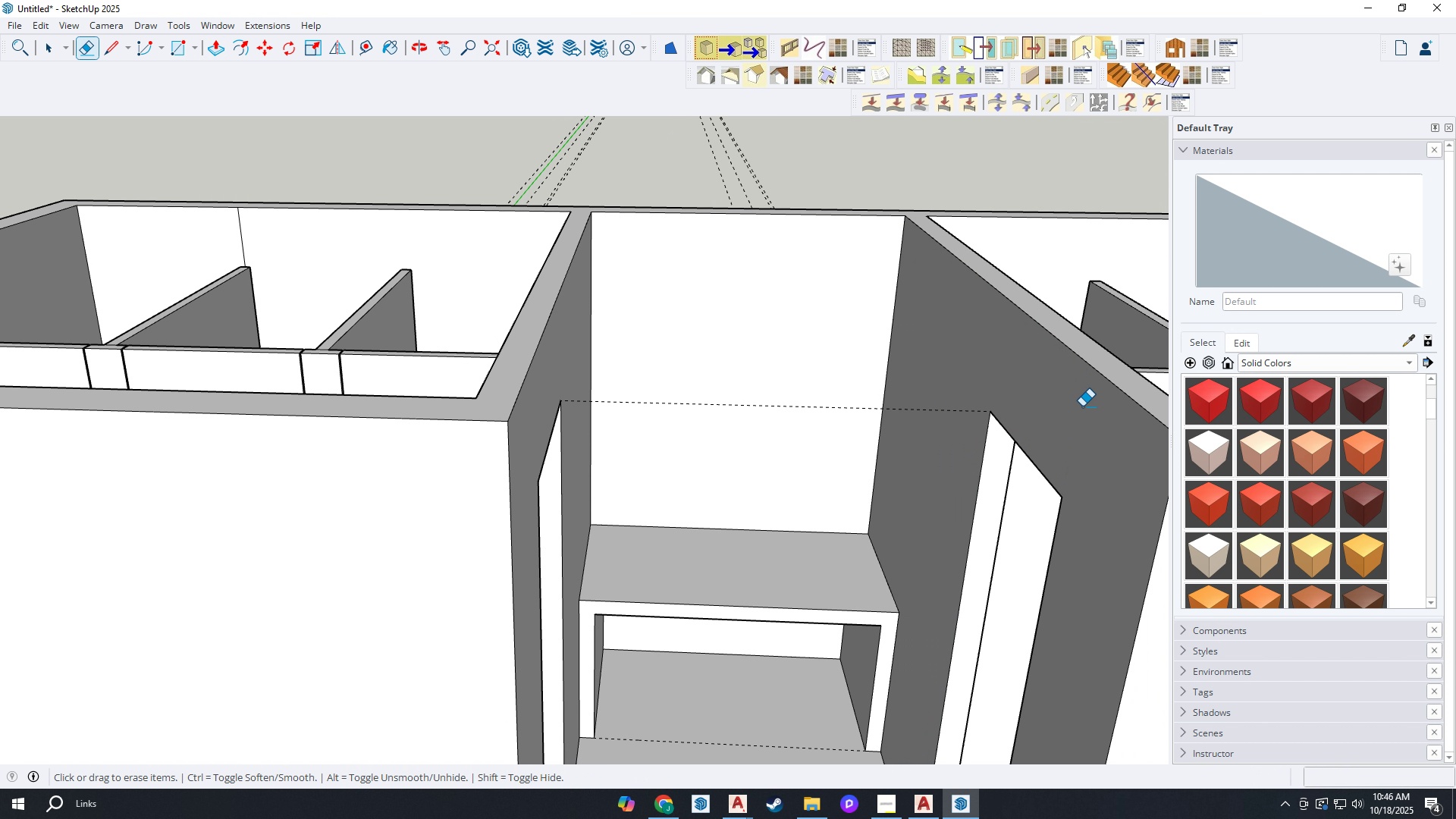 
key(E)
 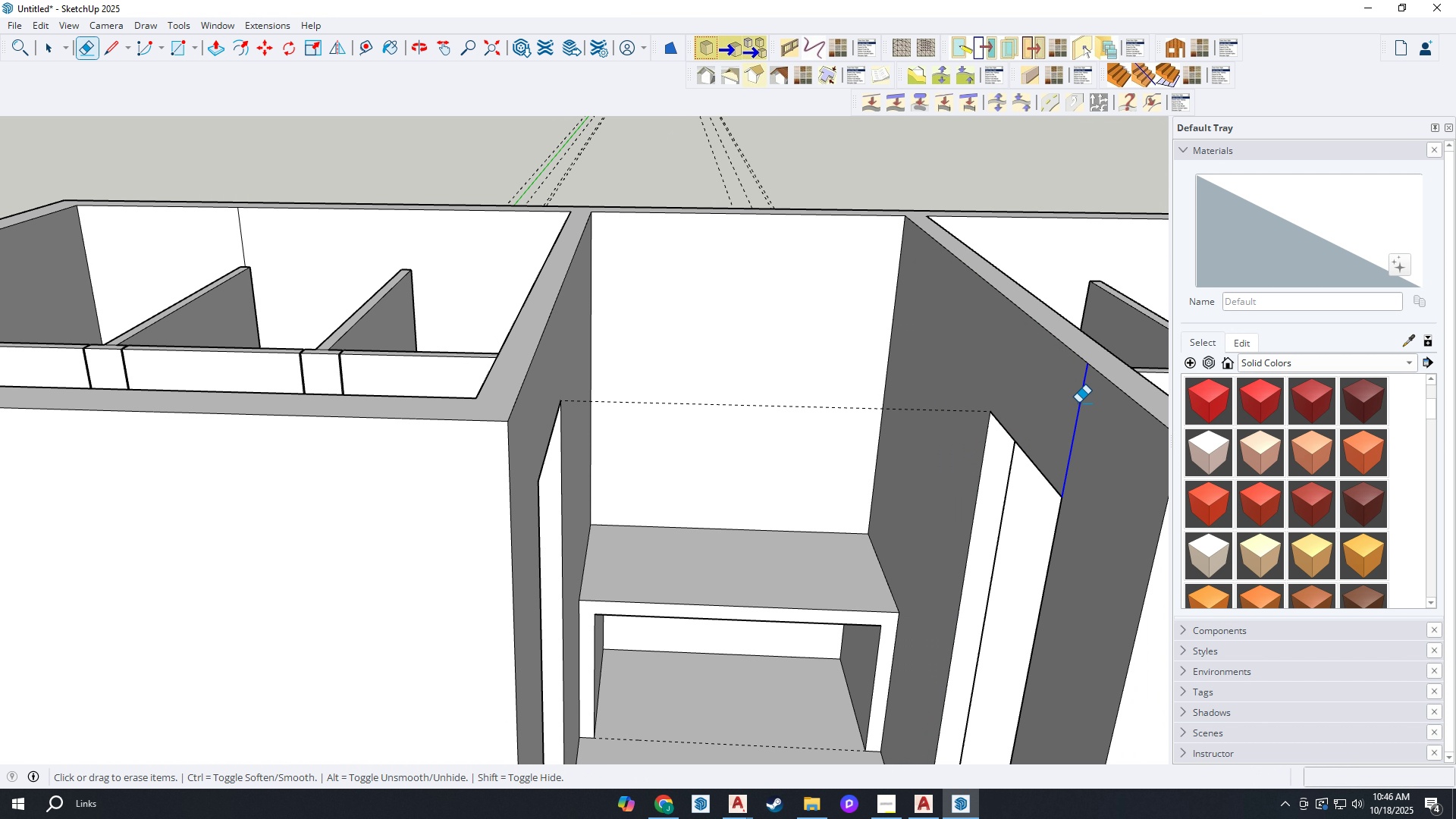 
left_click_drag(start_coordinate=[1078, 403], to_coordinate=[1084, 405])
 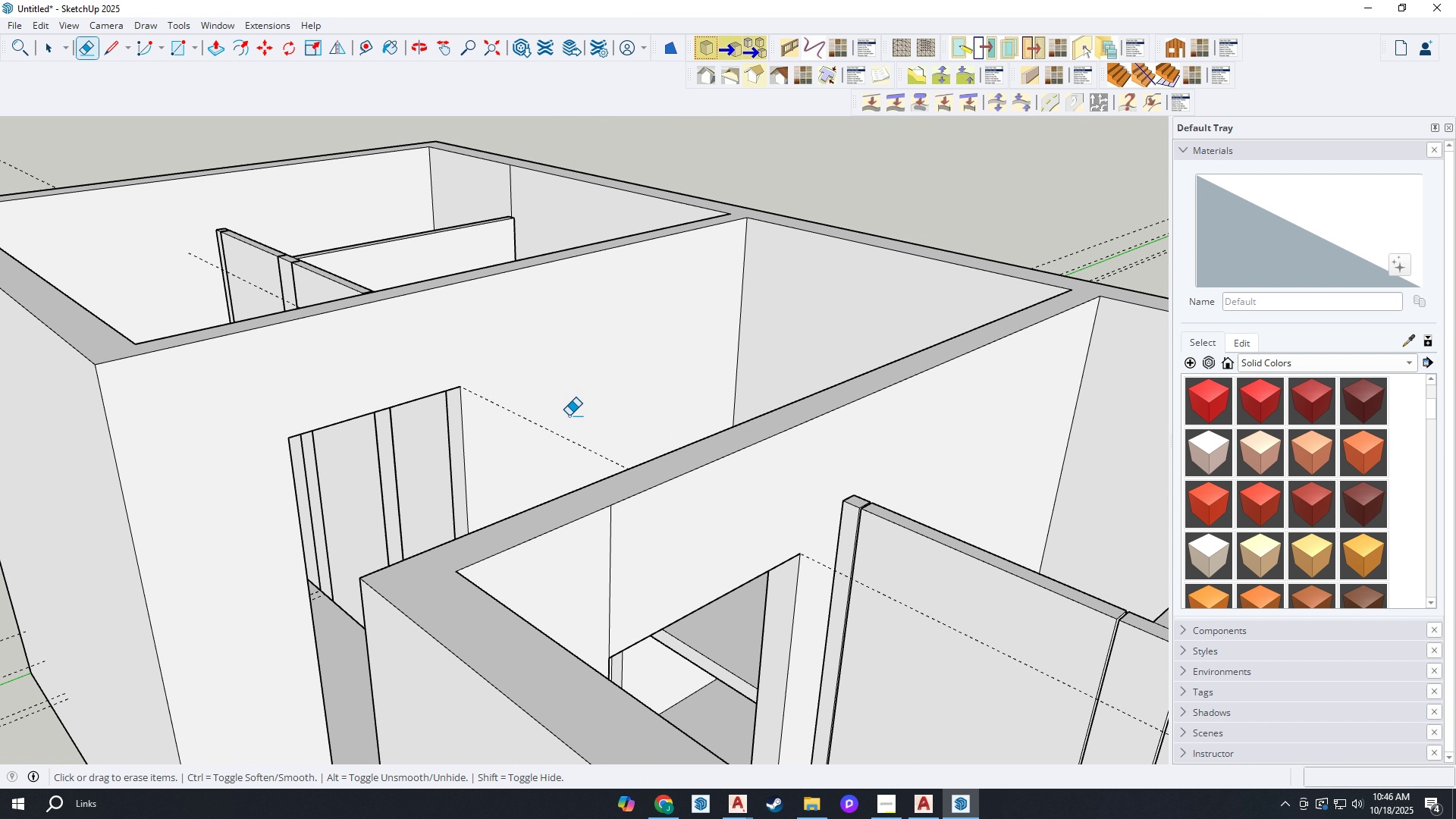 
left_click_drag(start_coordinate=[549, 419], to_coordinate=[530, 421])
 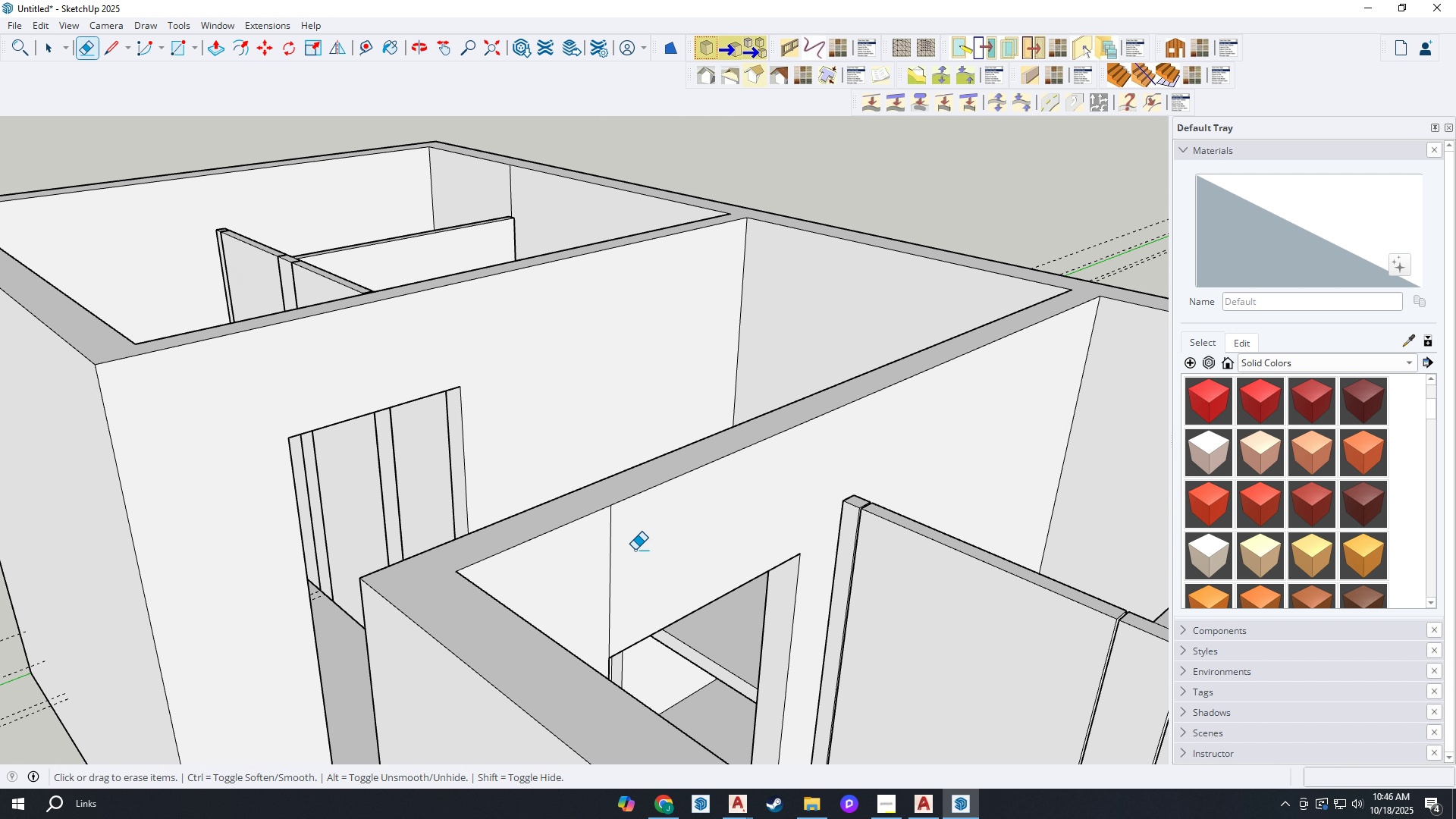 
left_click_drag(start_coordinate=[635, 550], to_coordinate=[603, 559])
 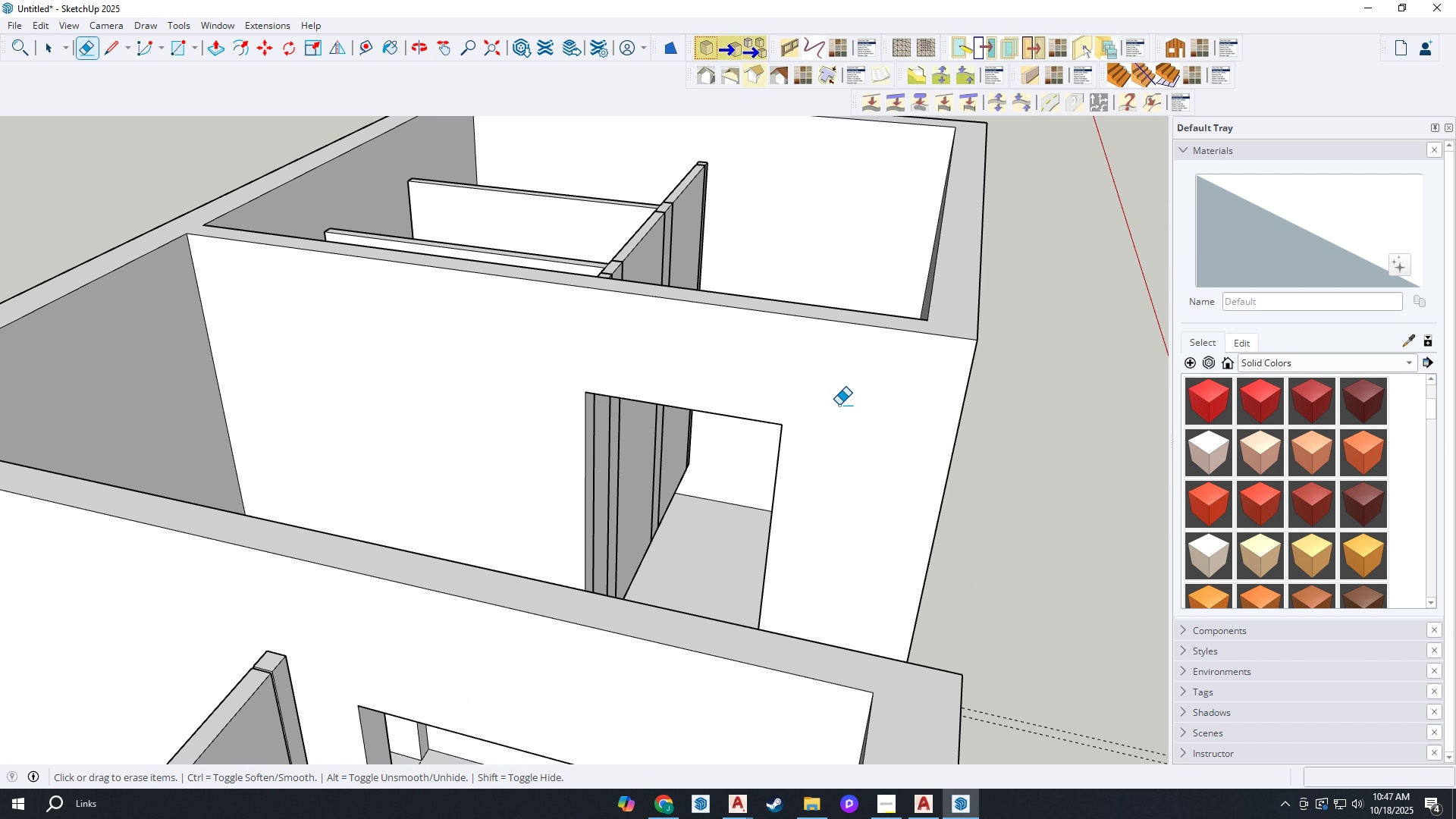 
scroll: coordinate [661, 518], scroll_direction: down, amount: 14.0
 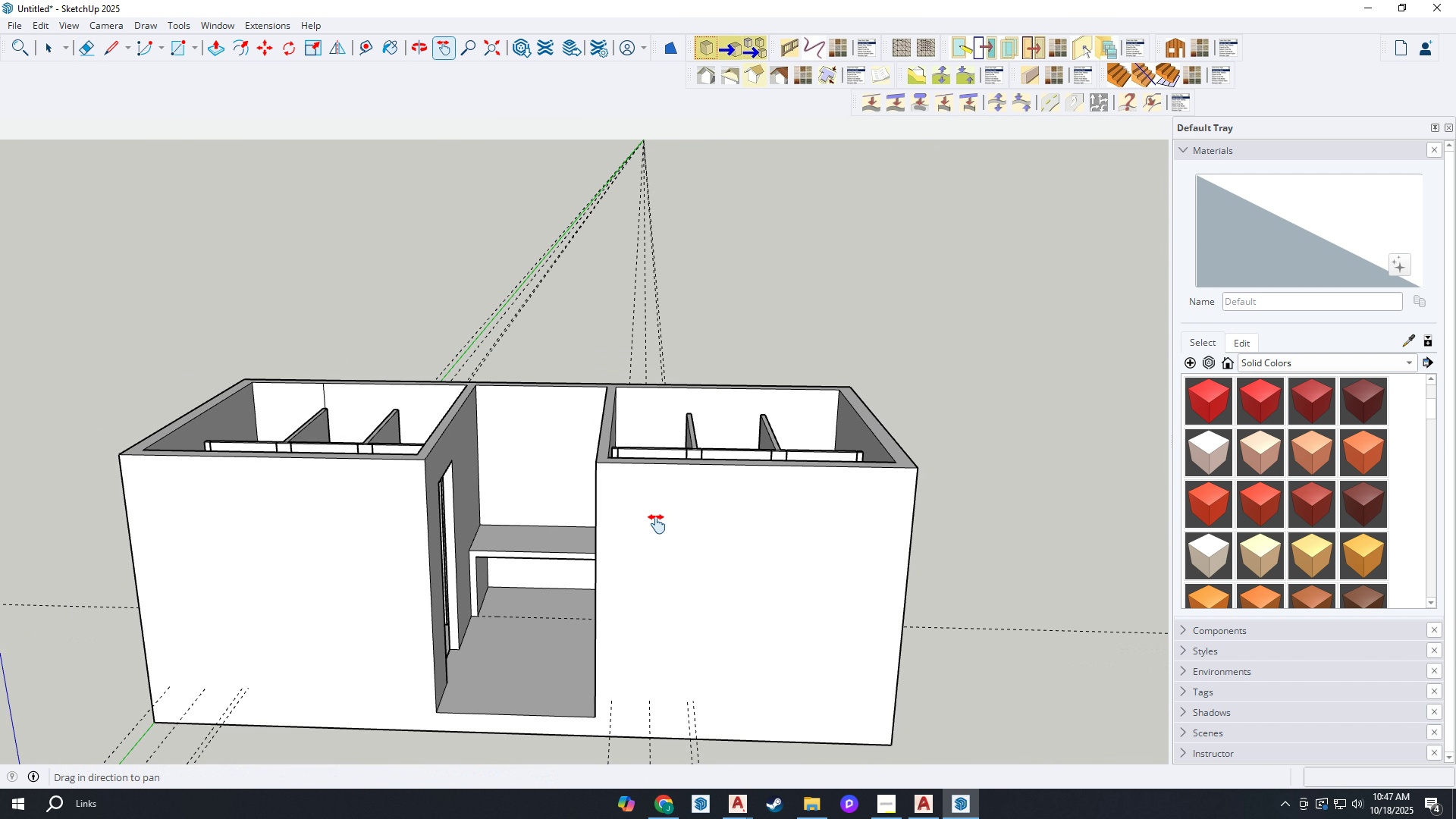 
key(H)
 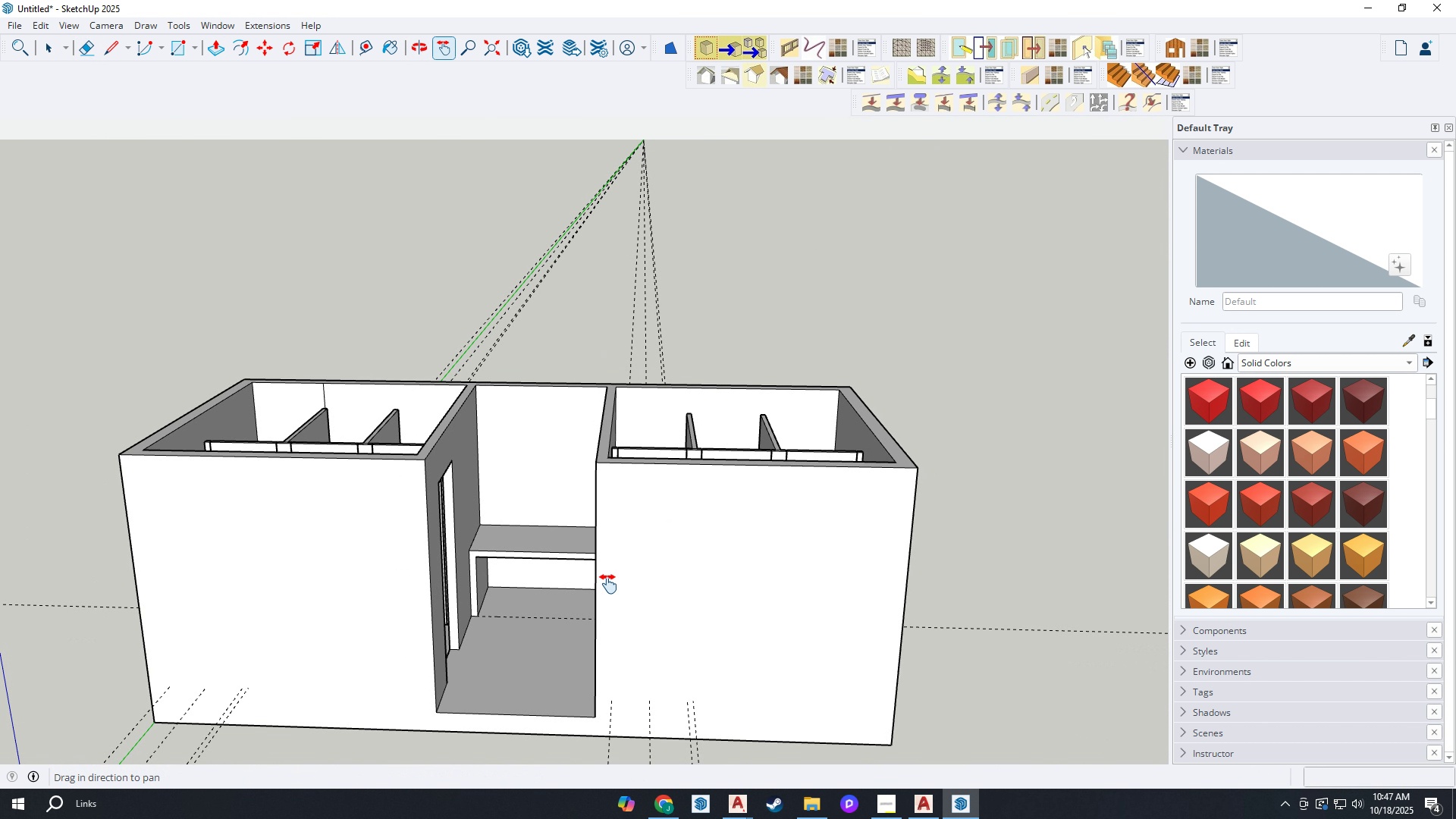 
left_click_drag(start_coordinate=[608, 584], to_coordinate=[697, 415])
 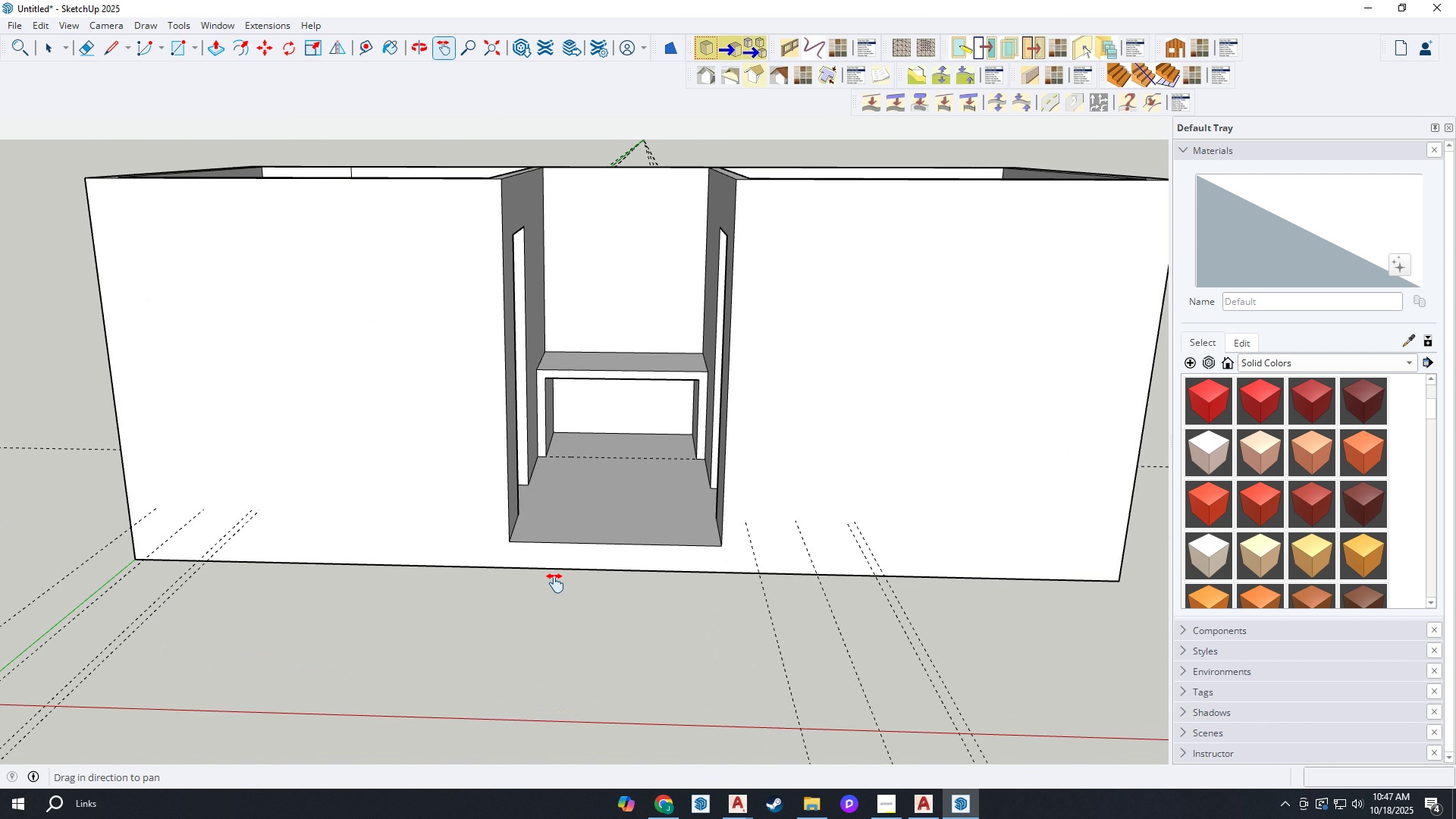 
scroll: coordinate [555, 583], scroll_direction: up, amount: 3.0
 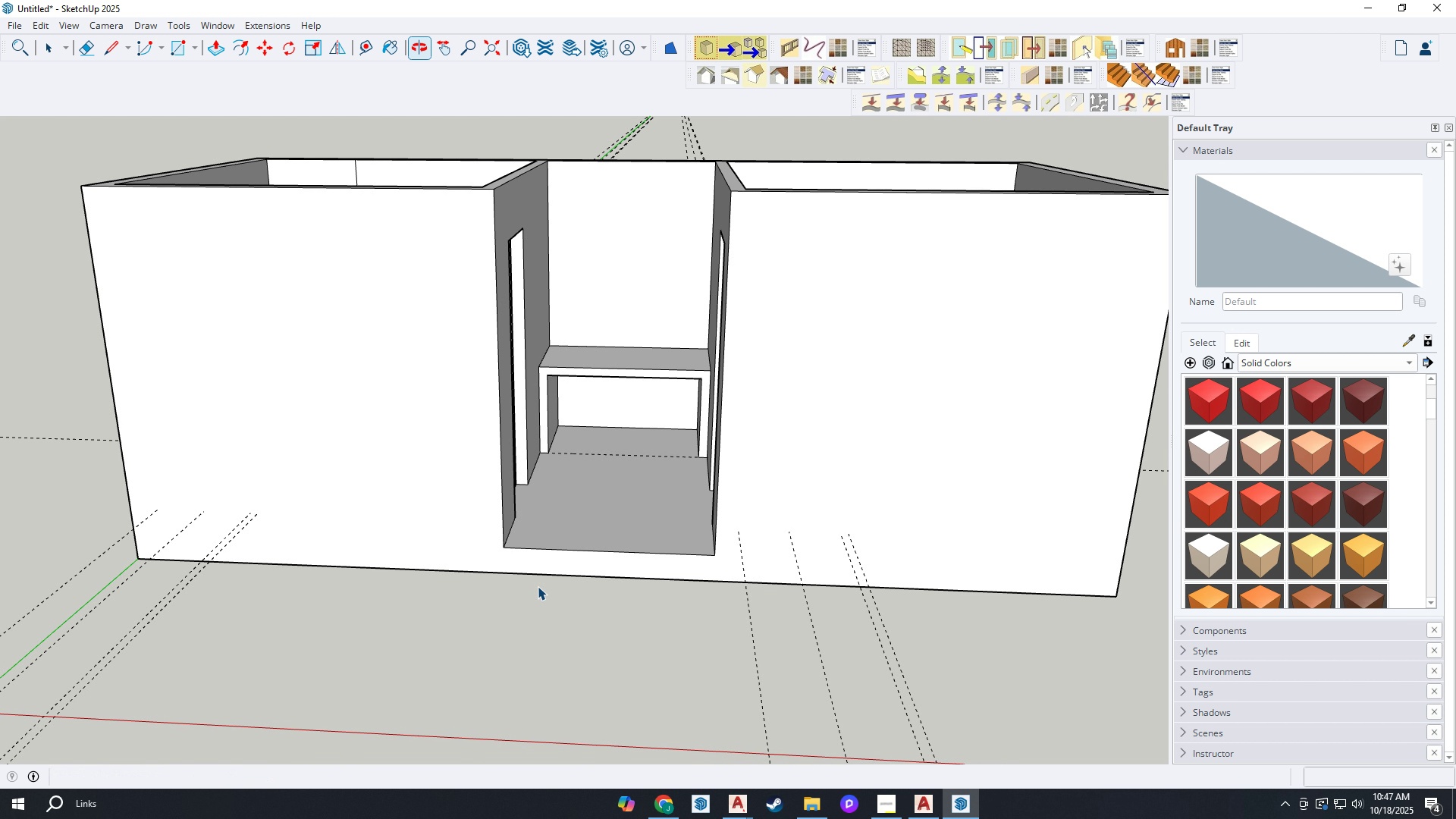 
key(Space)
 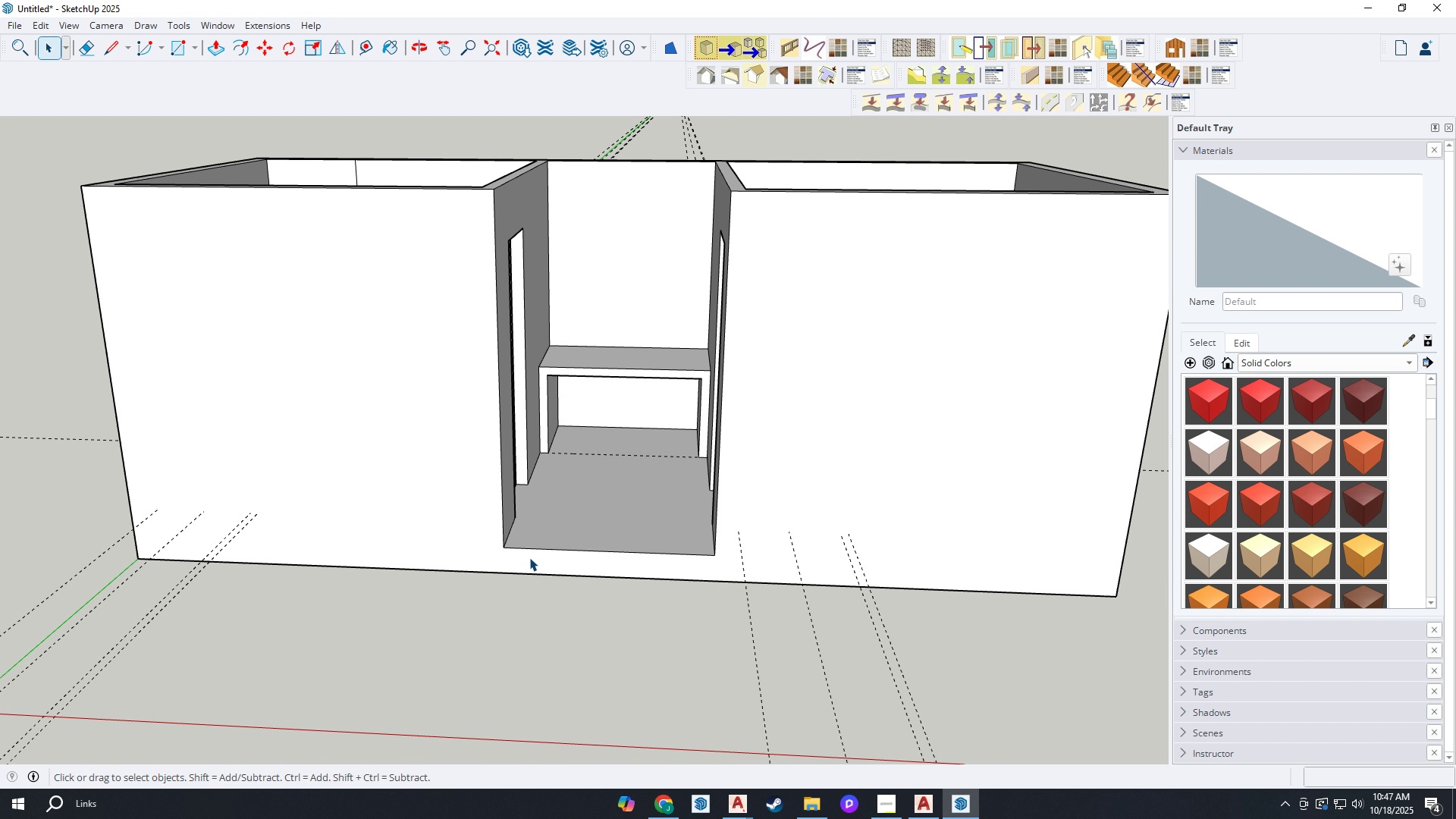 
left_click([529, 557])
 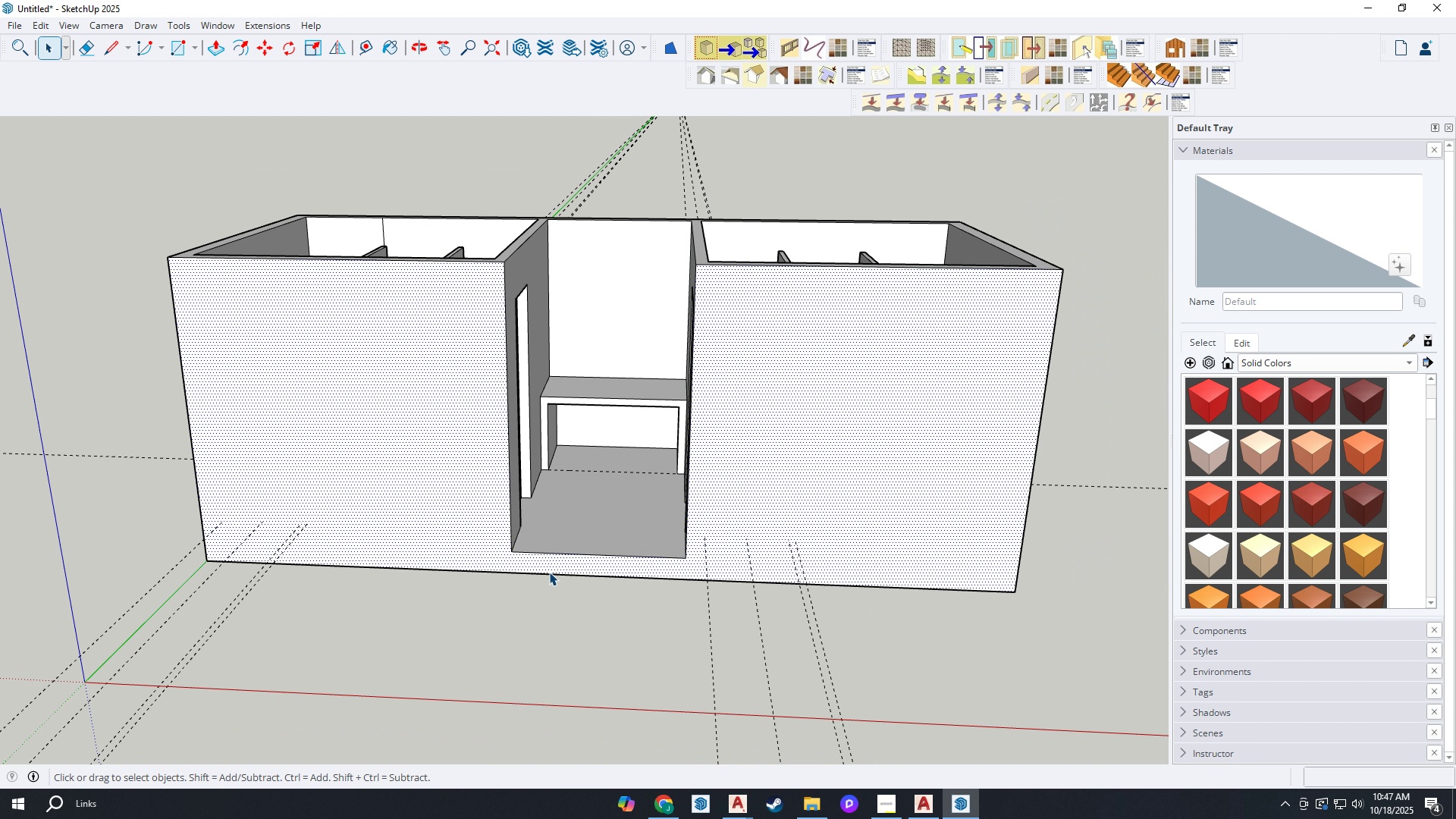 
scroll: coordinate [549, 572], scroll_direction: down, amount: 3.0
 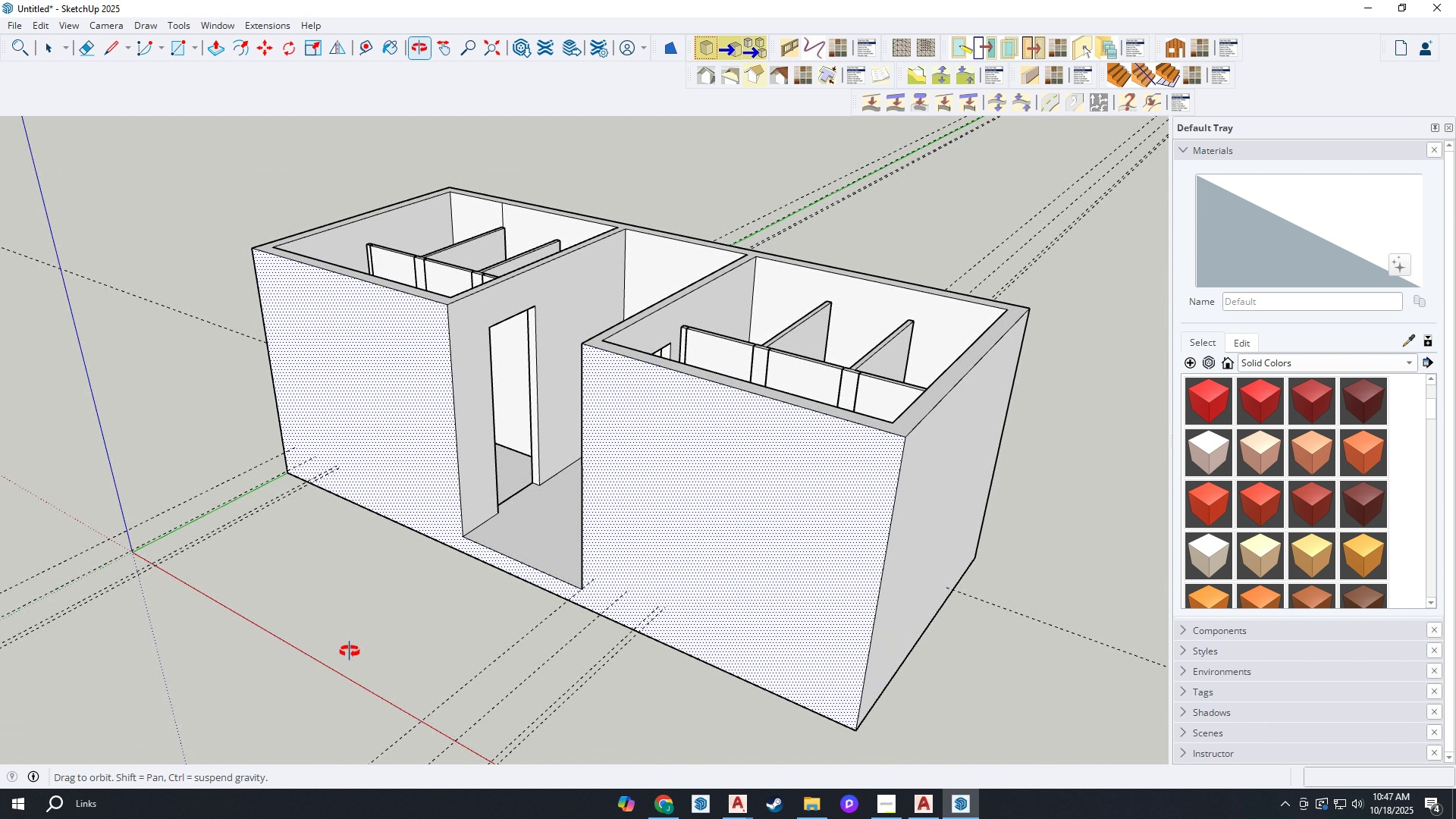 
key(Escape)
 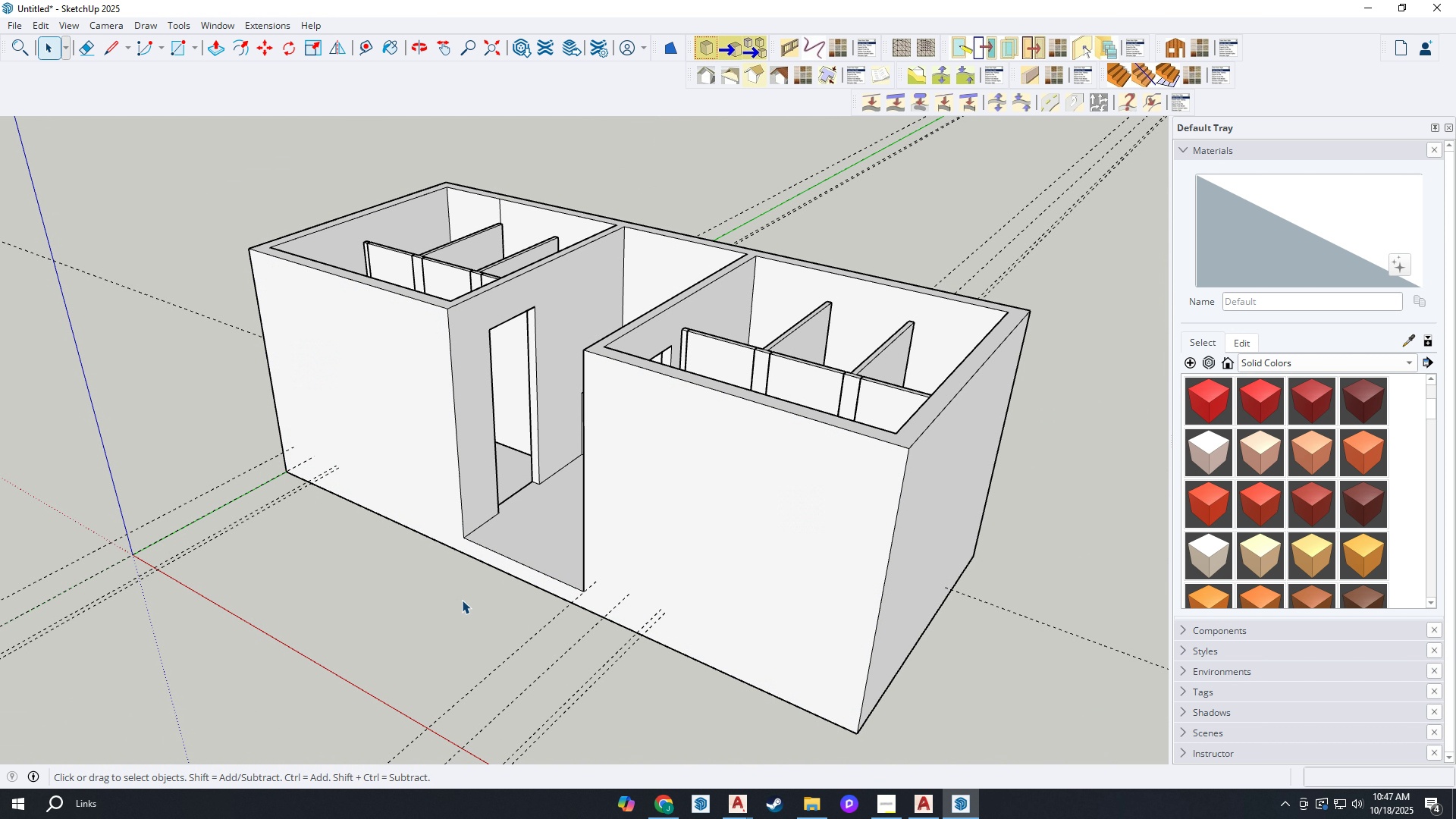 
scroll: coordinate [463, 593], scroll_direction: down, amount: 2.0
 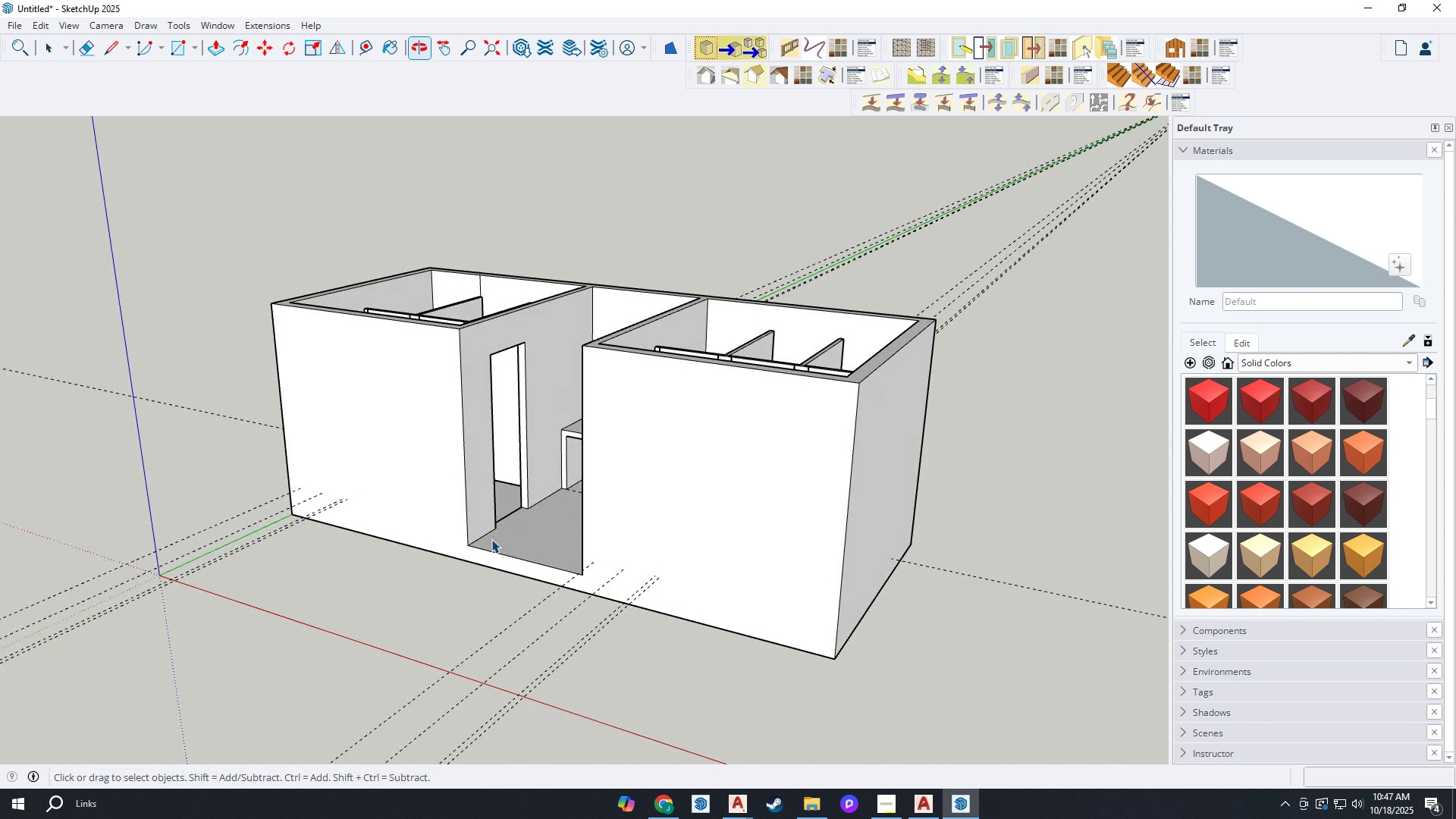 
scroll: coordinate [353, 566], scroll_direction: up, amount: 2.0
 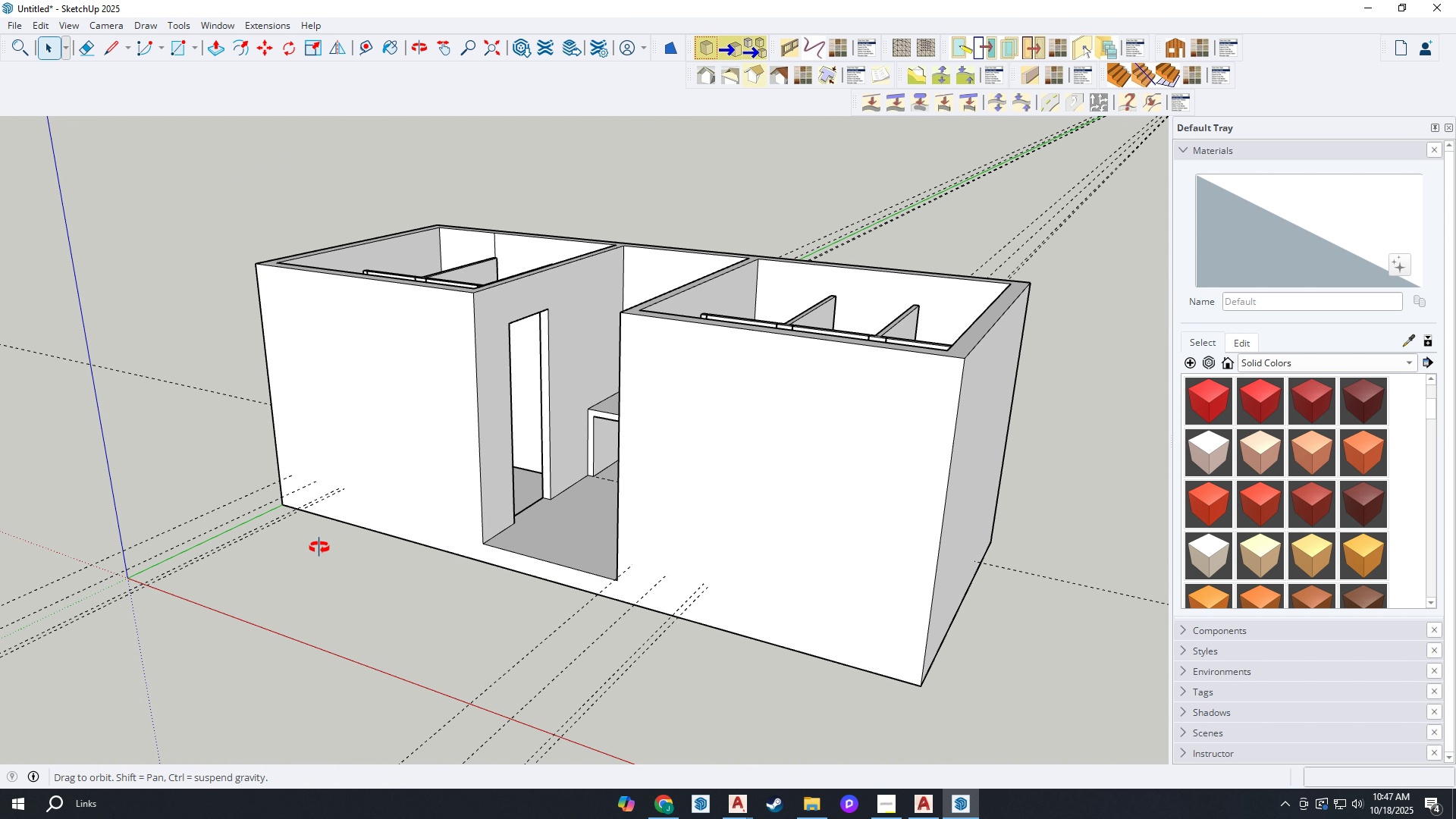 
key(R)
 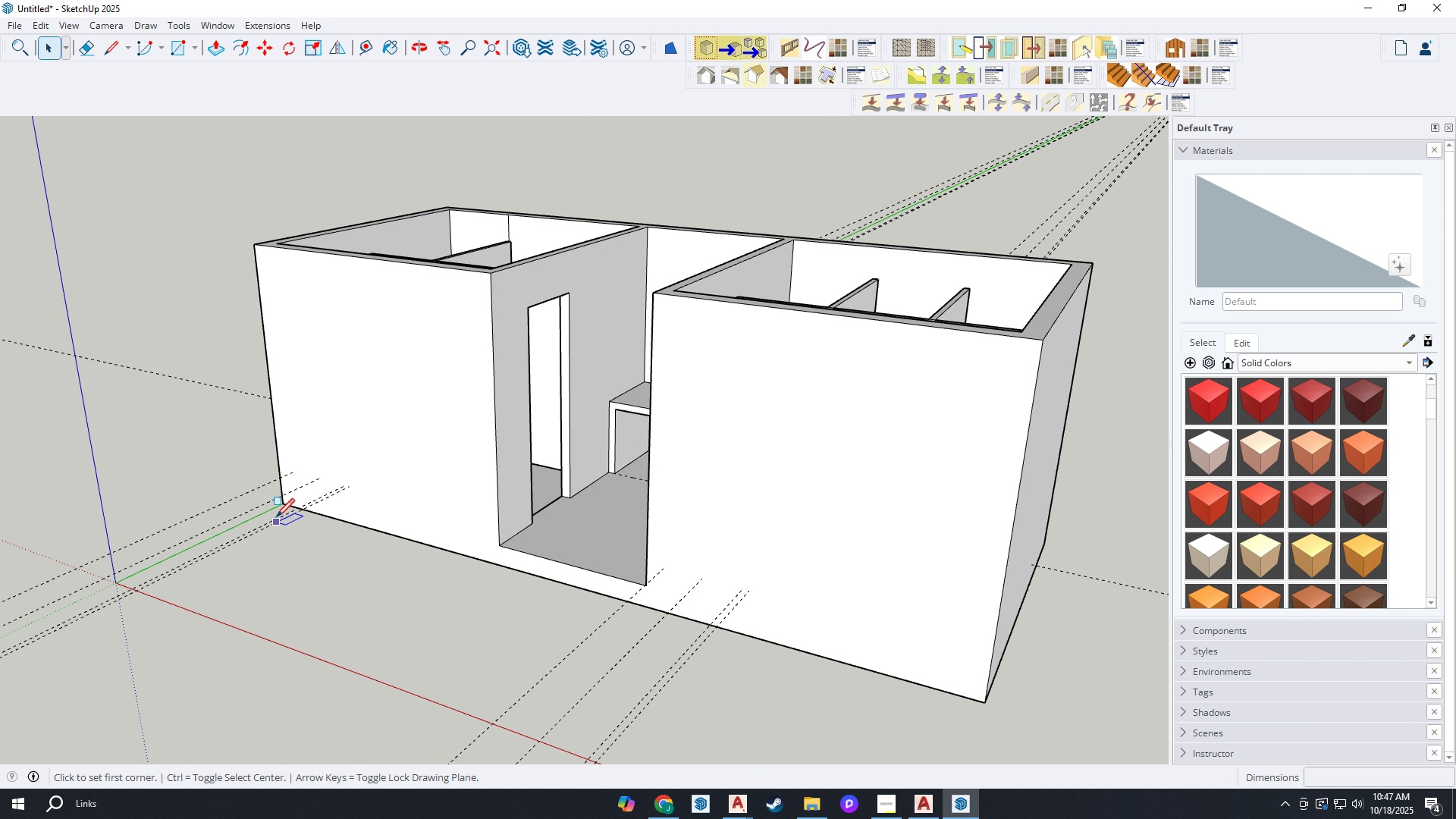 
scroll: coordinate [276, 519], scroll_direction: up, amount: 2.0
 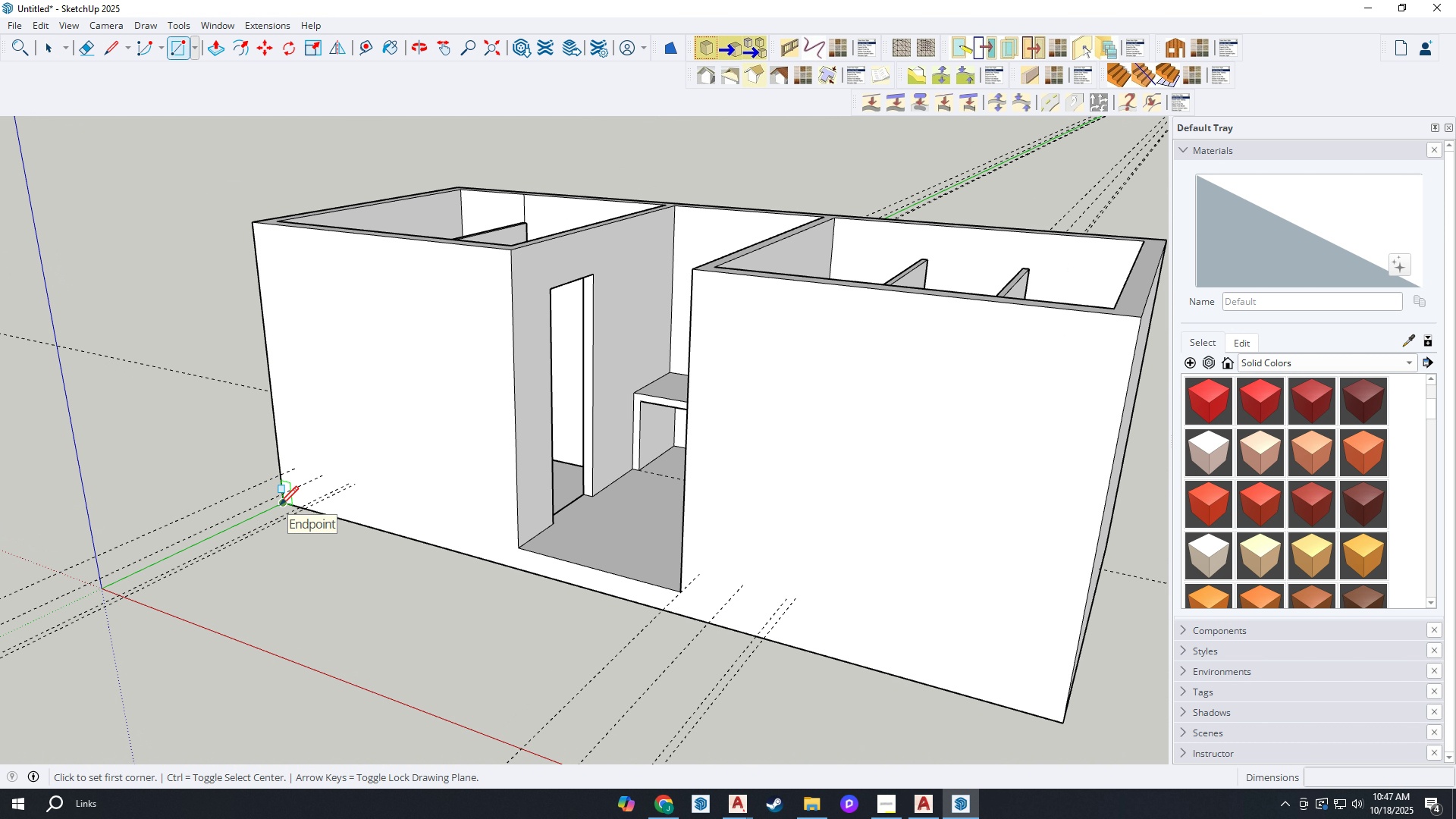 
left_click([280, 507])
 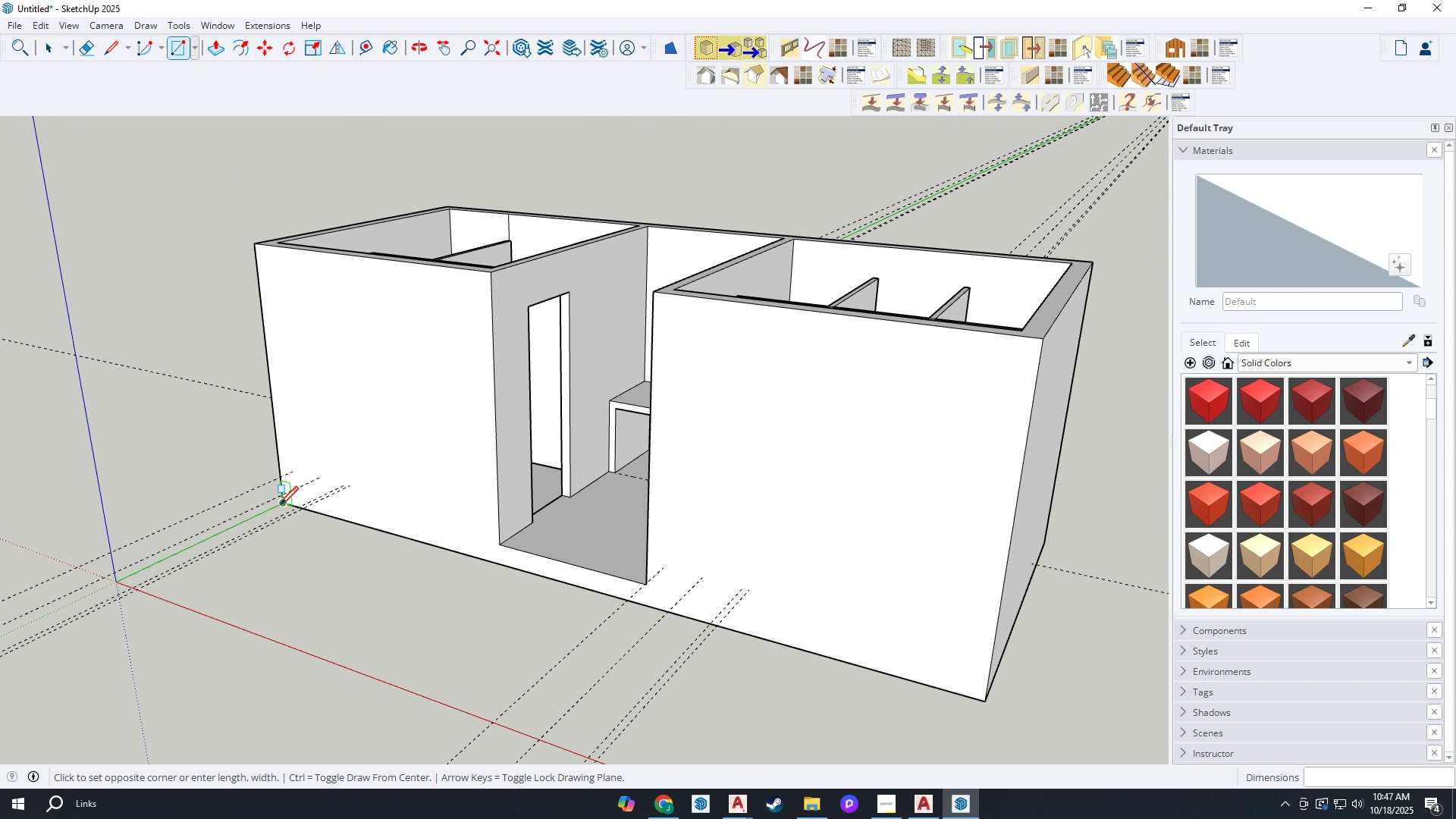 
scroll: coordinate [280, 507], scroll_direction: down, amount: 4.0
 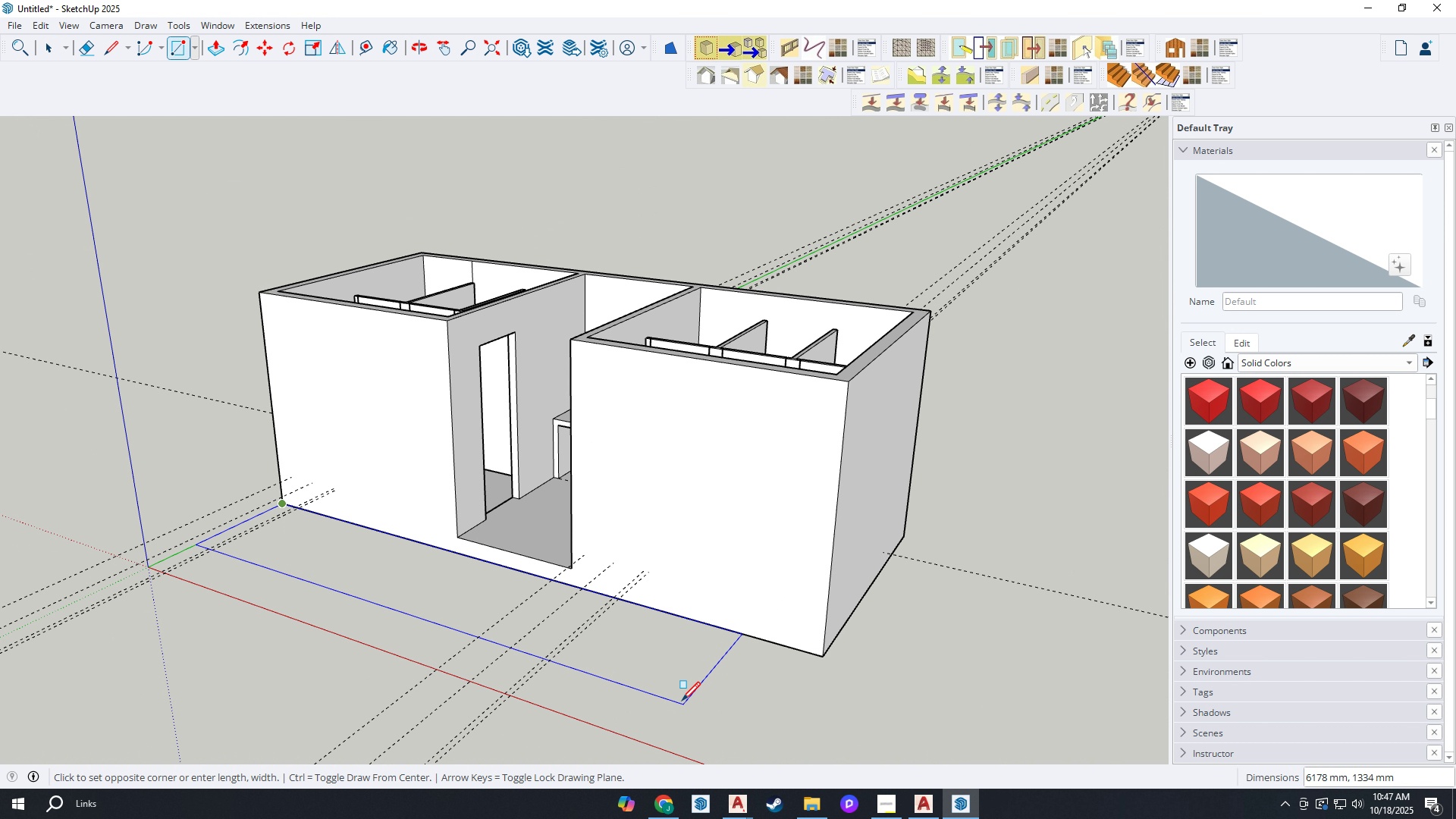 
key(Escape)
 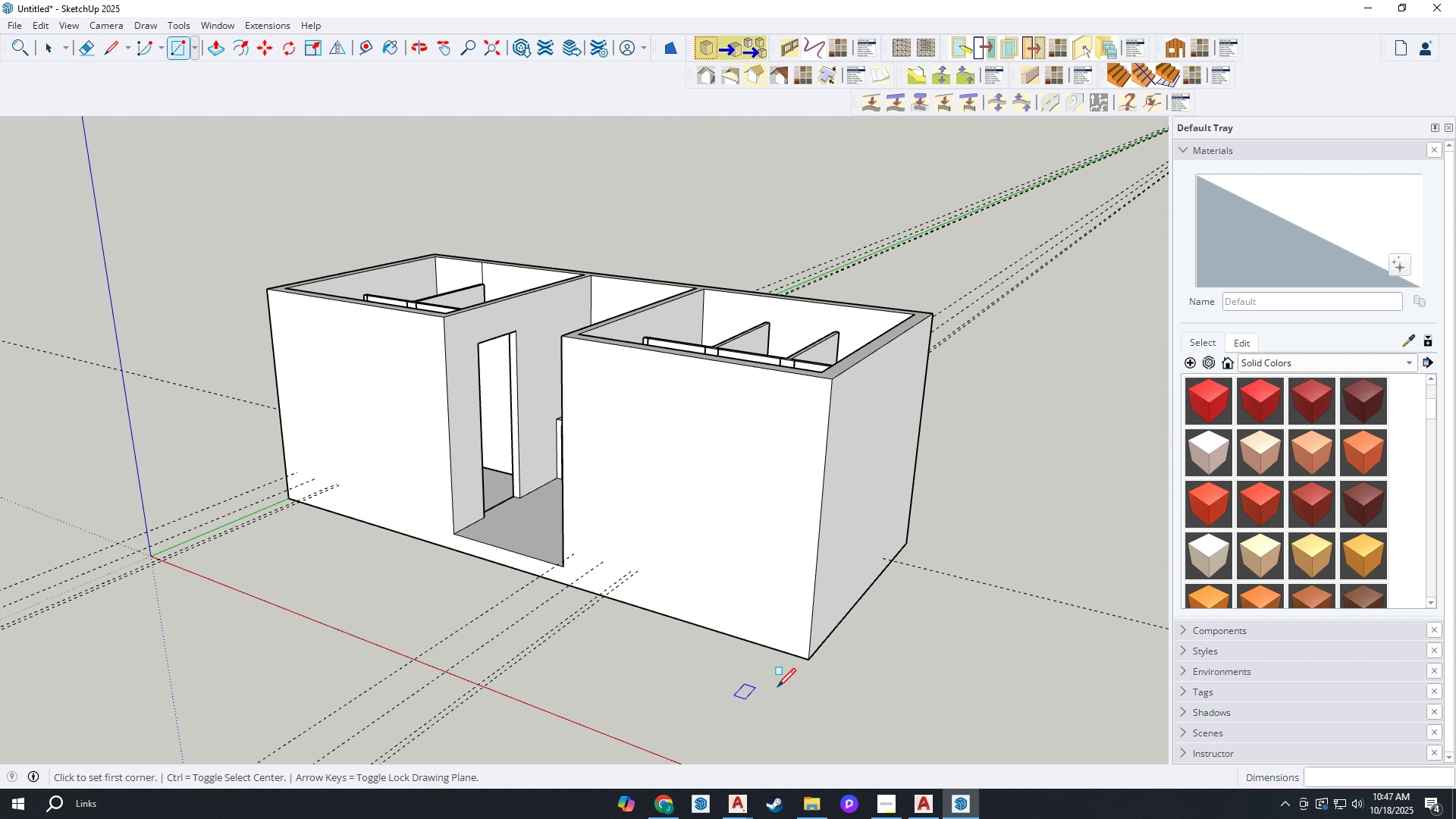 
key(T)
 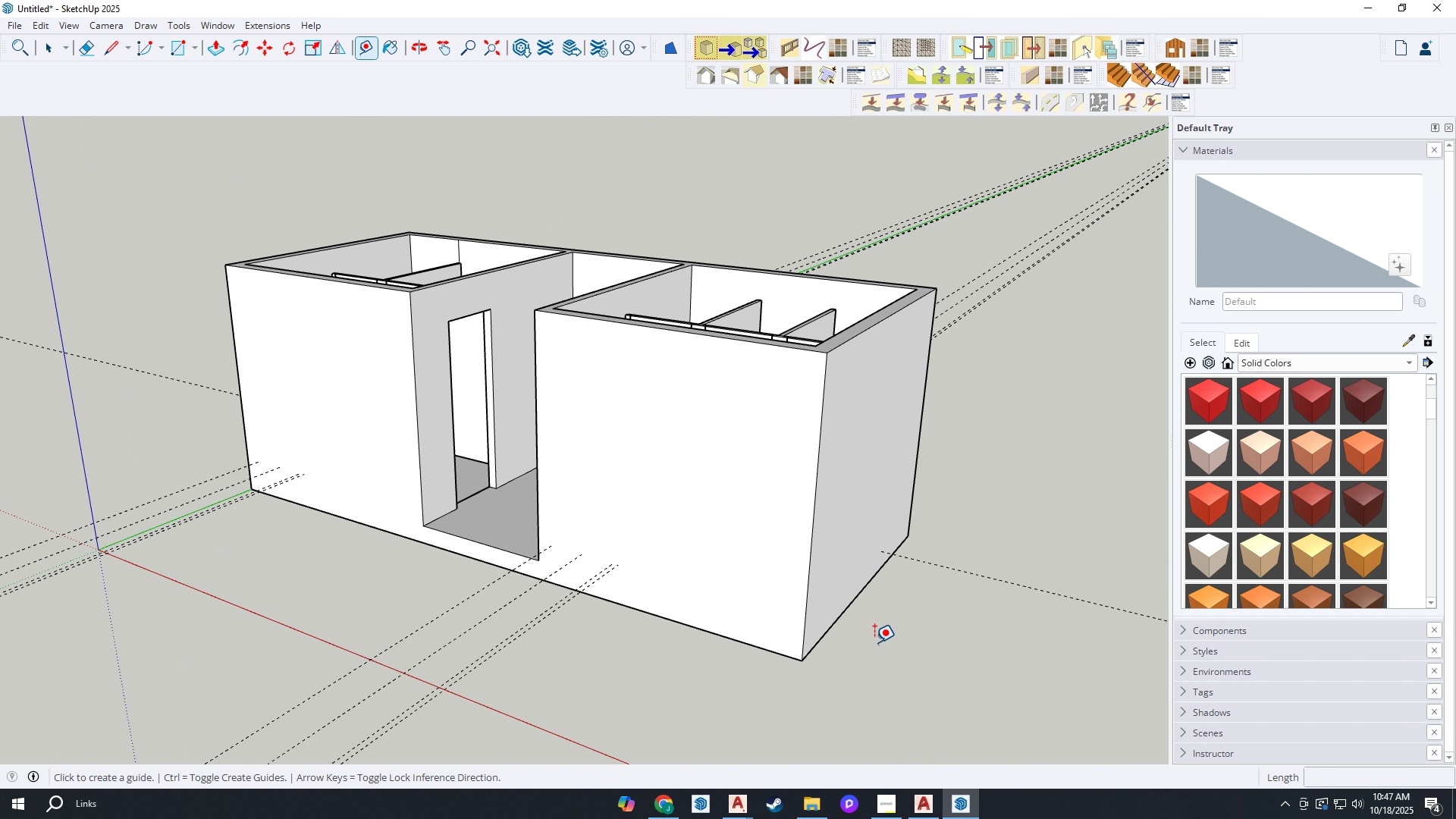 
scroll: coordinate [884, 646], scroll_direction: up, amount: 1.0
 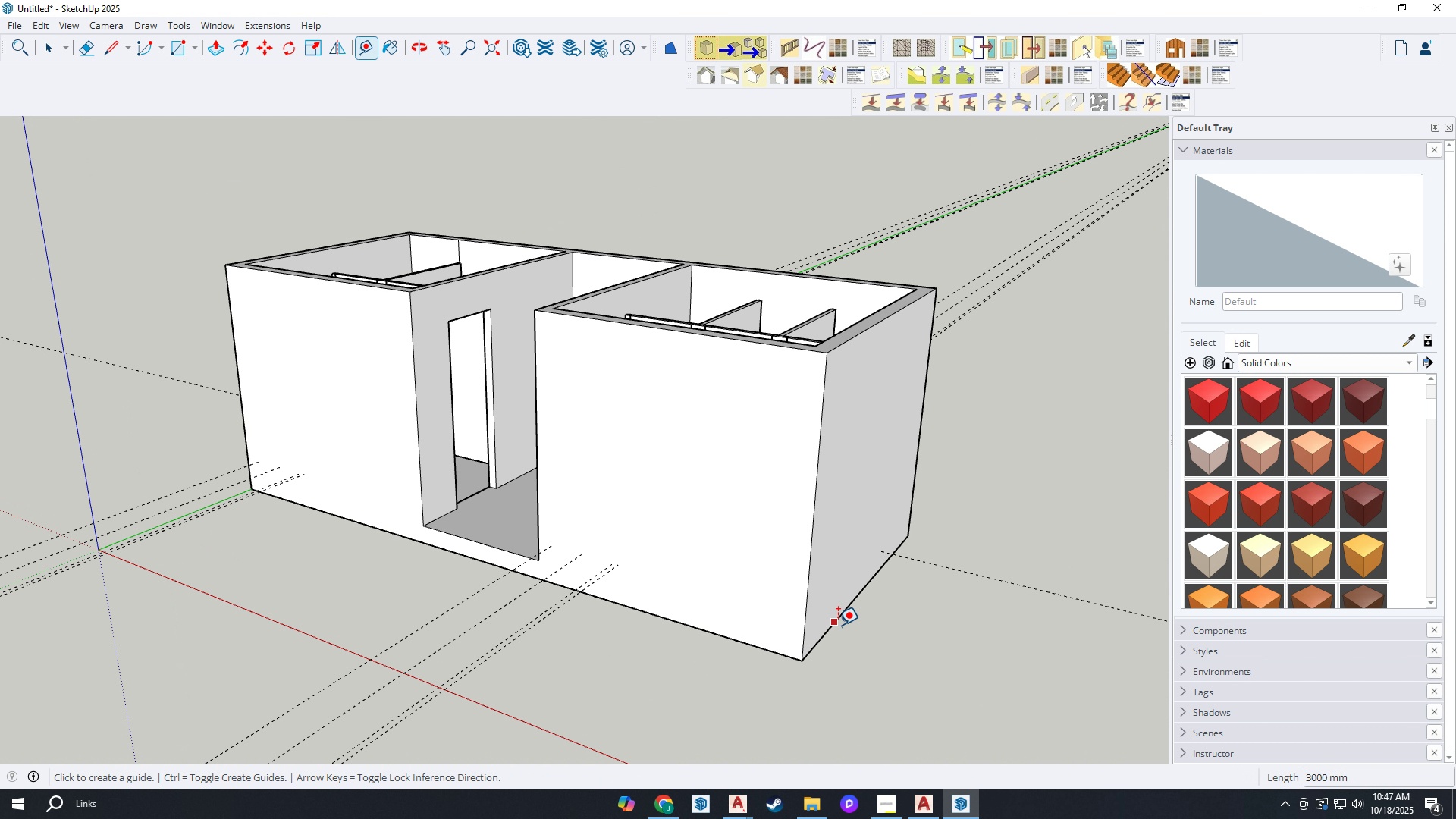 
left_click([838, 625])
 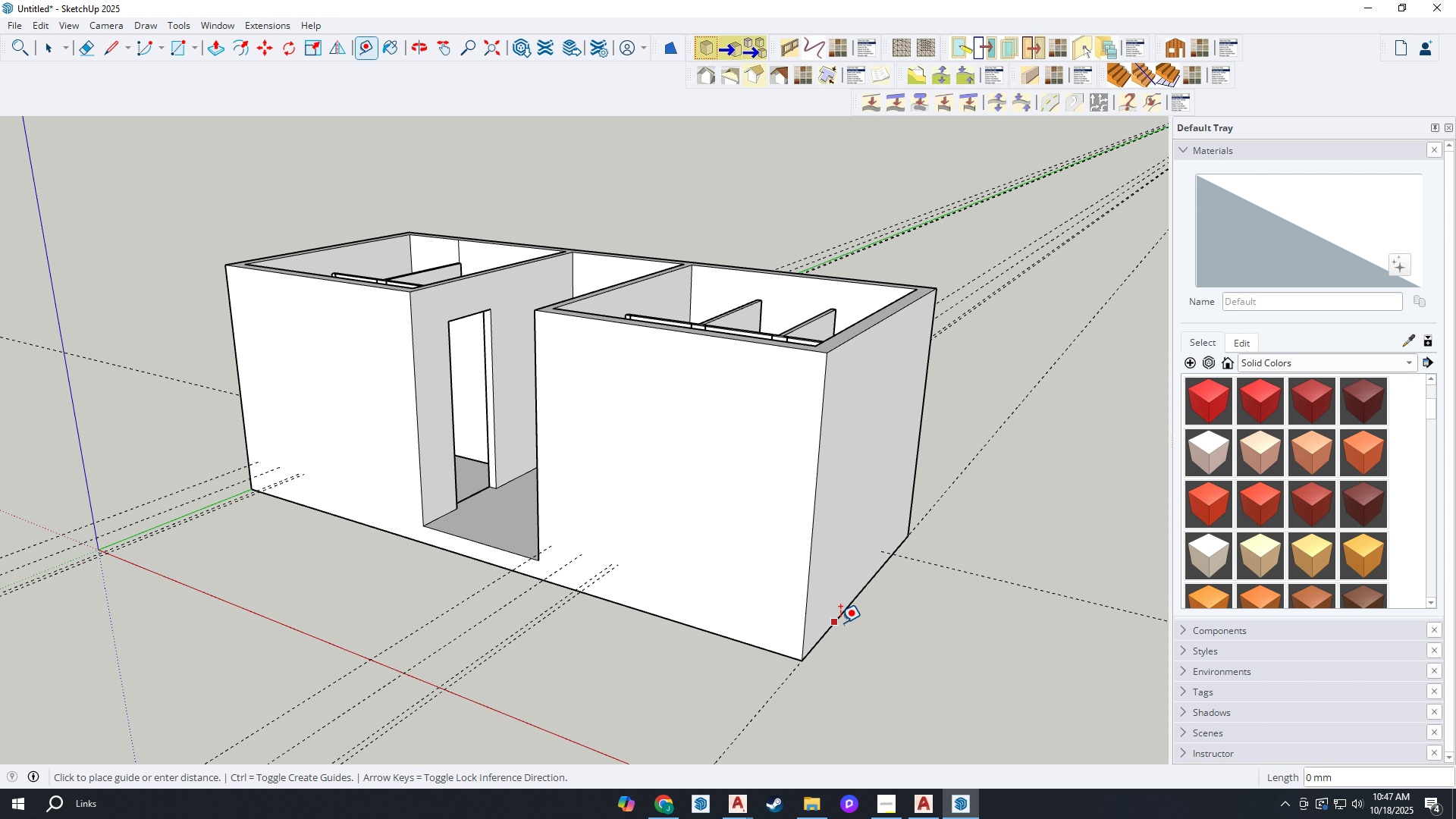 
left_click([840, 623])
 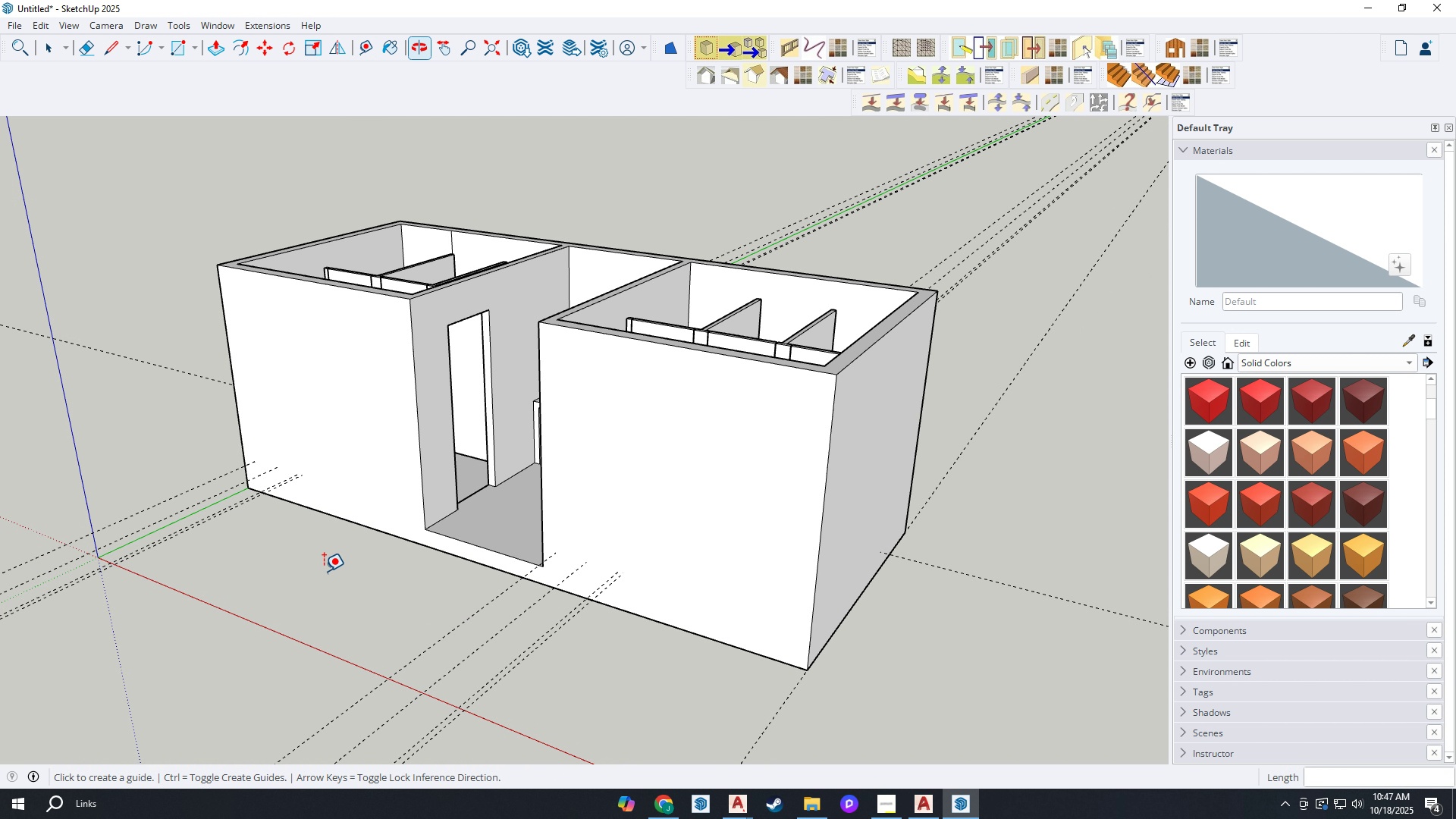 
key(R)
 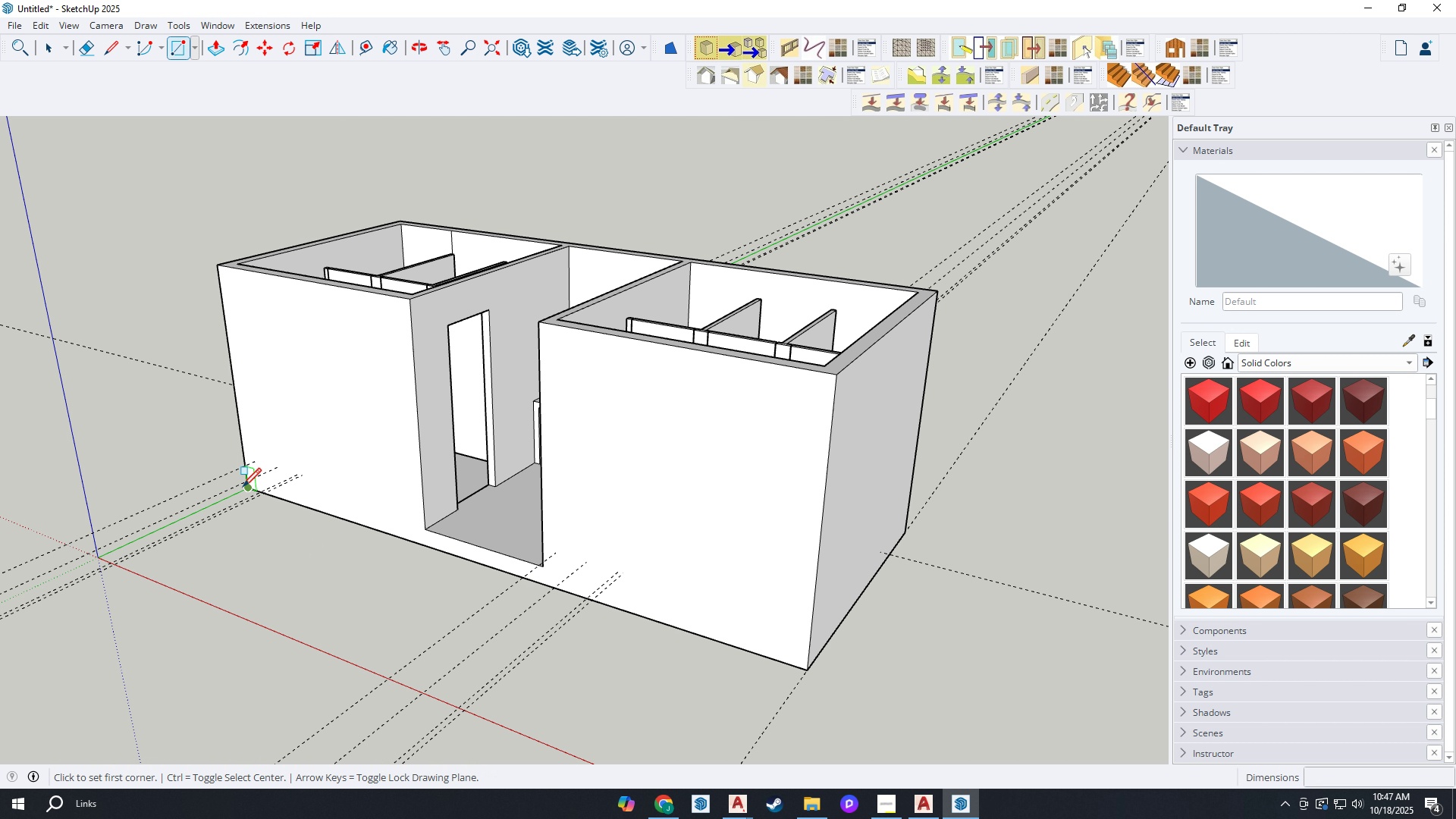 
left_click([243, 488])
 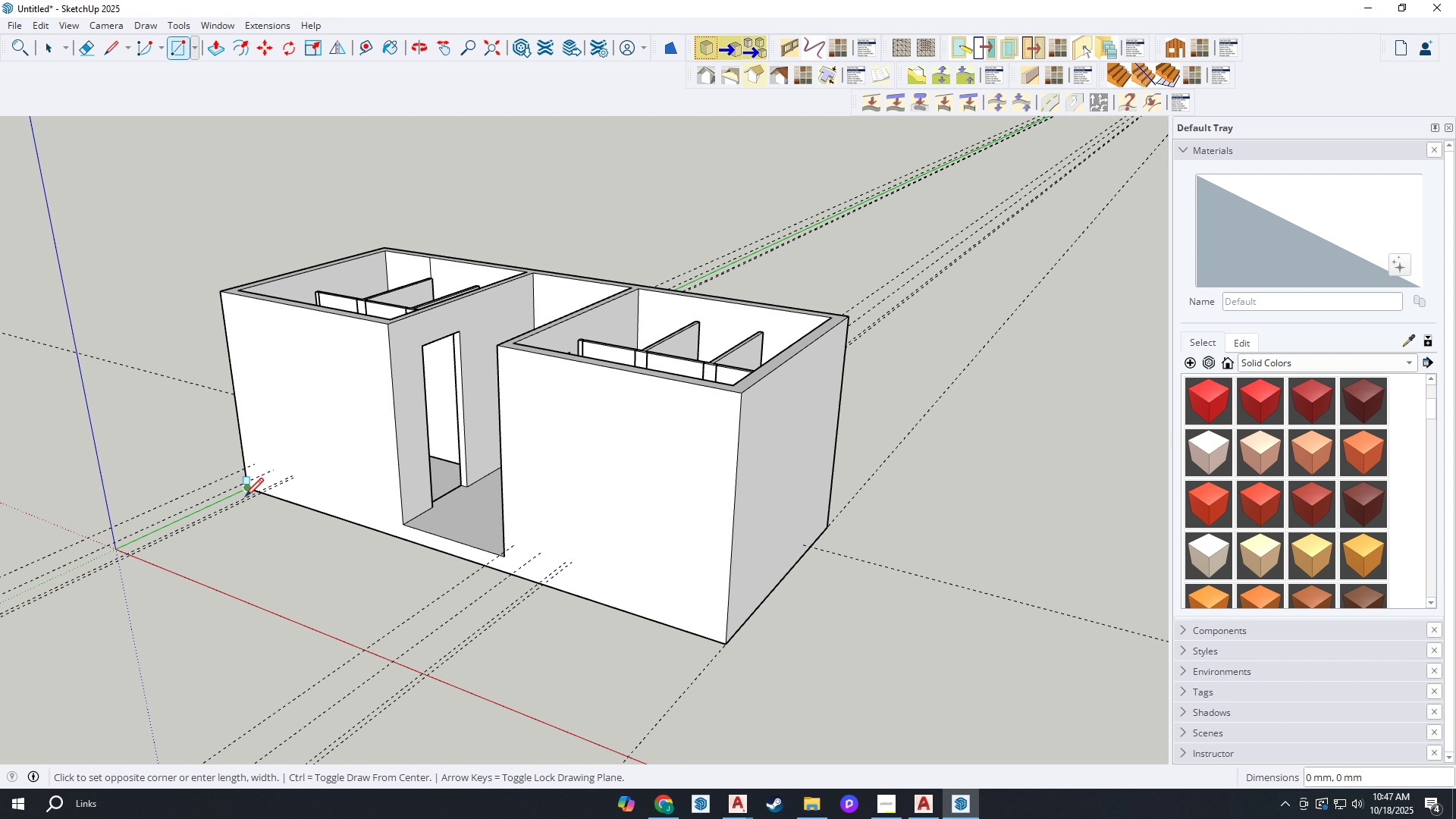 
scroll: coordinate [243, 495], scroll_direction: down, amount: 3.0
 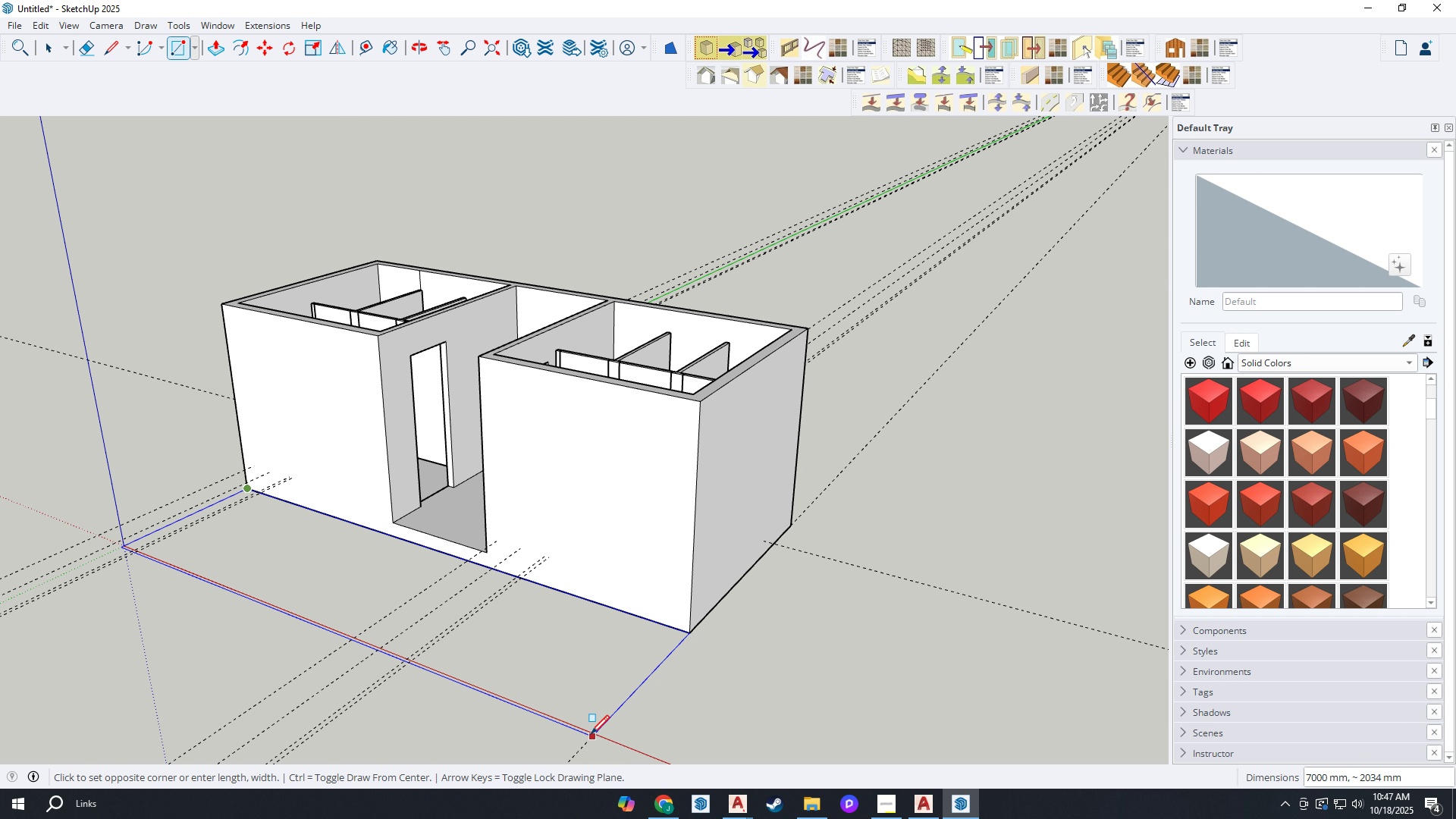 
key(Escape)
 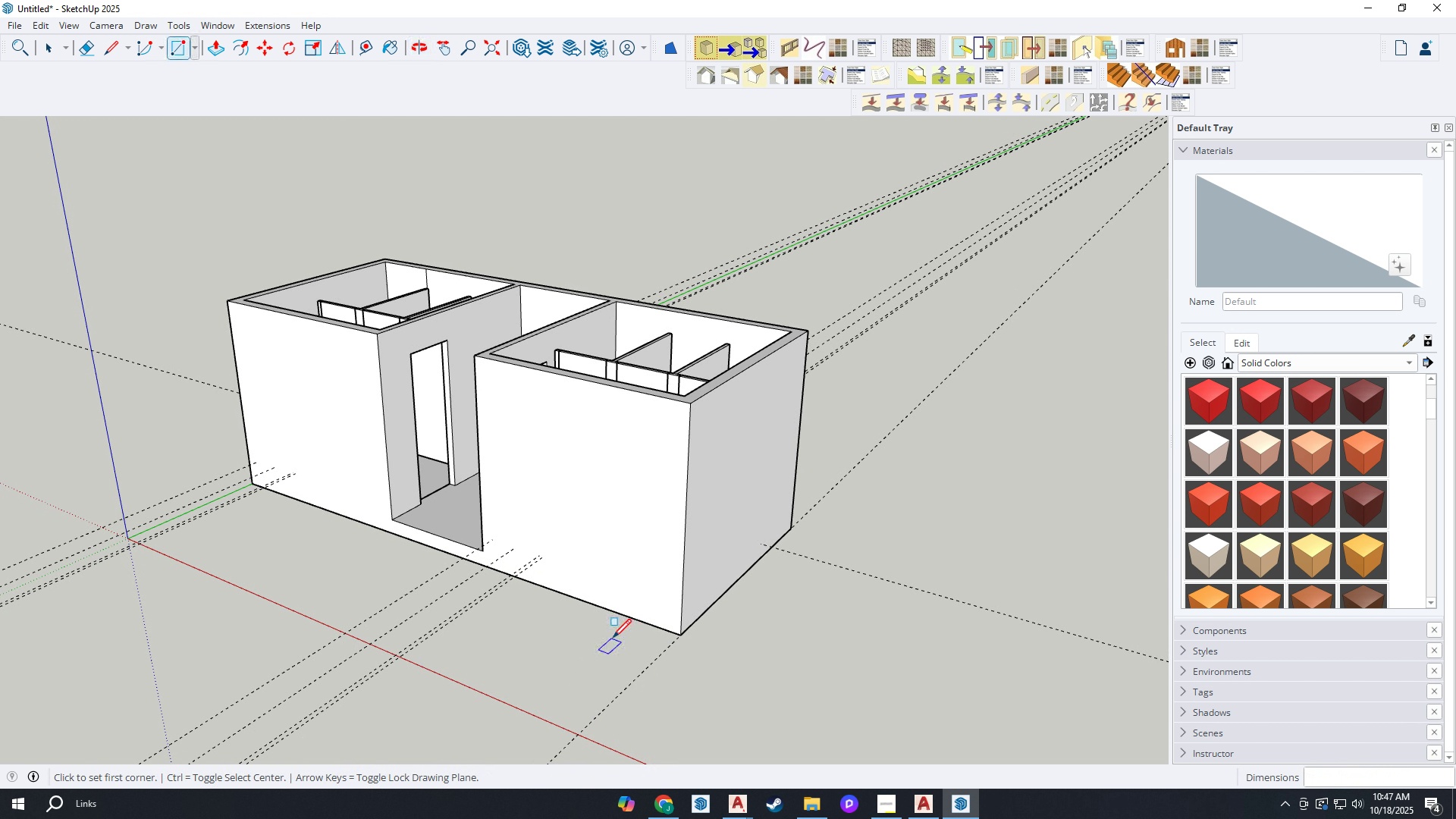 
key(T)
 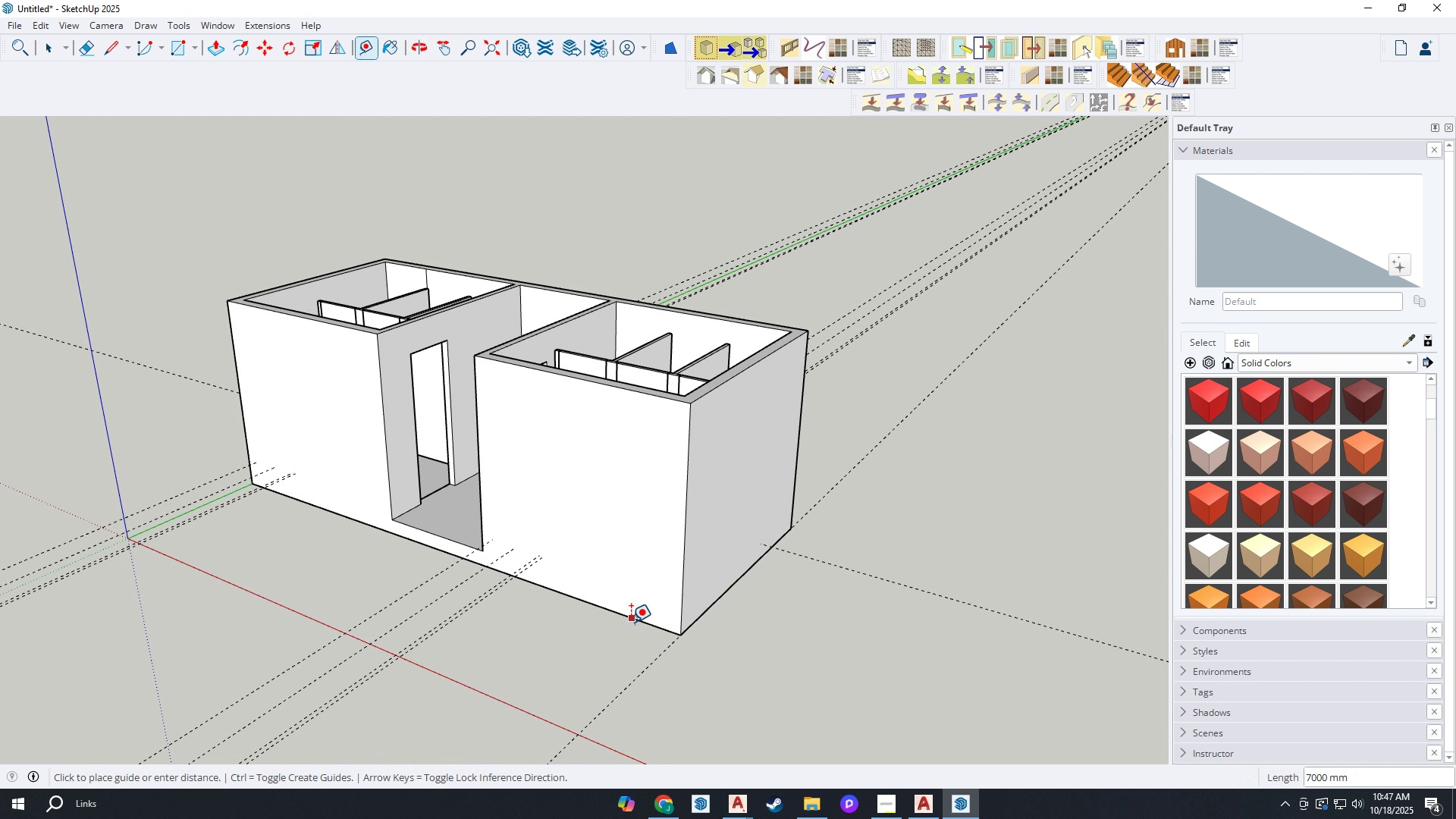 
left_click([631, 622])
 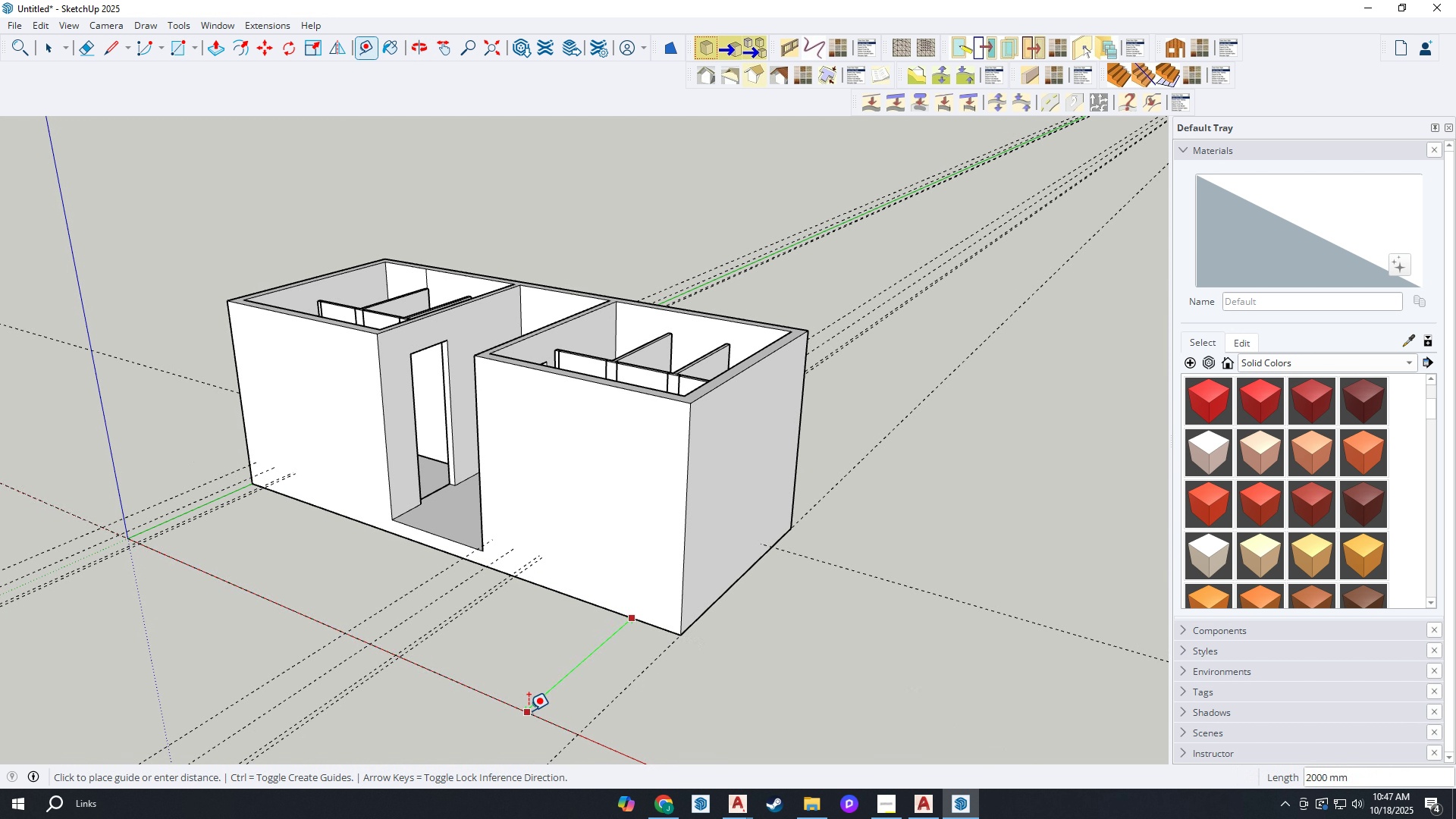 
left_click([529, 711])
 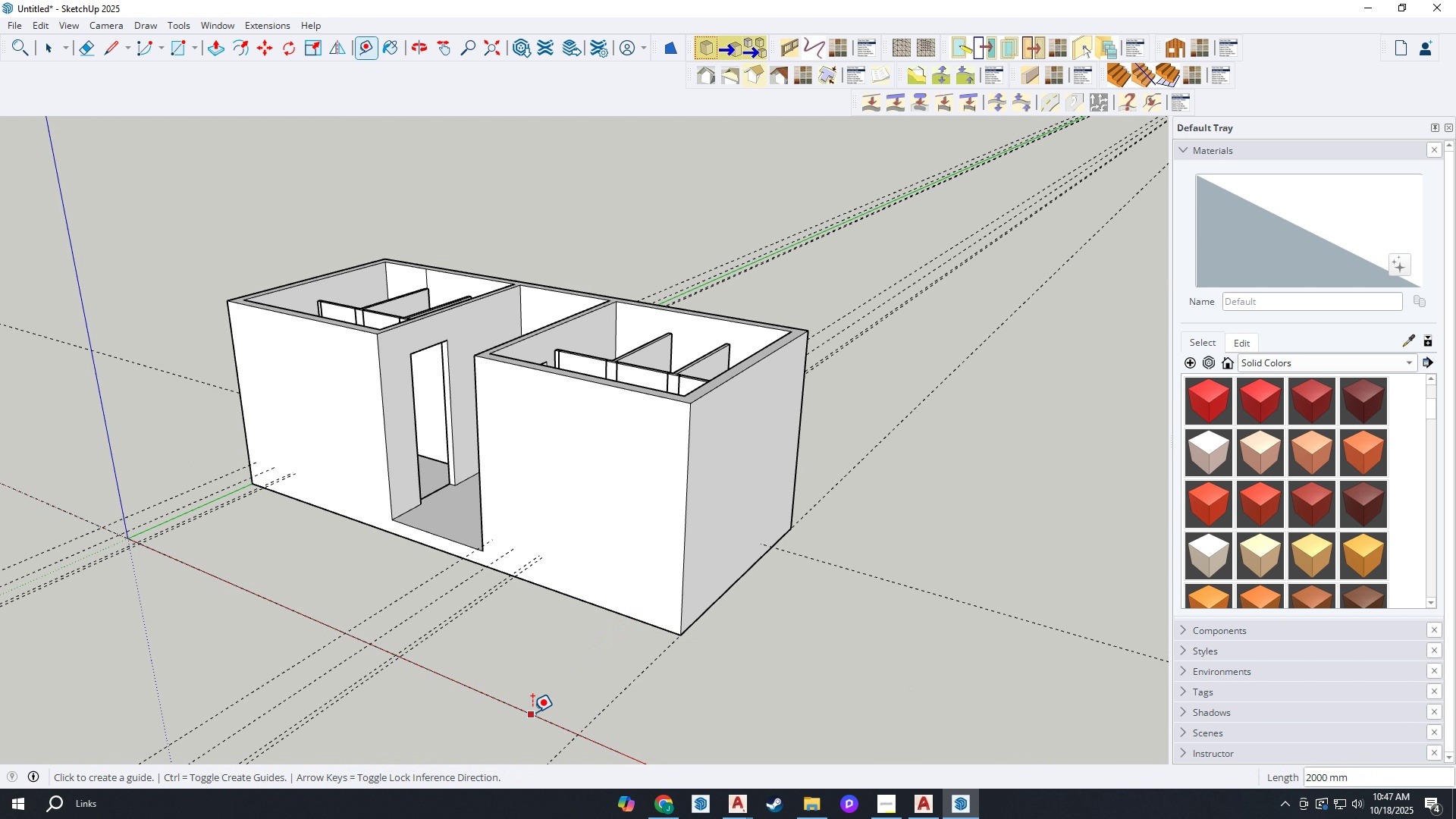 
key(R)
 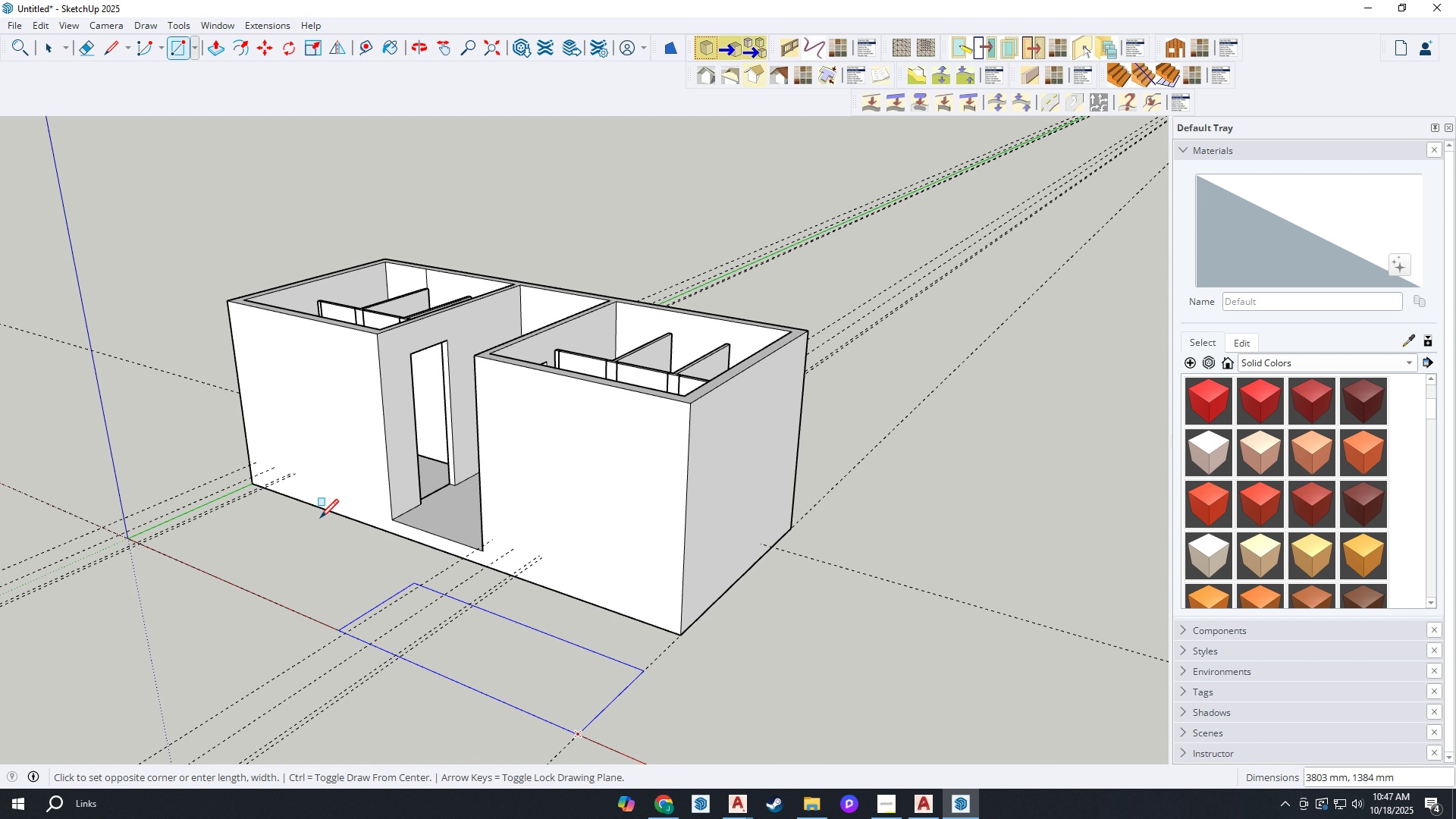 
scroll: coordinate [245, 489], scroll_direction: up, amount: 4.0
 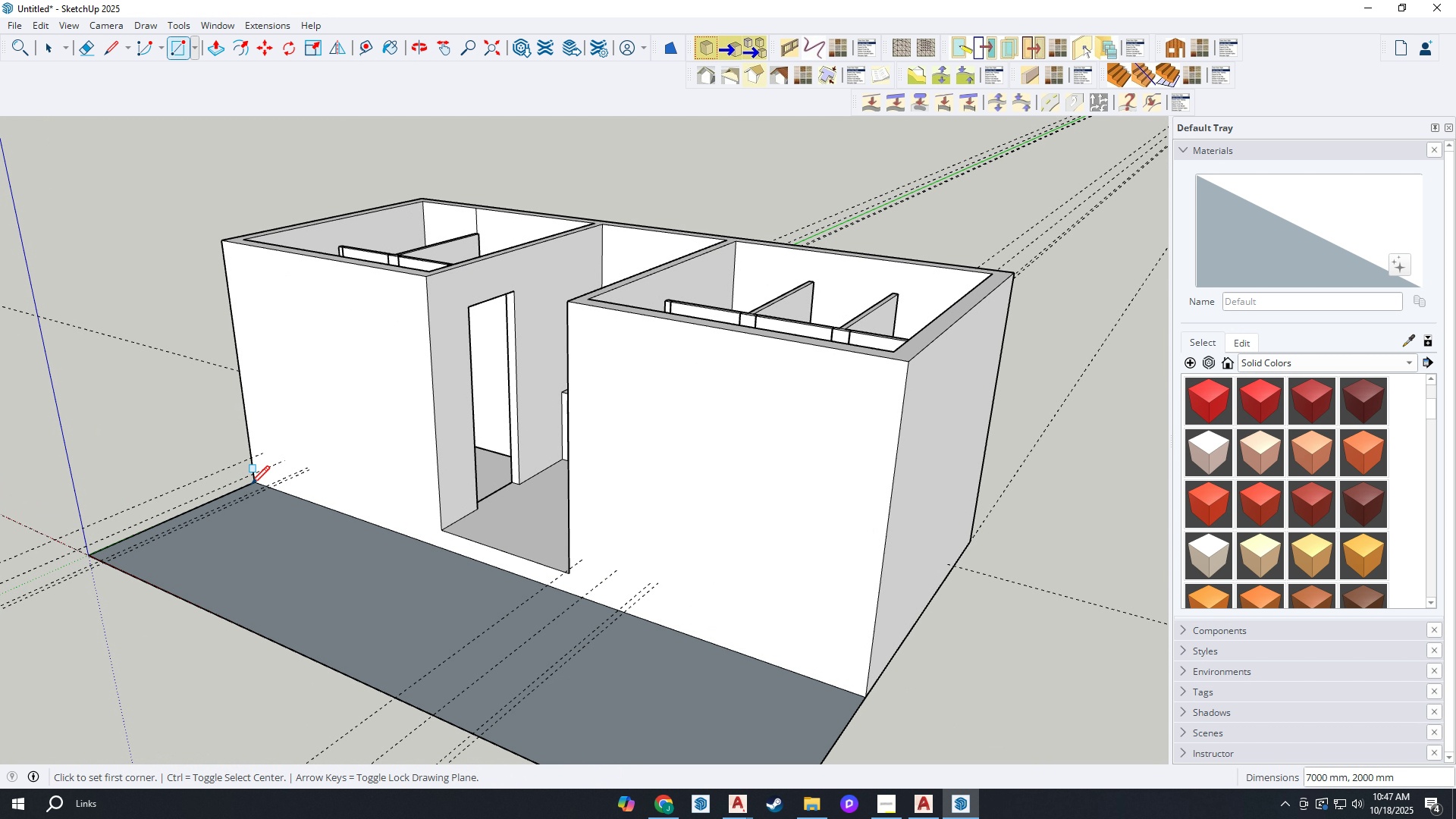 
left_click([251, 486])
 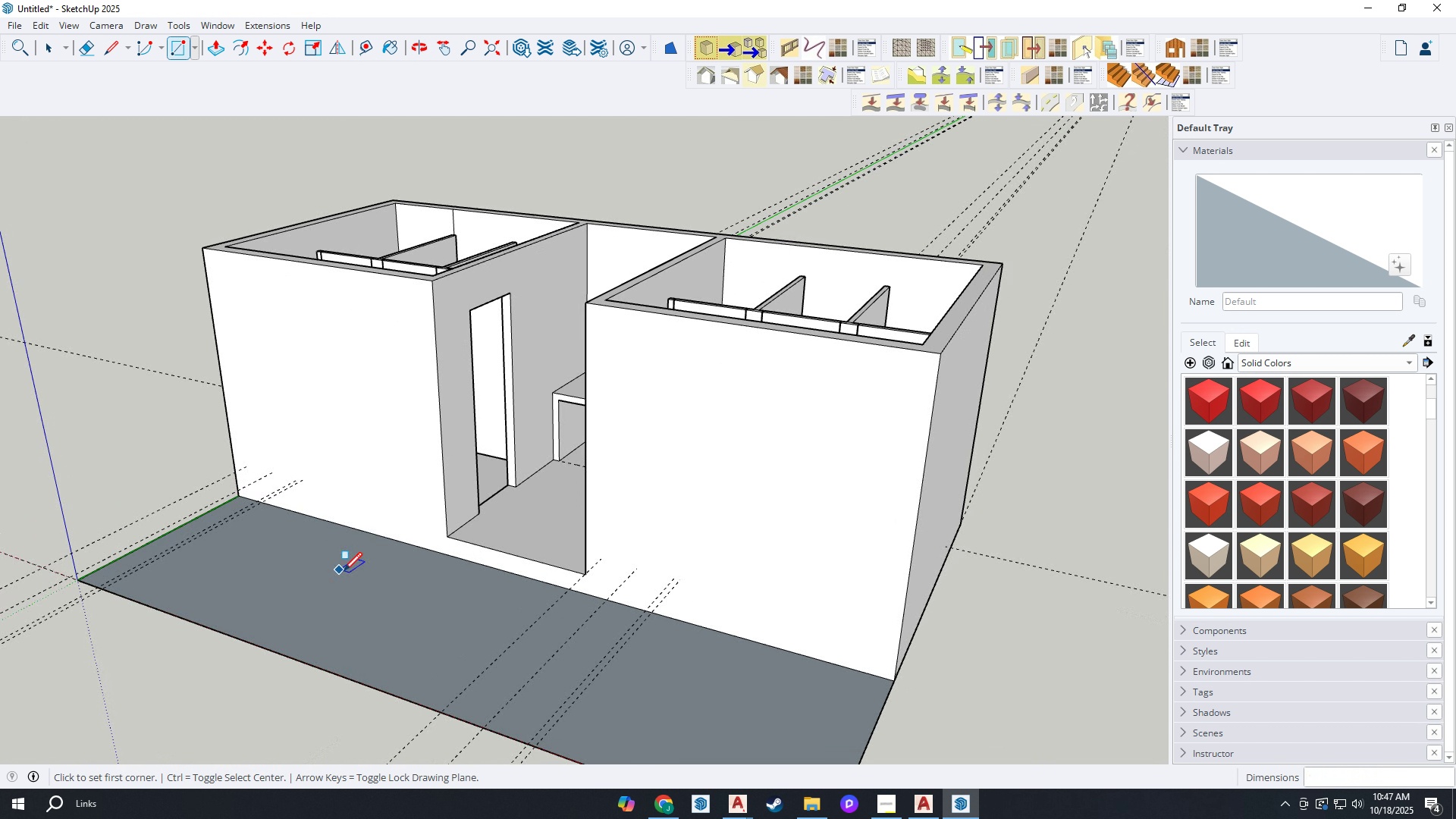 
key(P)
 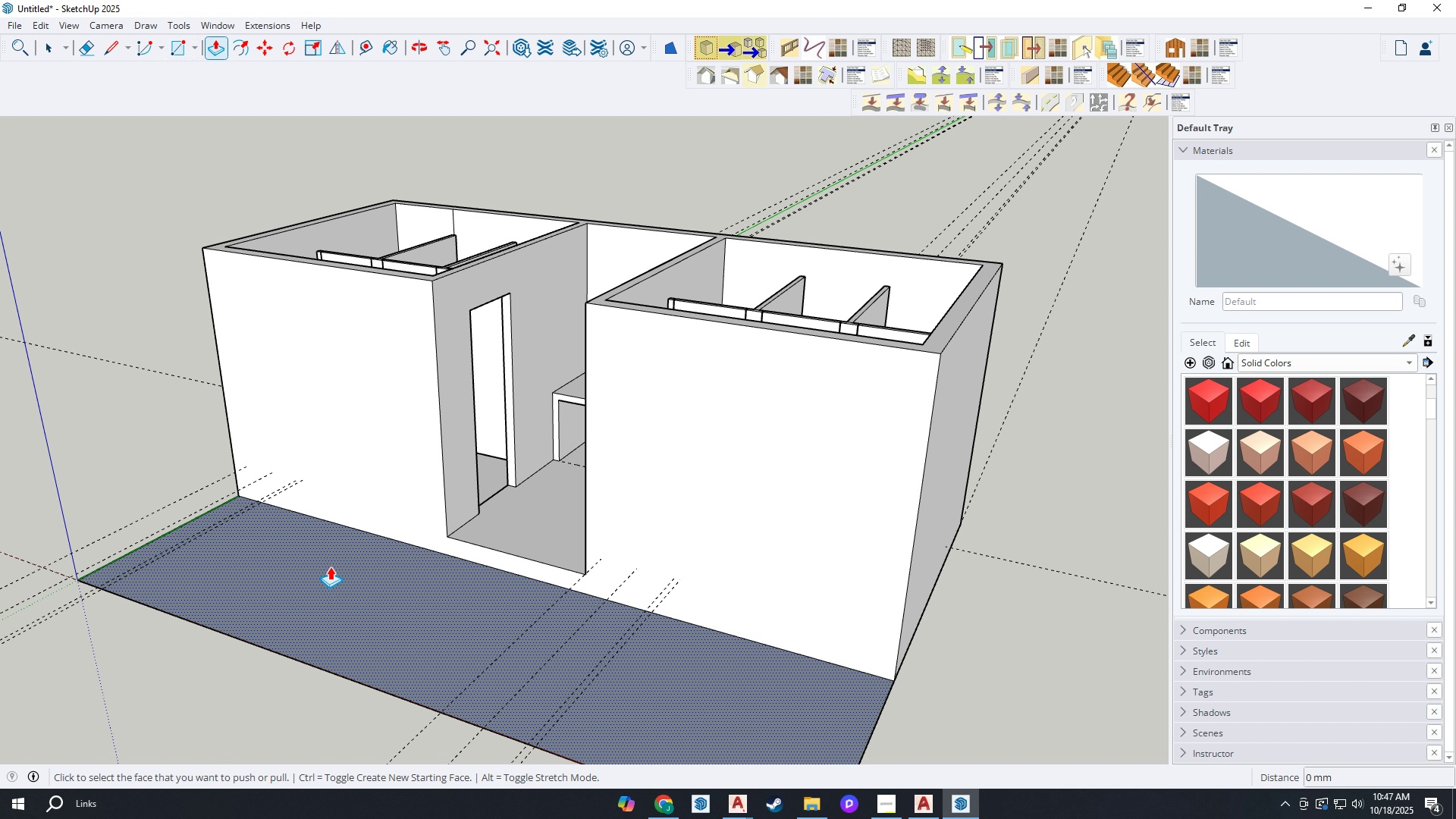 
left_click([330, 566])
 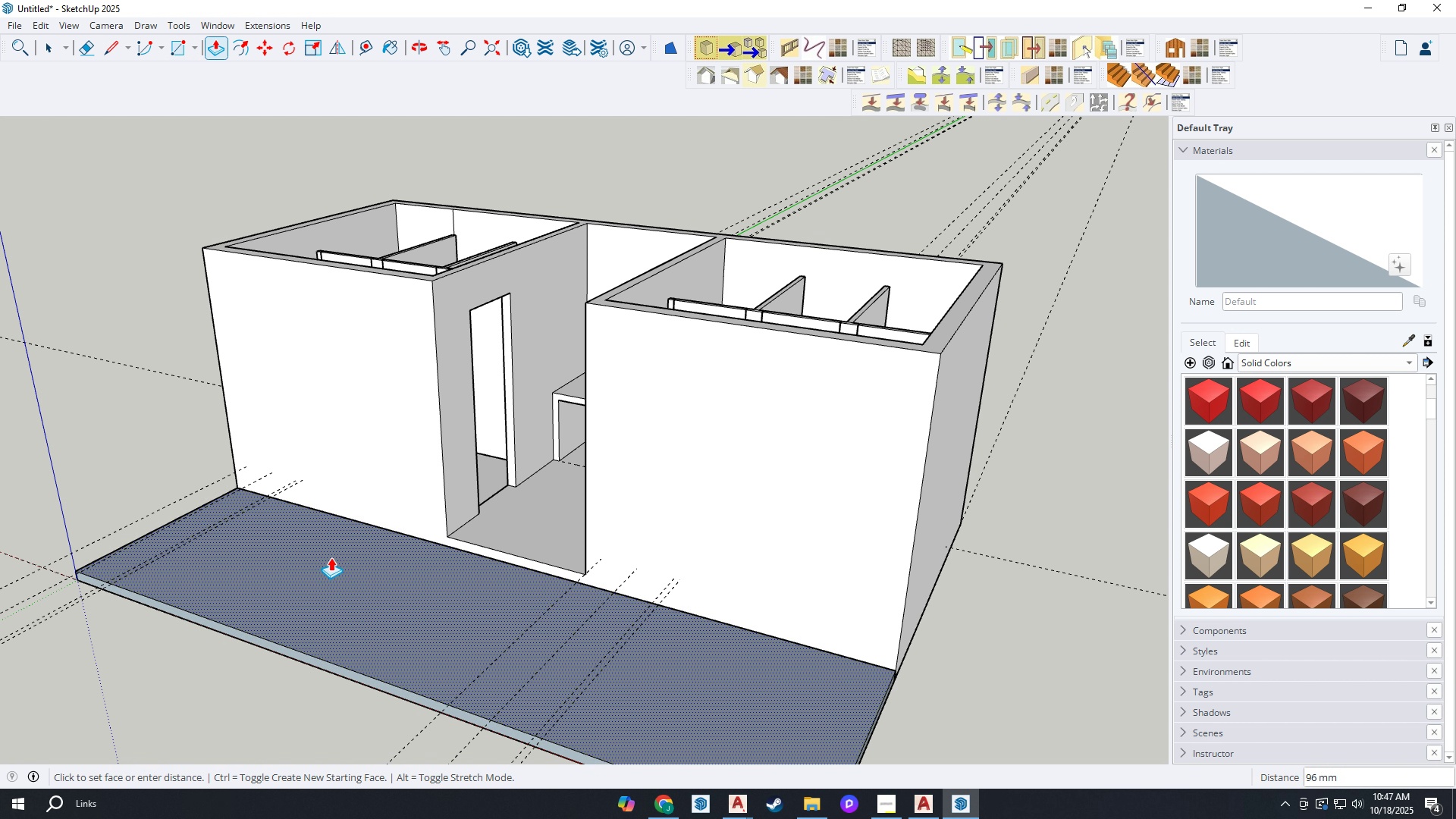 
key(Space)
 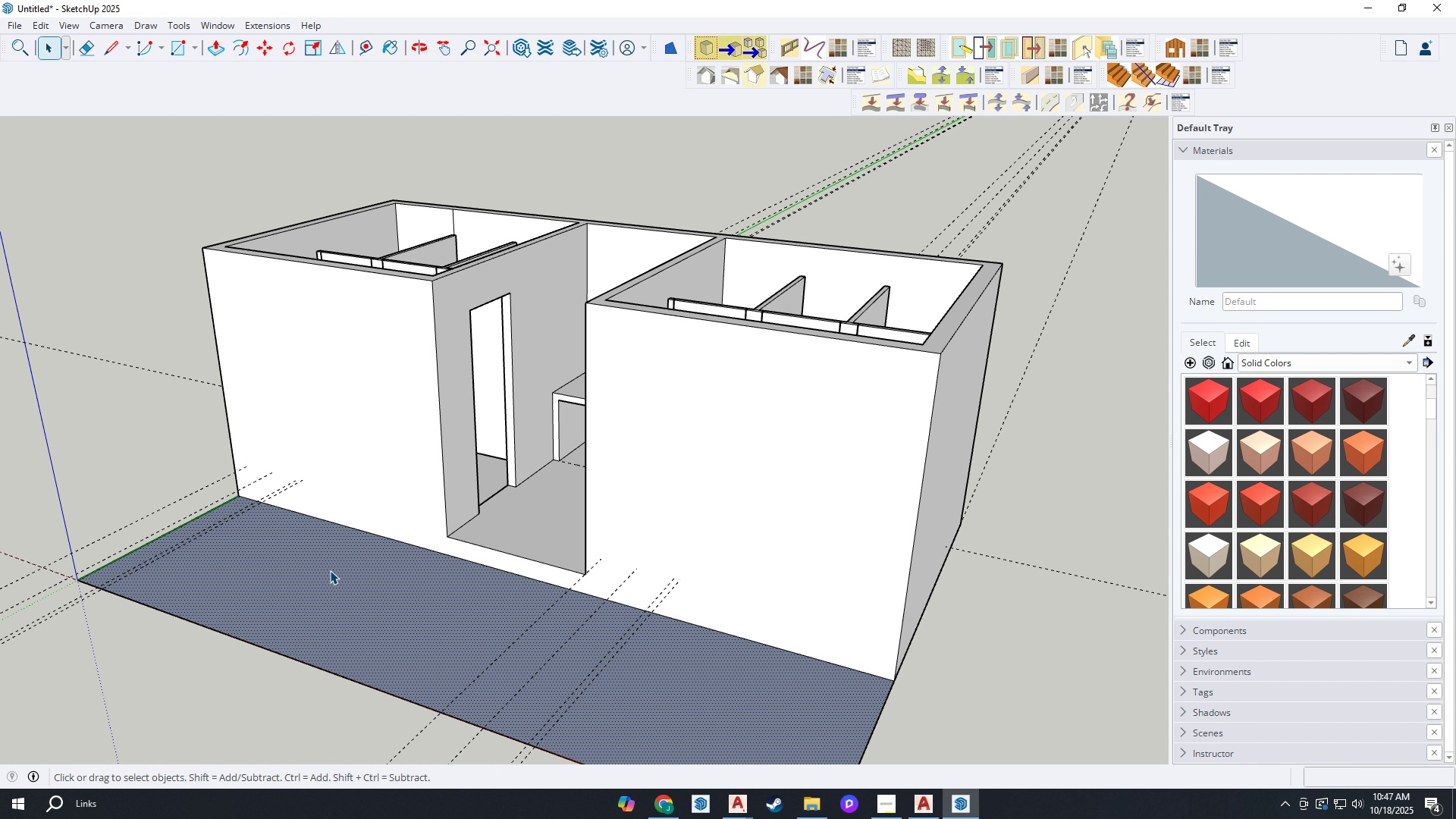 
left_click([330, 570])
 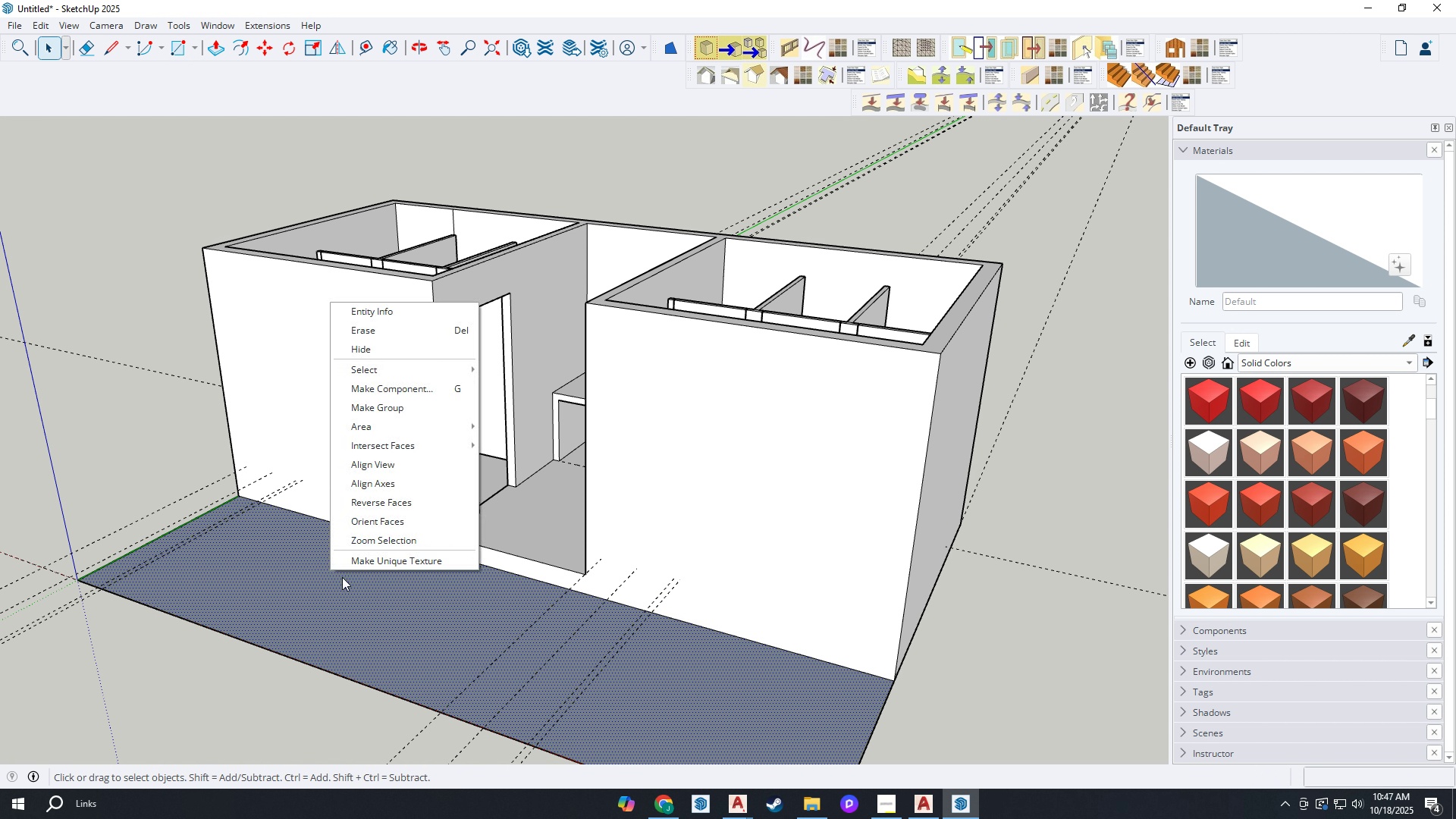 
right_click([330, 570])
 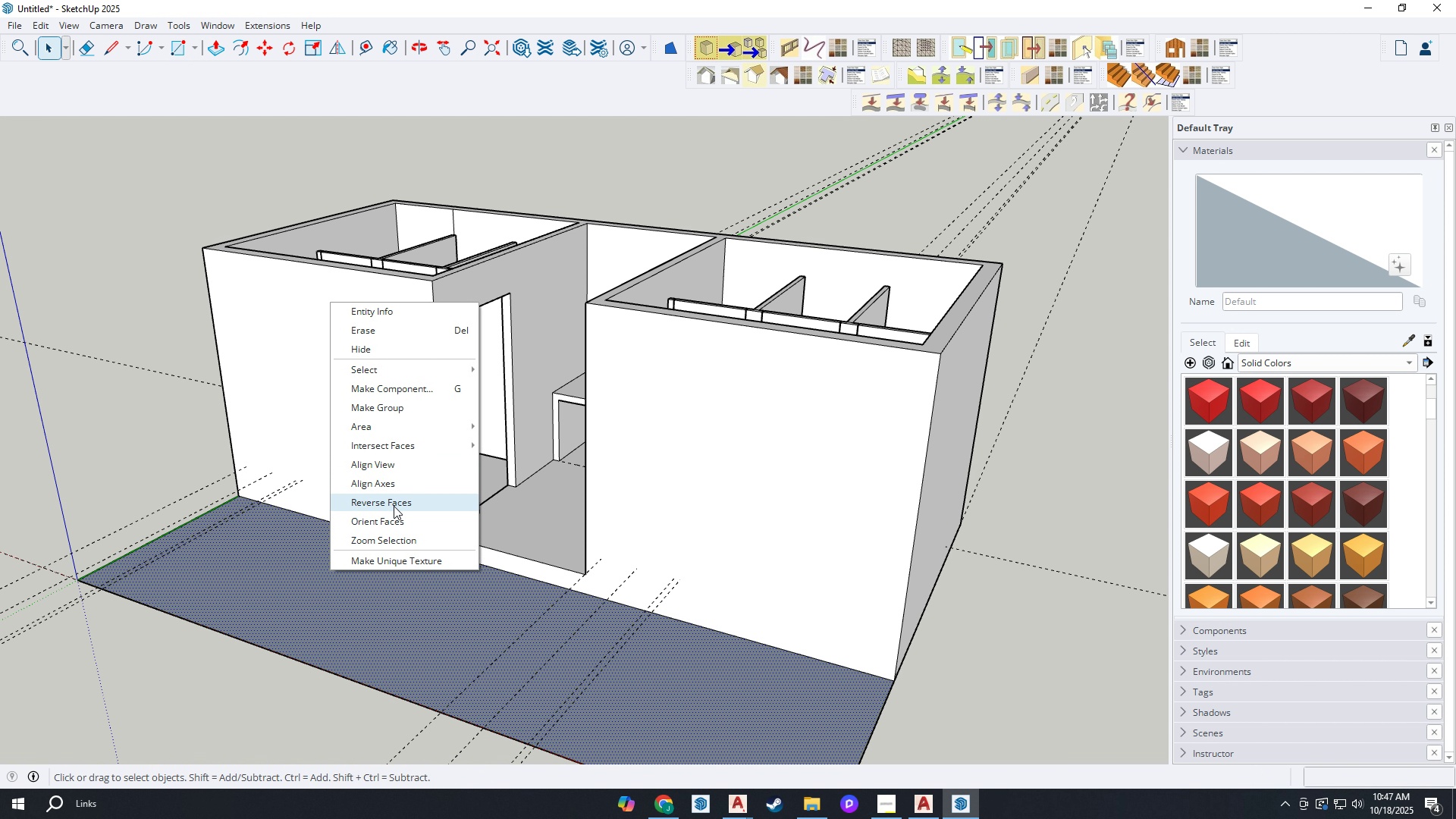 
left_click([394, 507])
 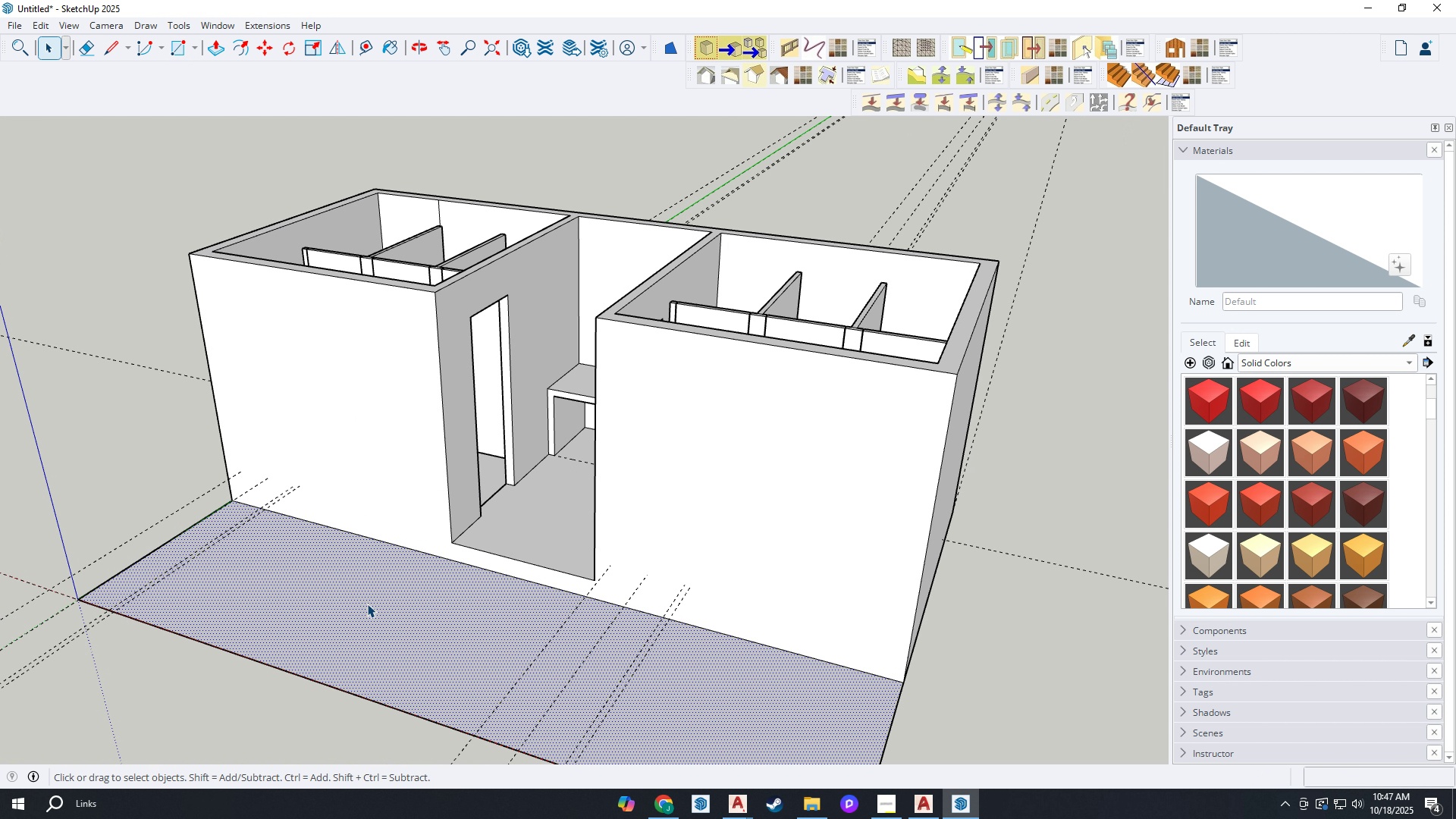 
key(P)
 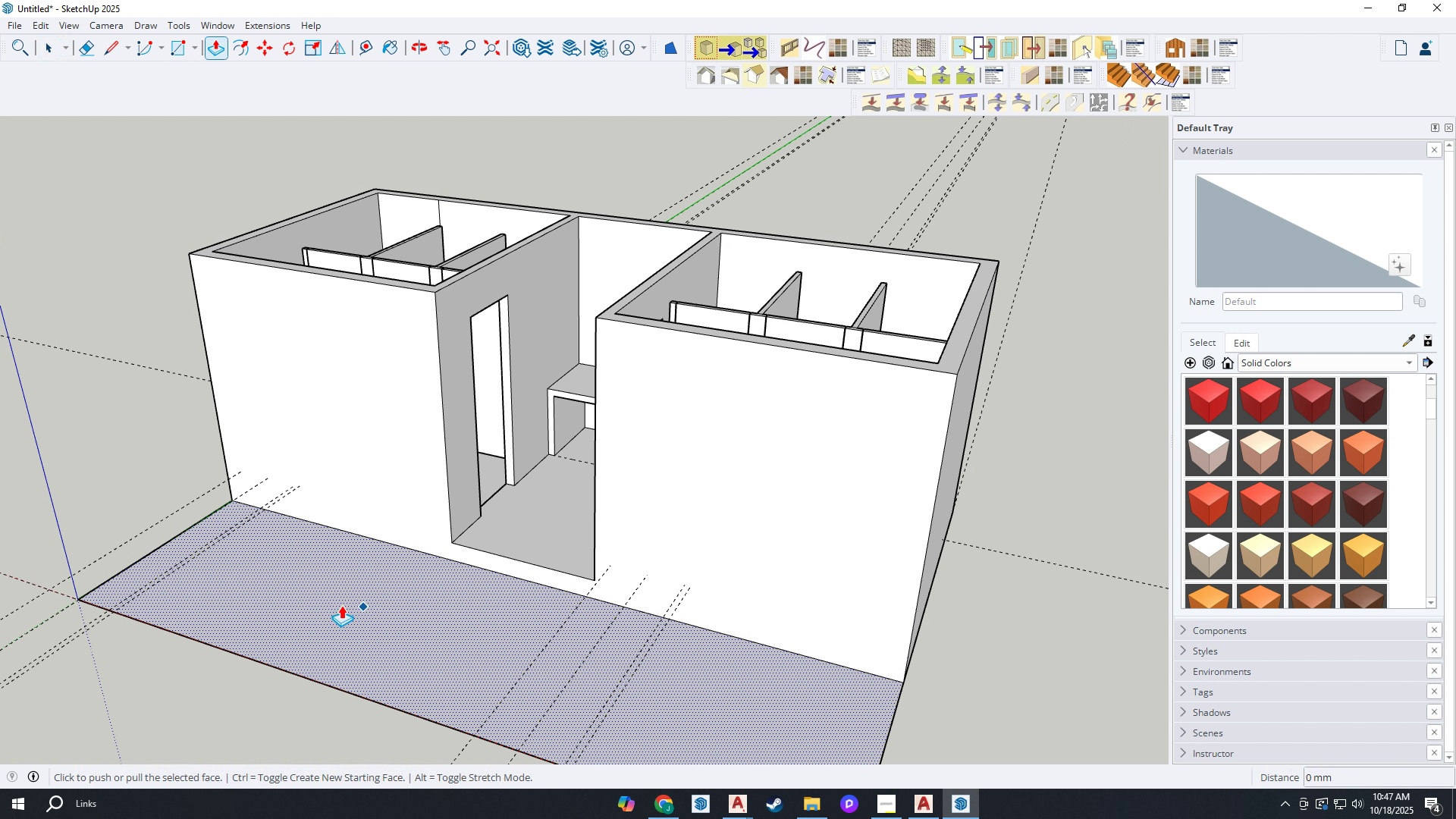 
scroll: coordinate [356, 607], scroll_direction: up, amount: 1.0
 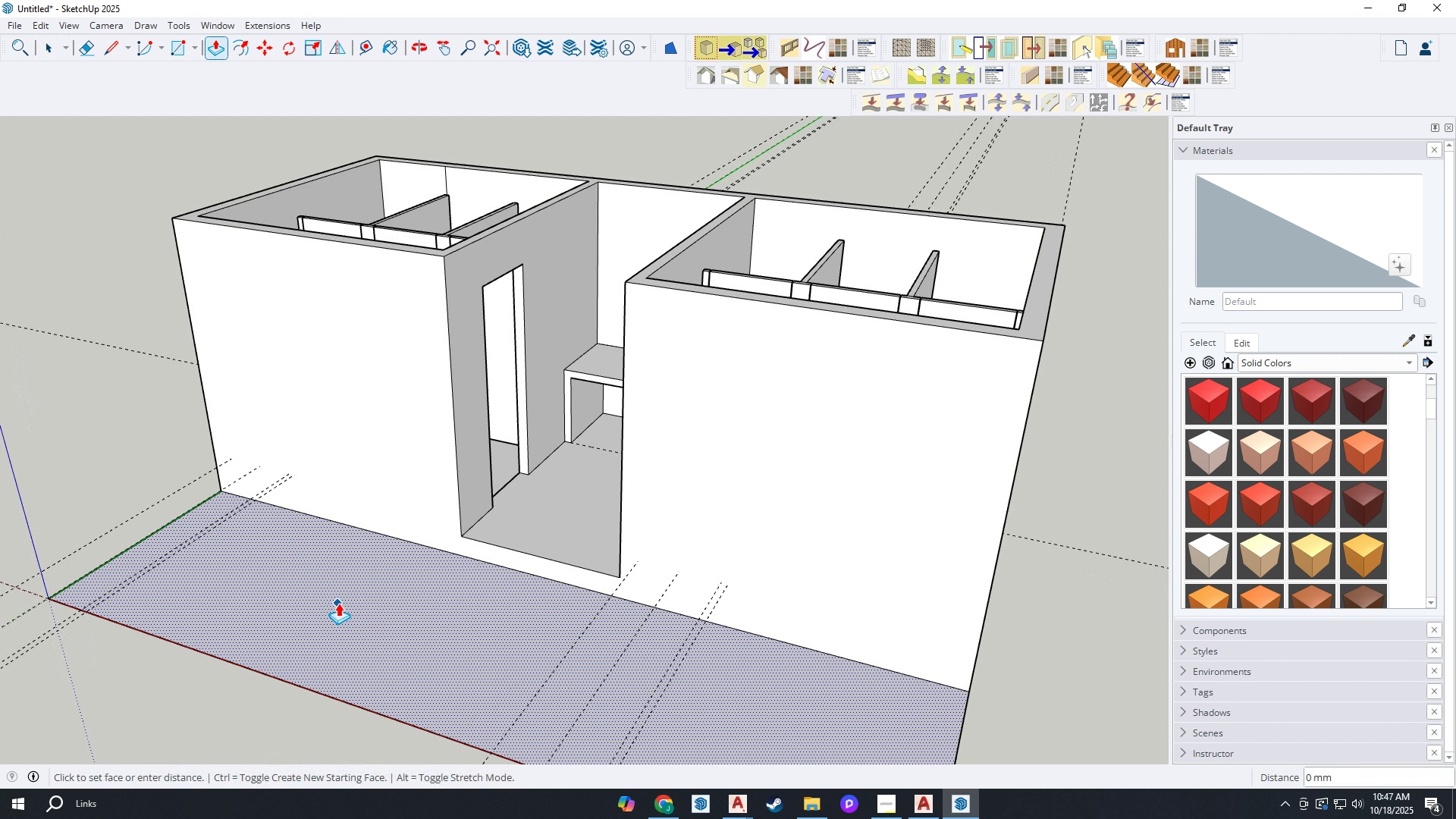 
left_click([338, 603])
 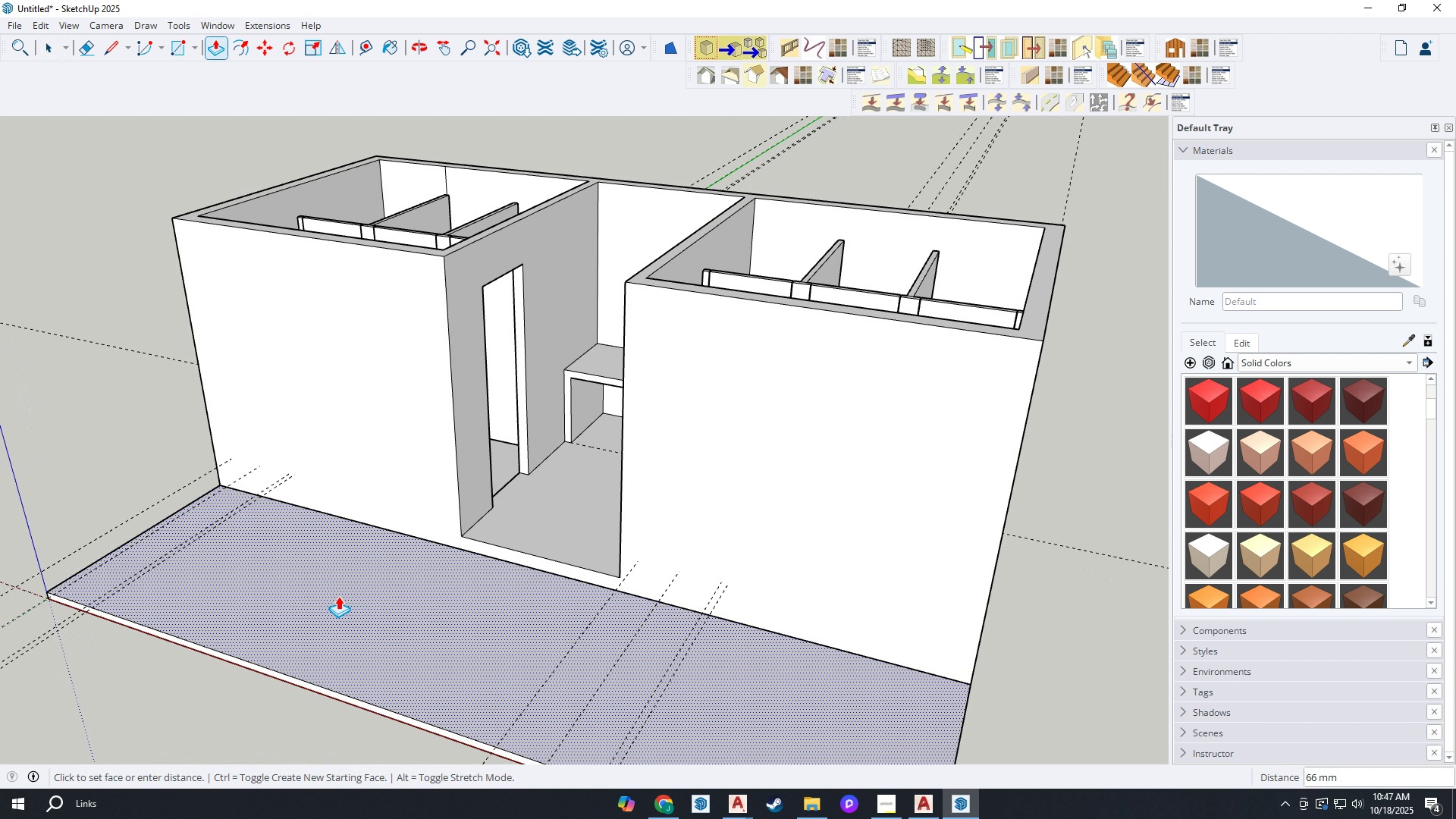 
type(100)
 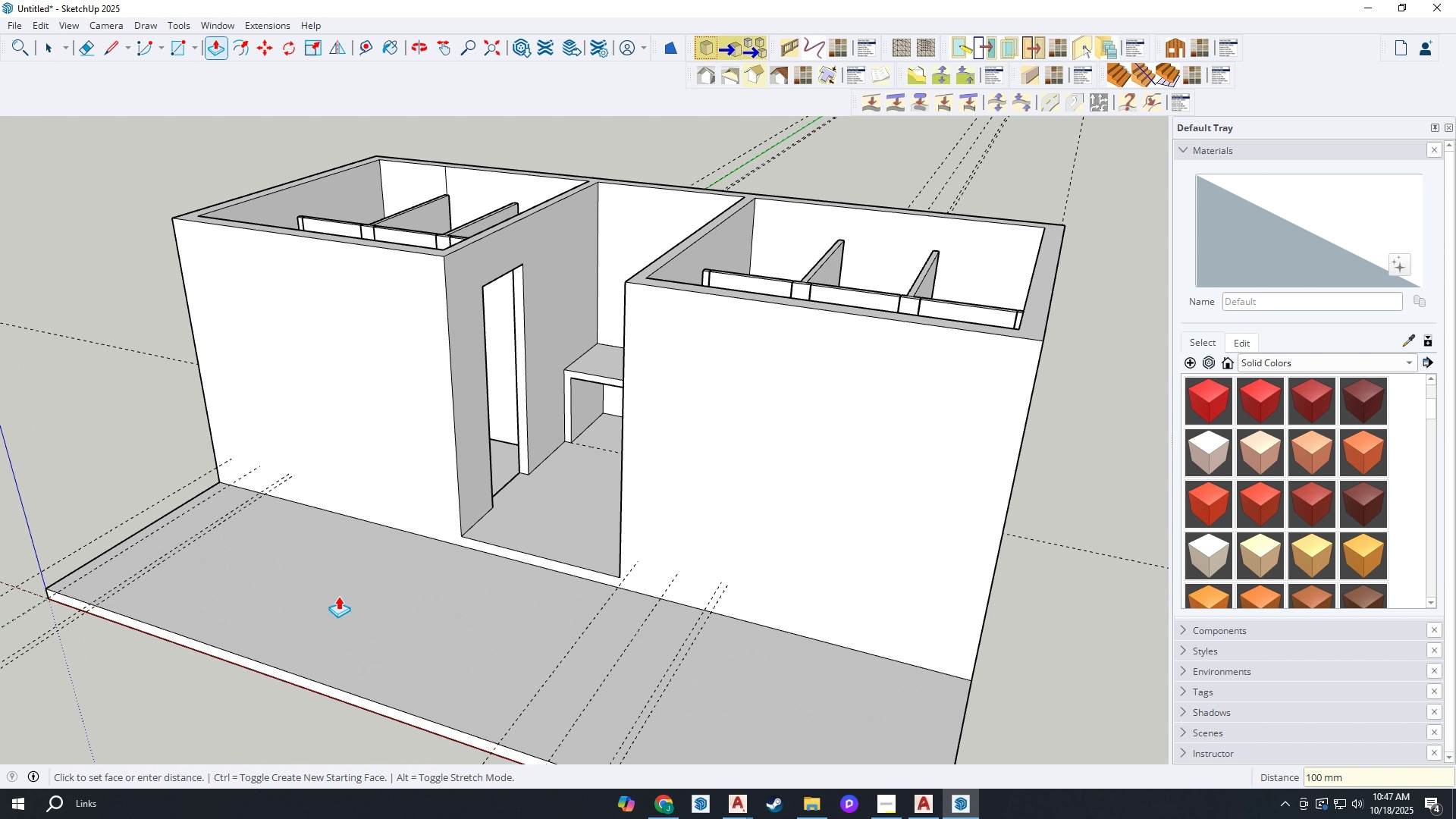 
key(Enter)
 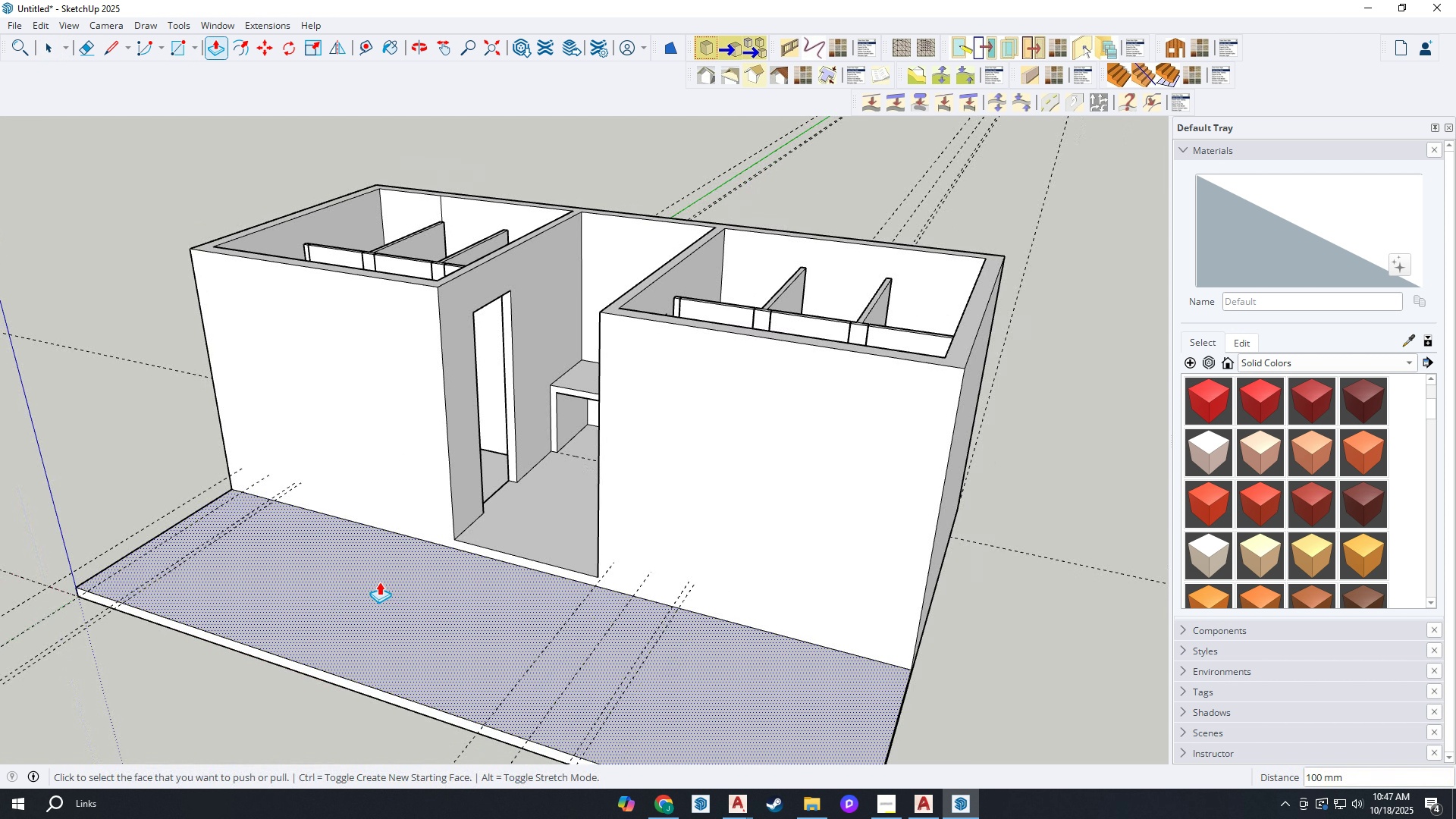 
scroll: coordinate [544, 504], scroll_direction: down, amount: 7.0
 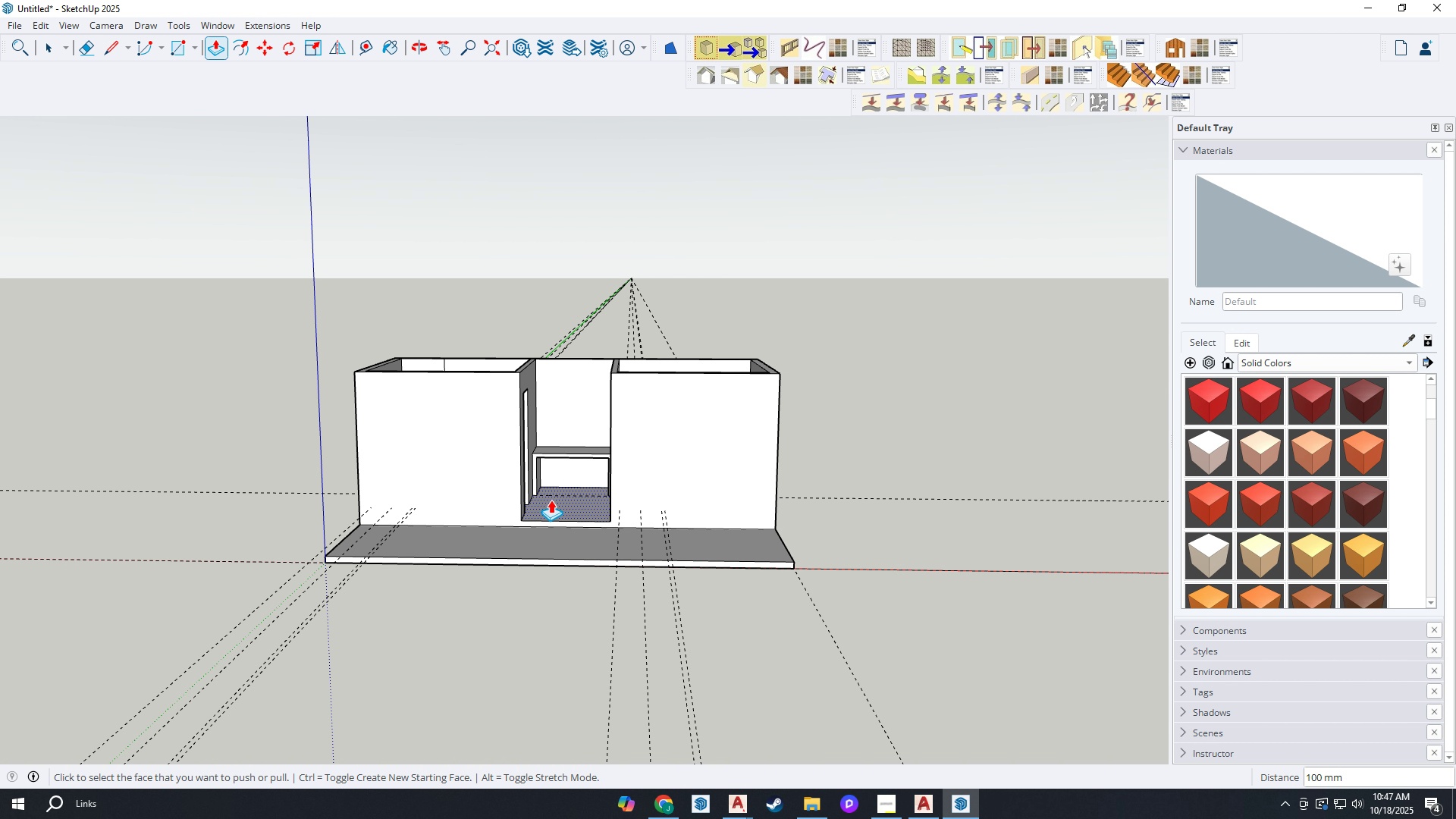 
wait(7.58)
 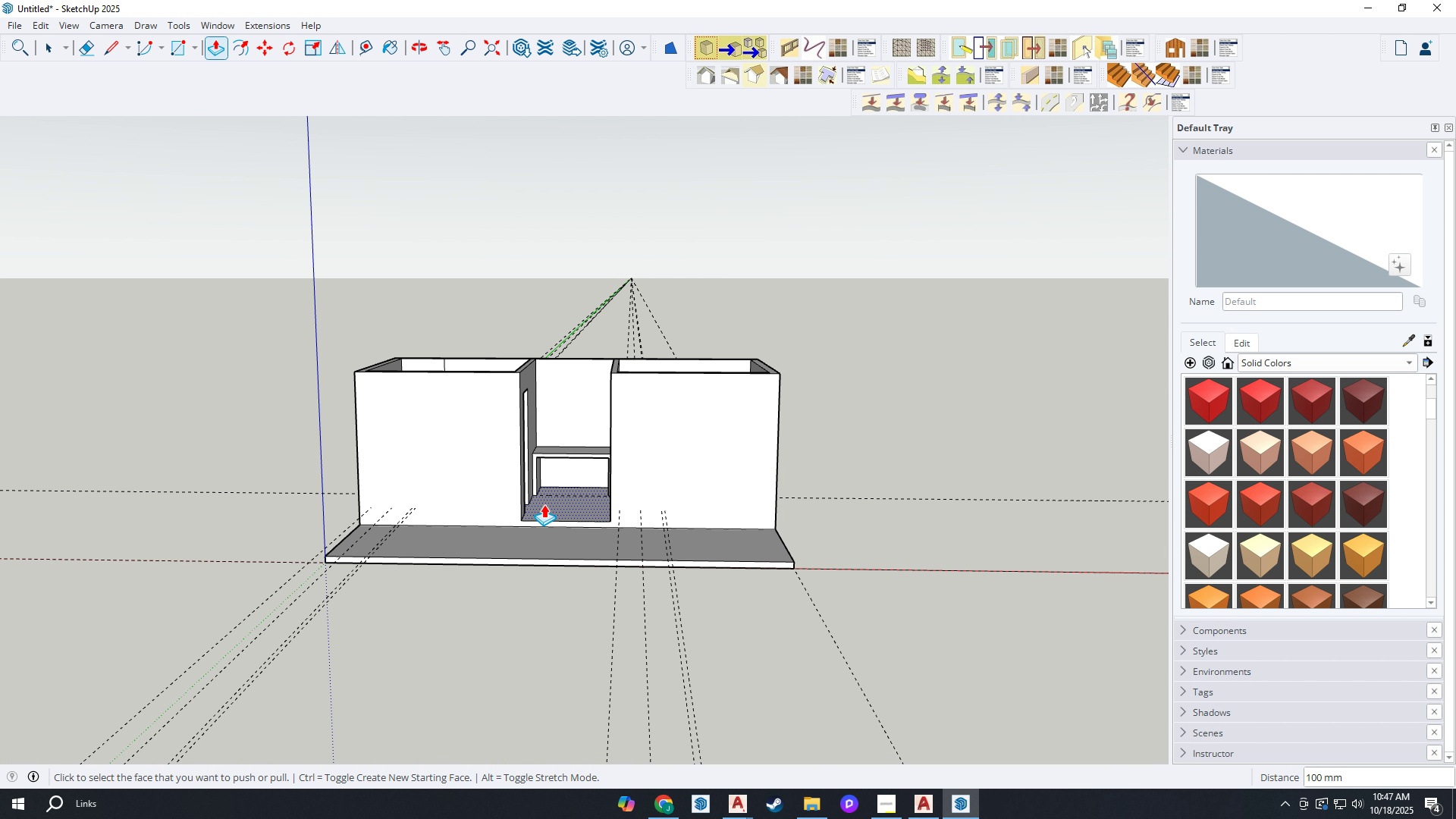 
scroll: coordinate [430, 390], scroll_direction: up, amount: 4.0
 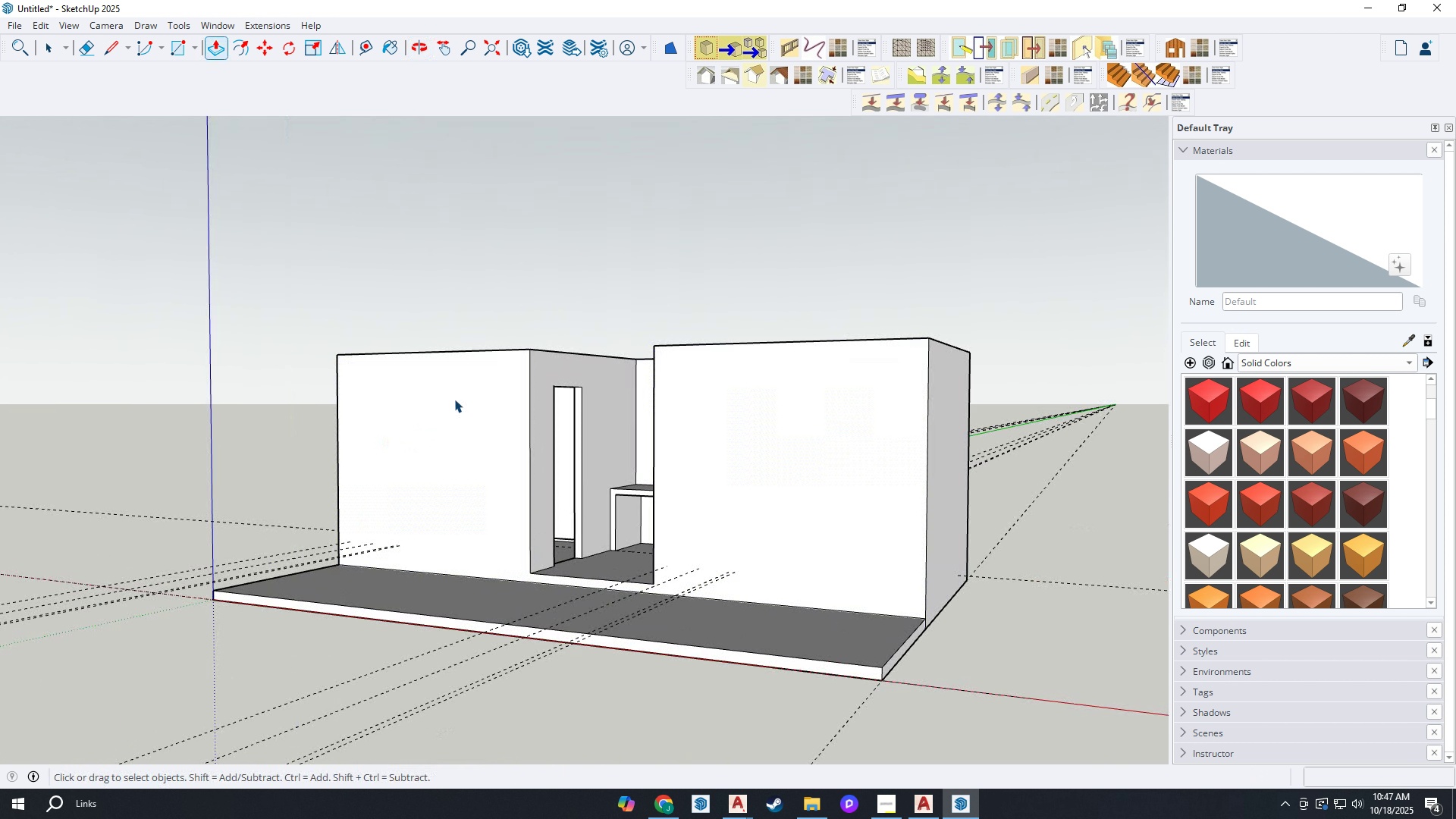 
key(Space)
 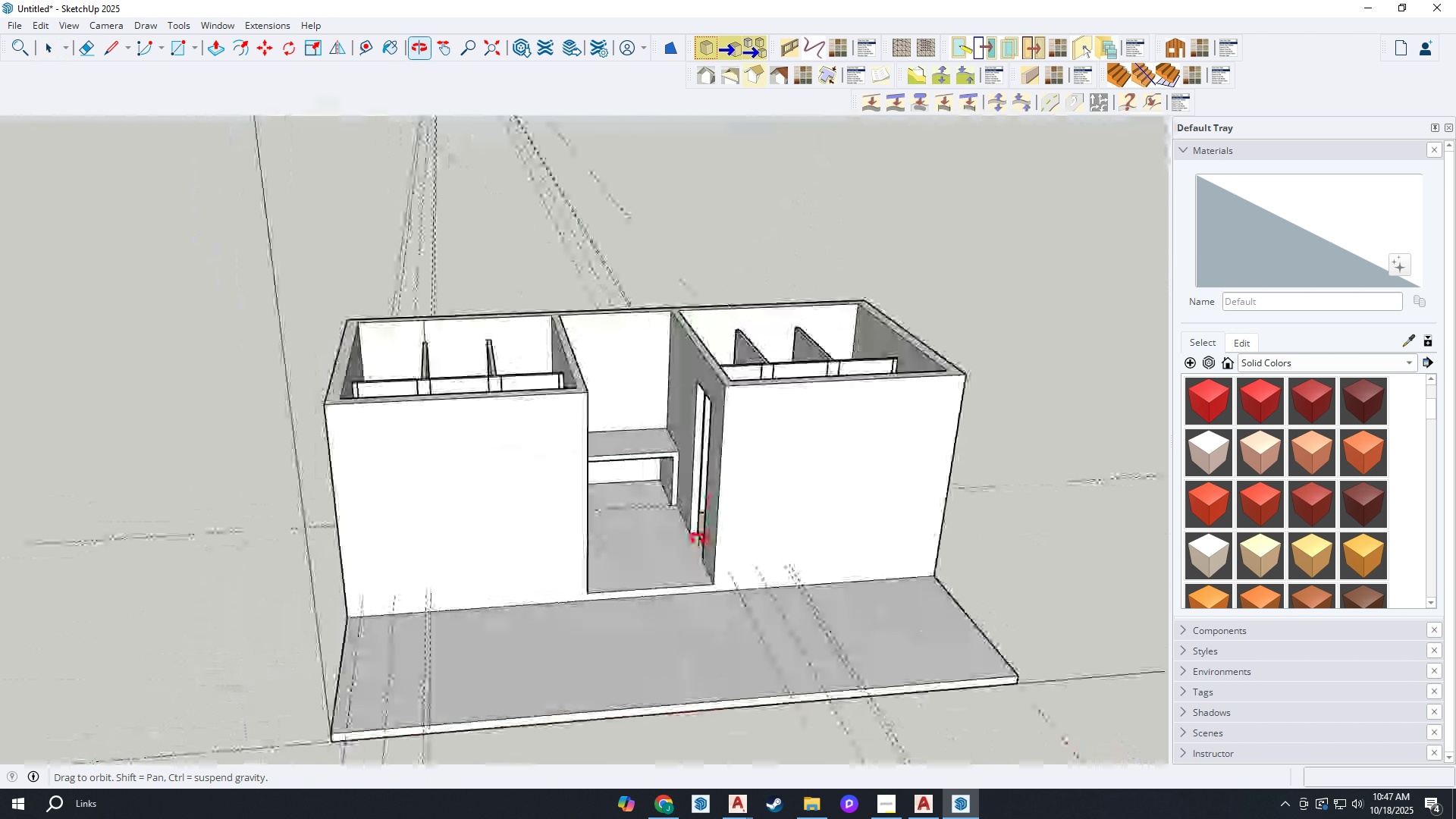 
wait(9.79)
 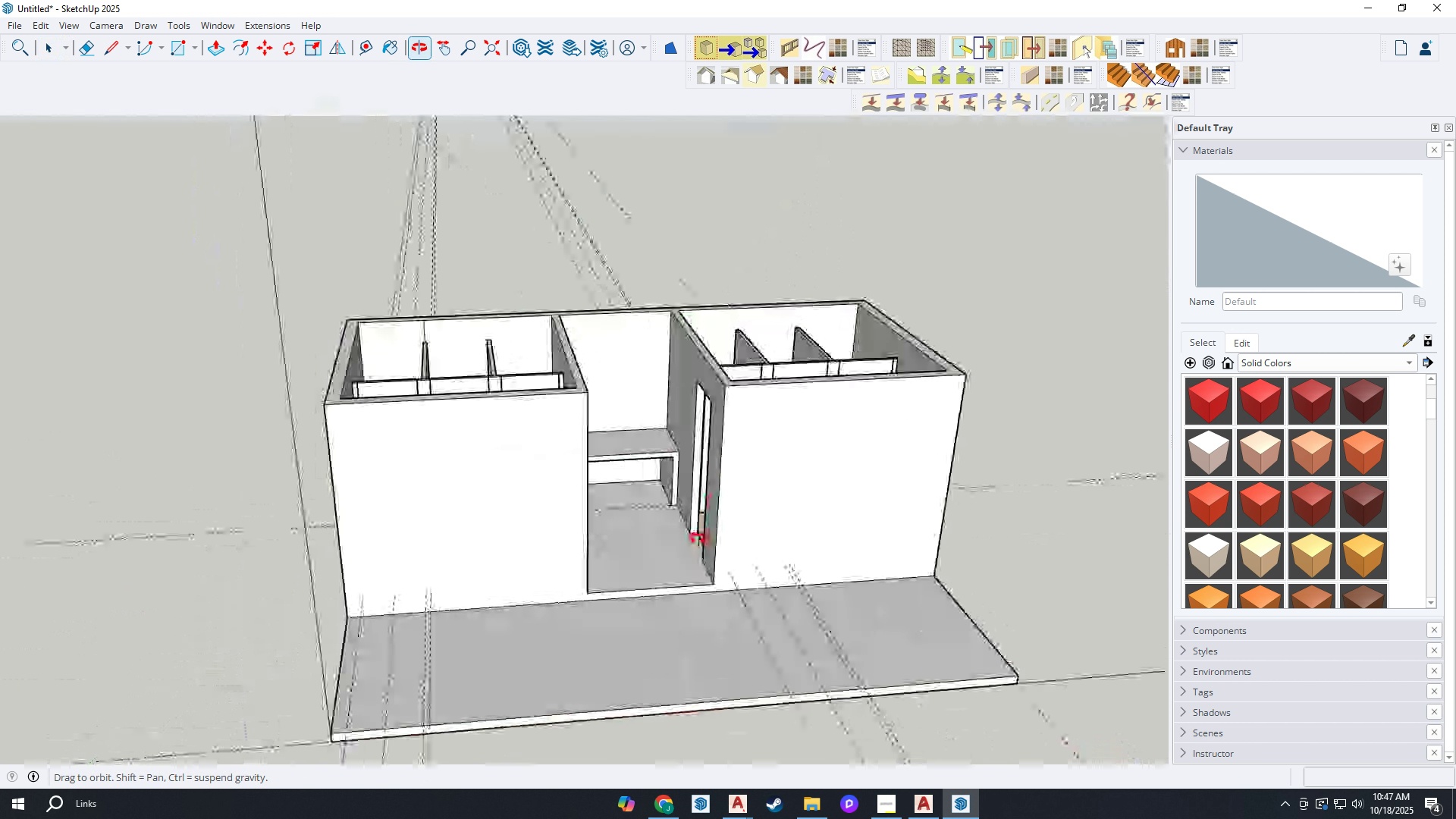 
scroll: coordinate [465, 379], scroll_direction: up, amount: 8.0
 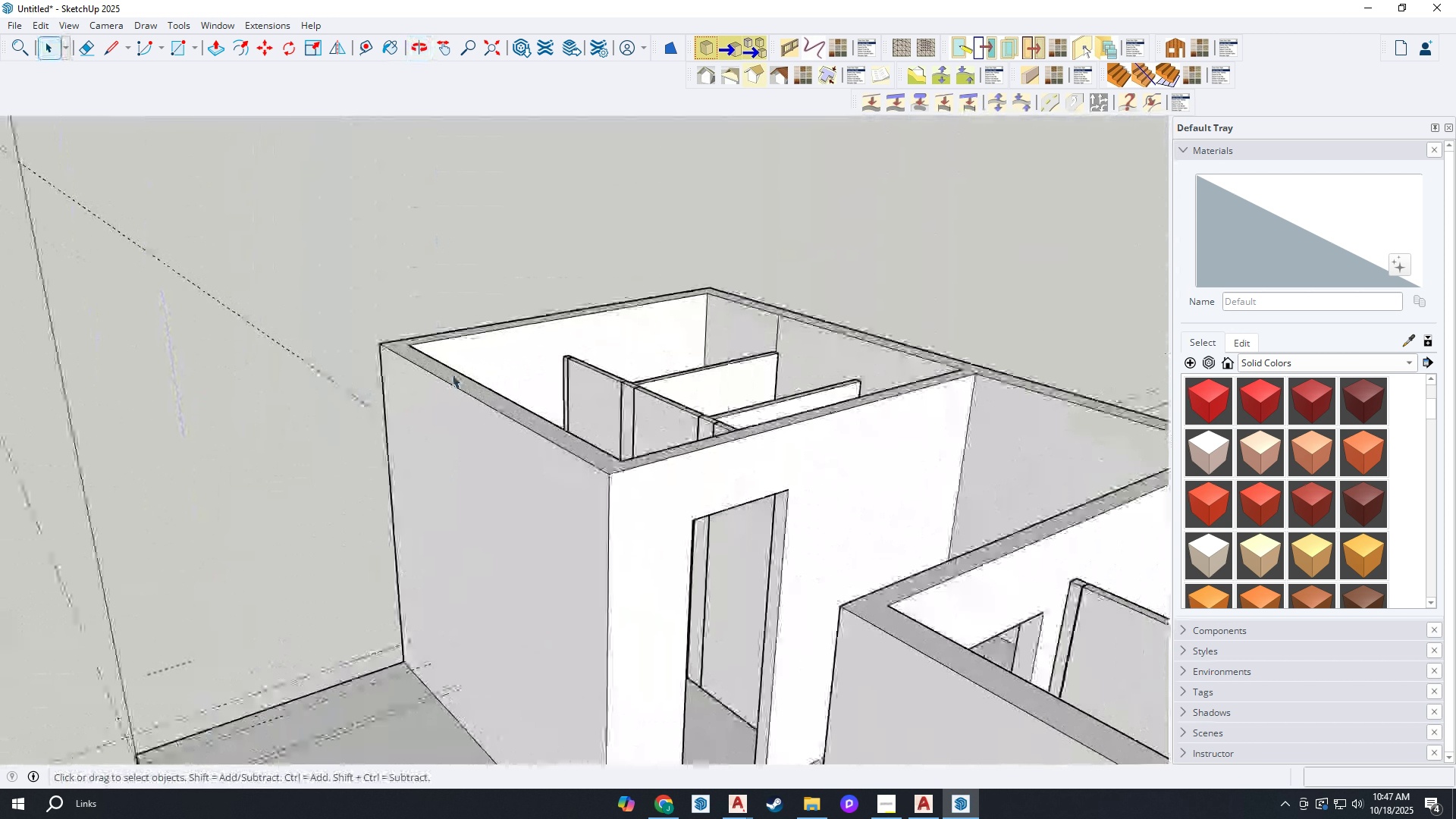 
key(Space)
 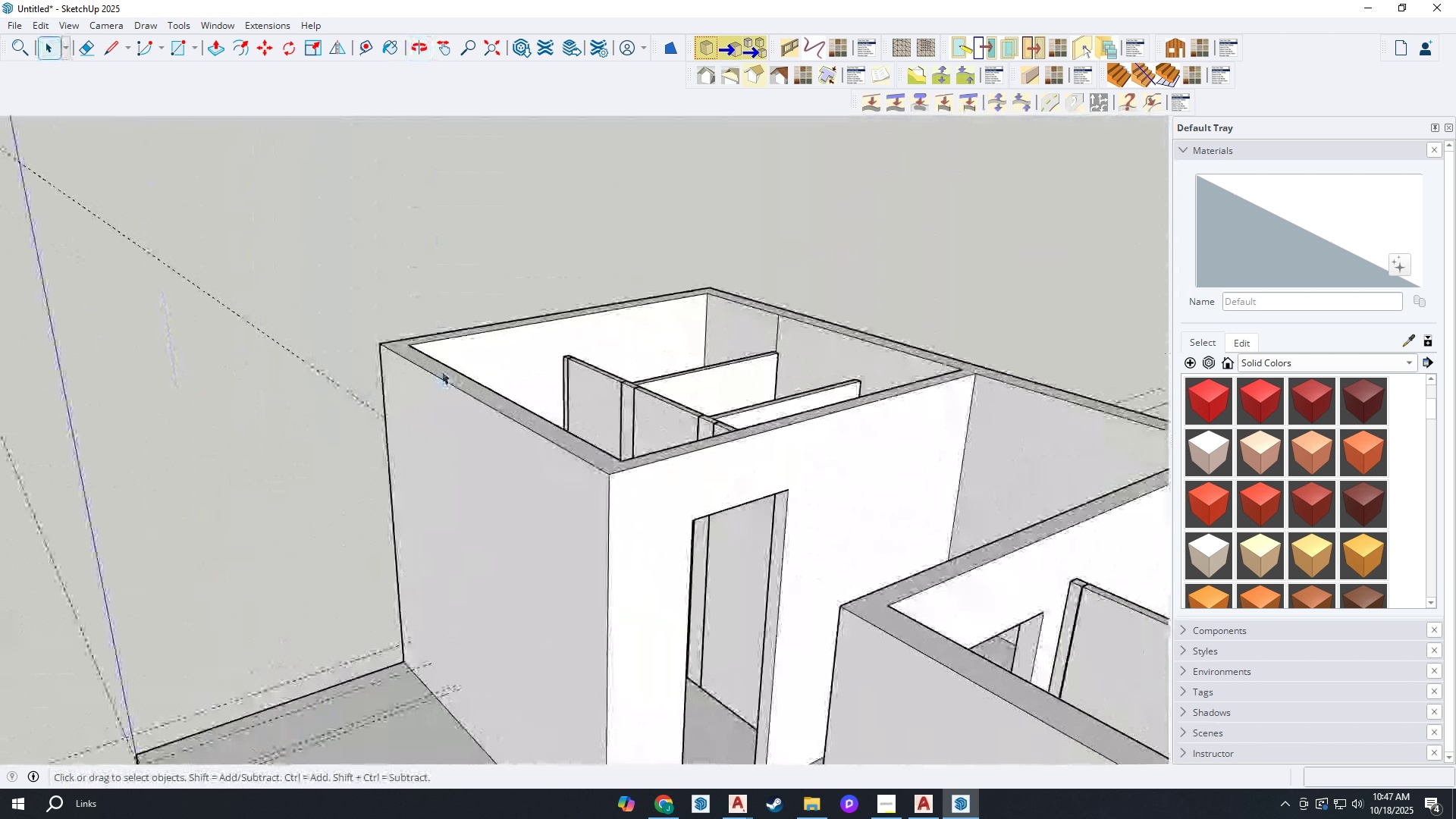 
left_click([441, 371])
 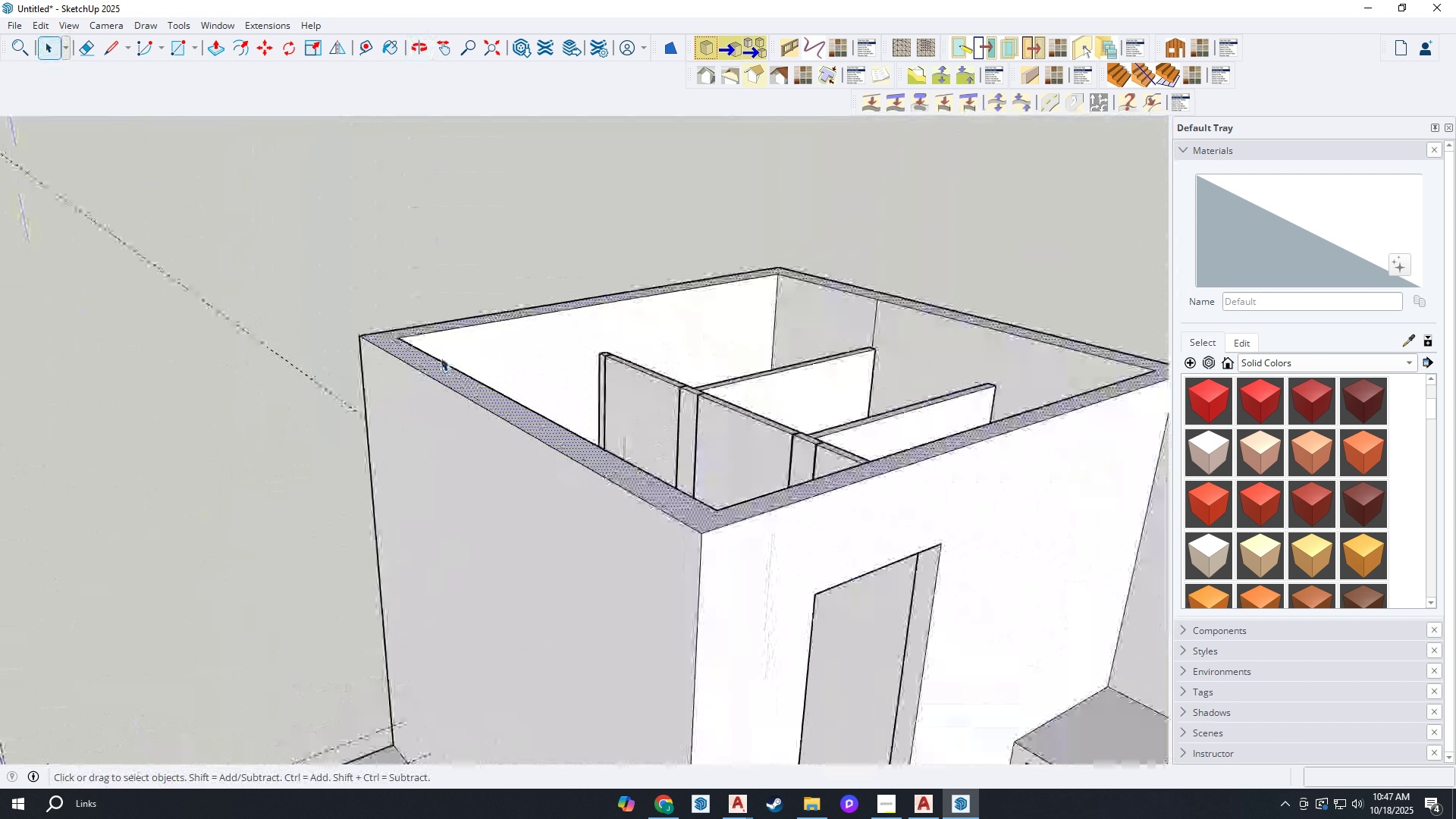 
scroll: coordinate [410, 359], scroll_direction: up, amount: 5.0
 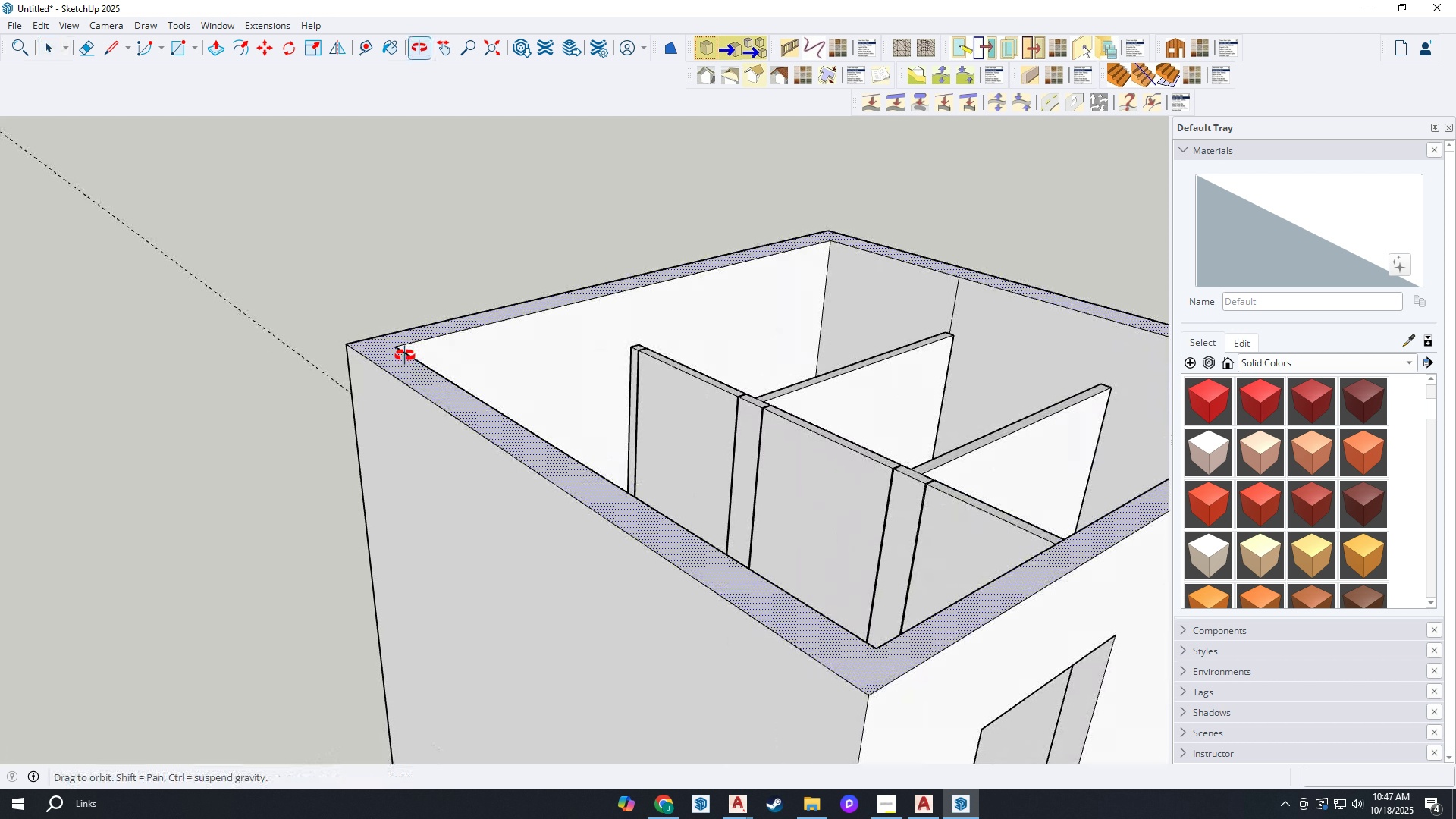 
scroll: coordinate [406, 357], scroll_direction: down, amount: 5.0
 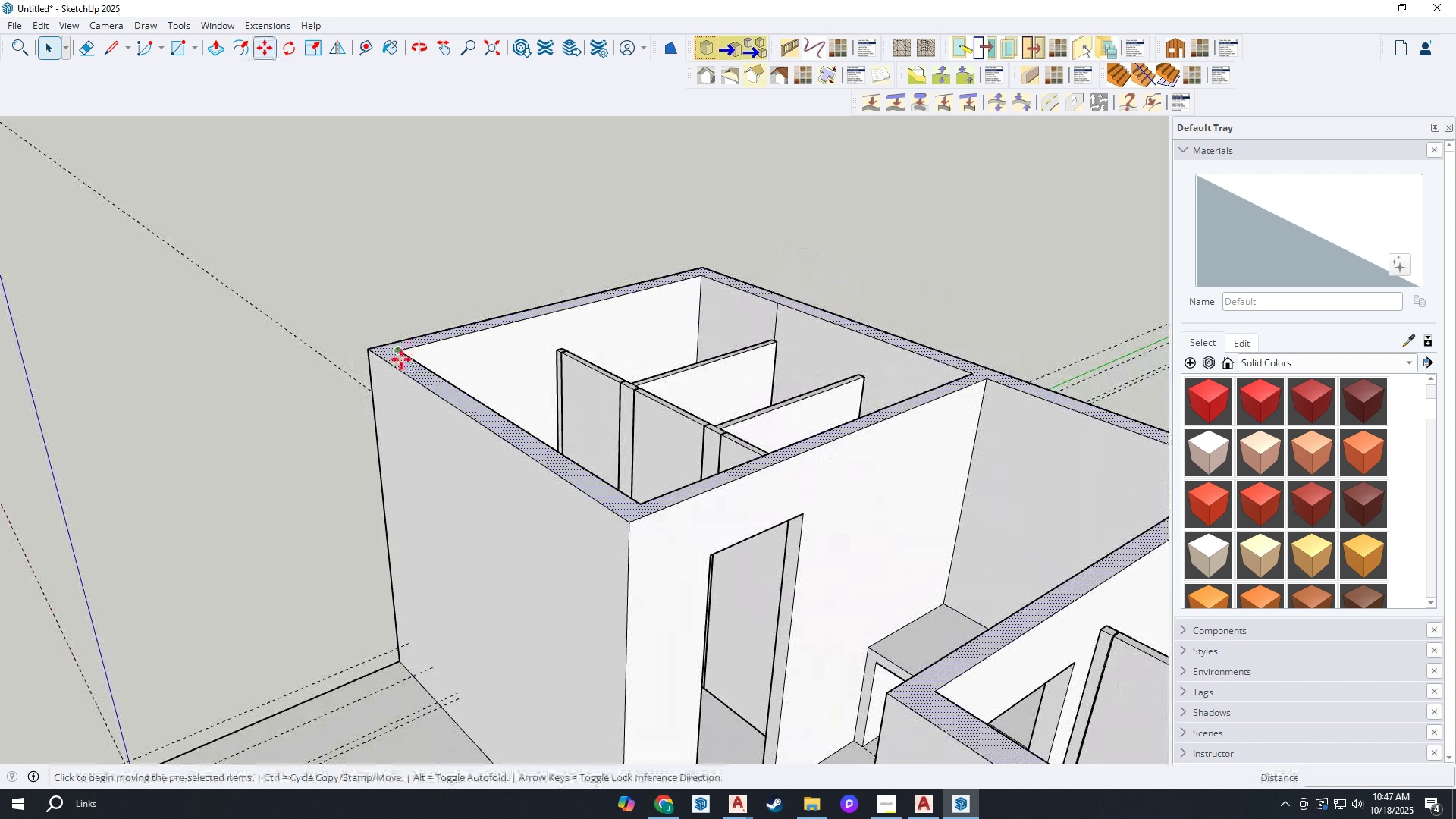 
key(M)
 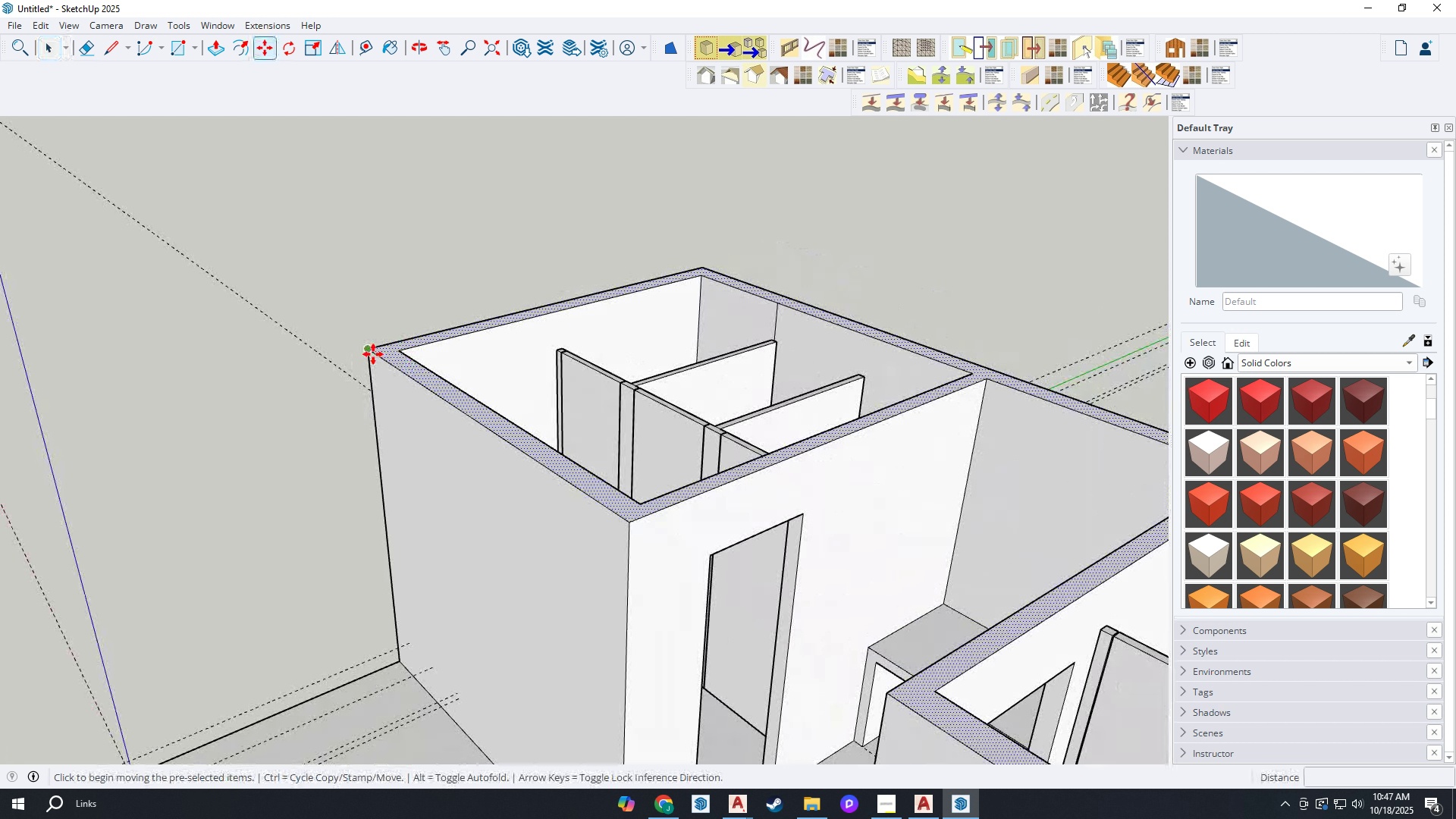 
scroll: coordinate [373, 354], scroll_direction: up, amount: 1.0
 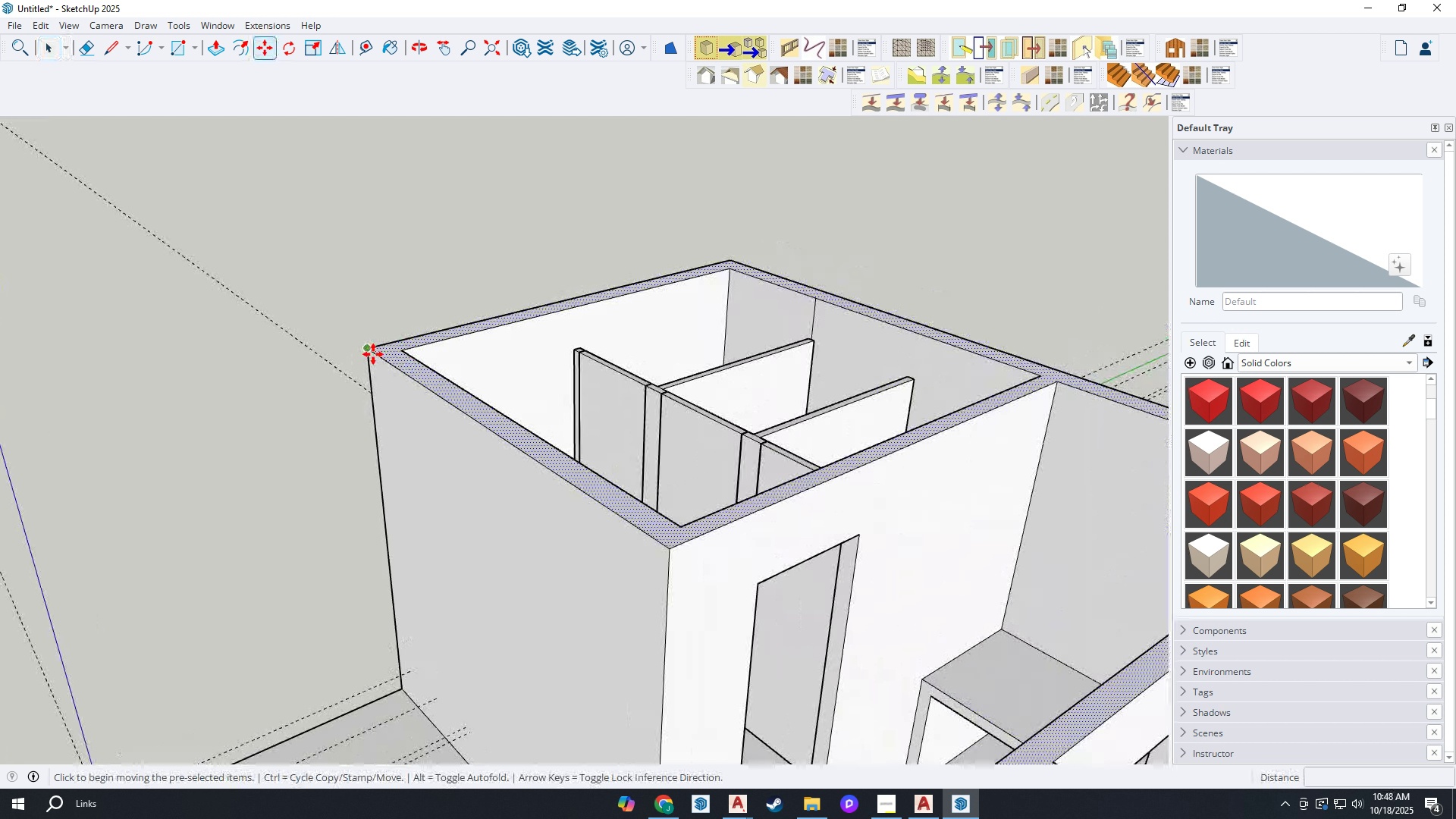 
key(Control+ControlLeft)
 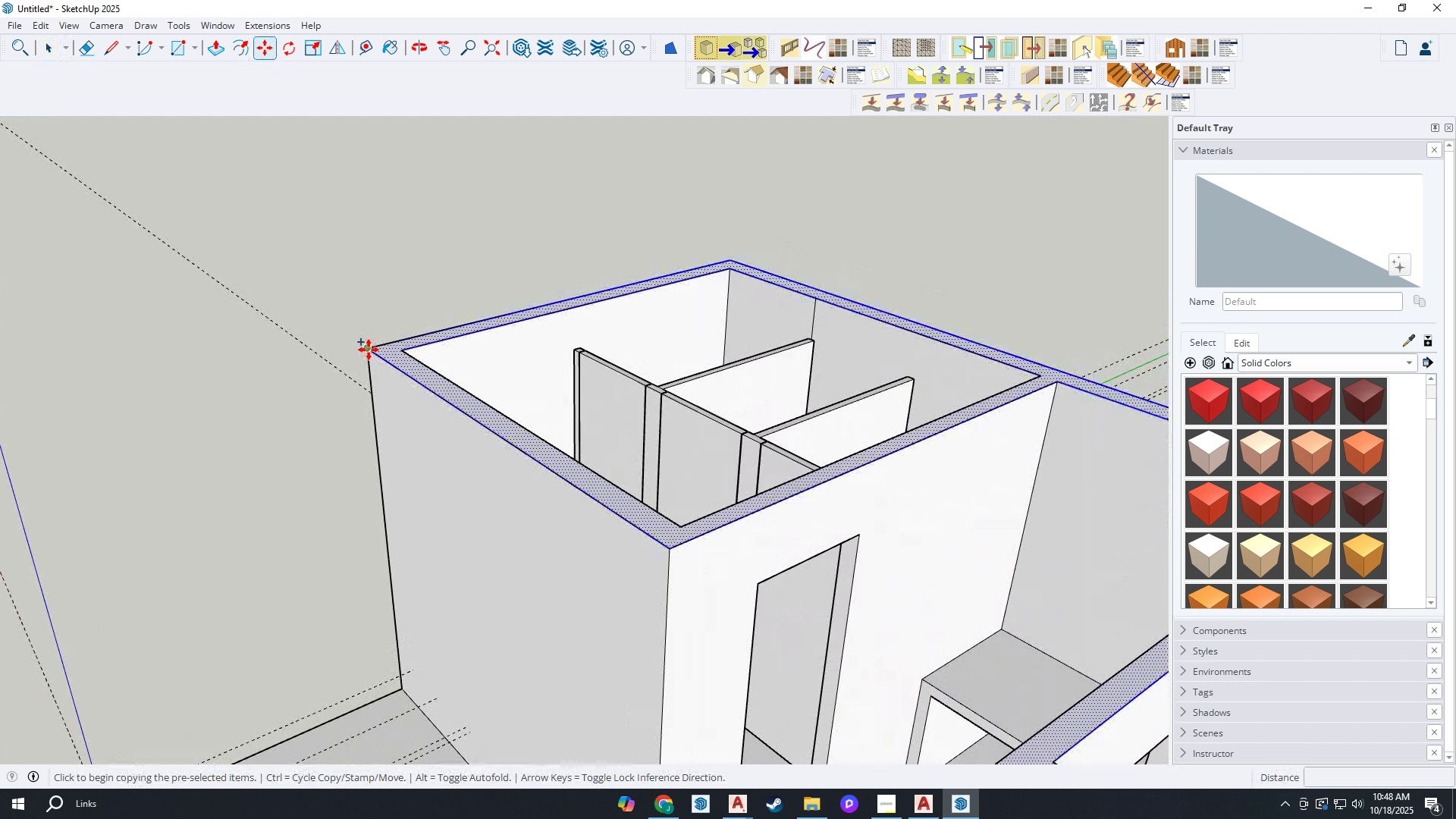 
left_click([369, 350])
 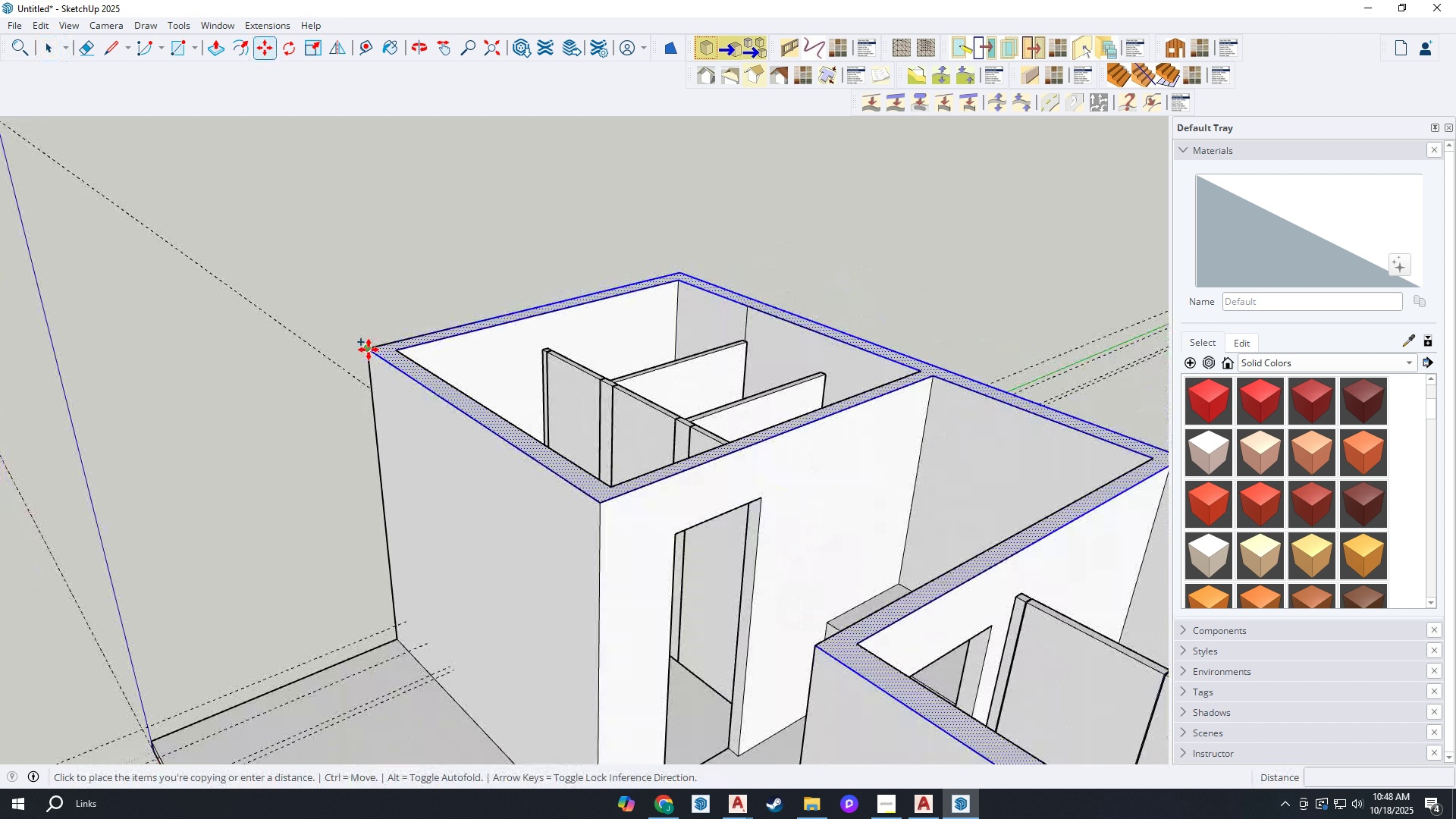 
scroll: coordinate [369, 350], scroll_direction: down, amount: 2.0
 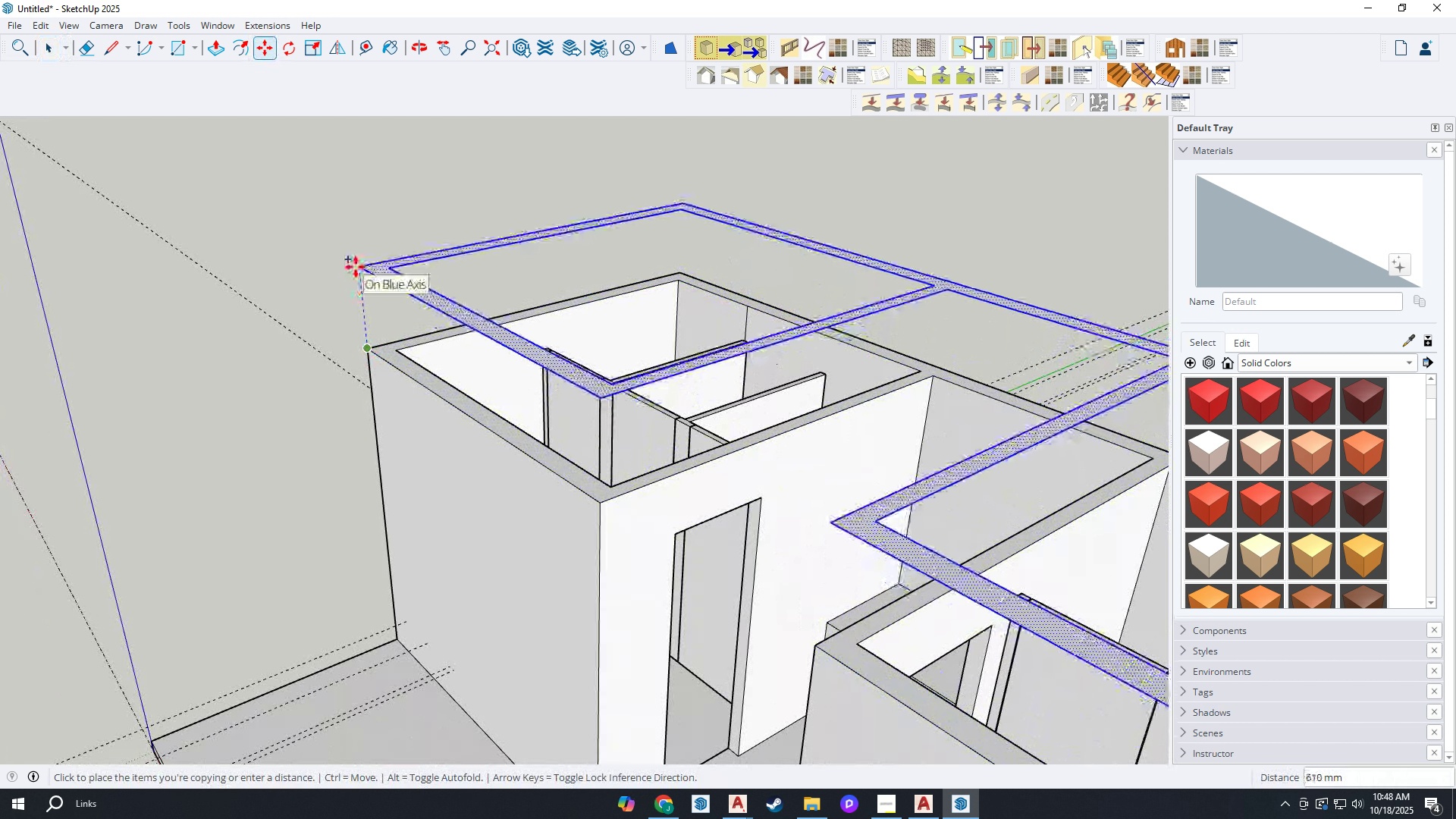 
left_click([356, 267])
 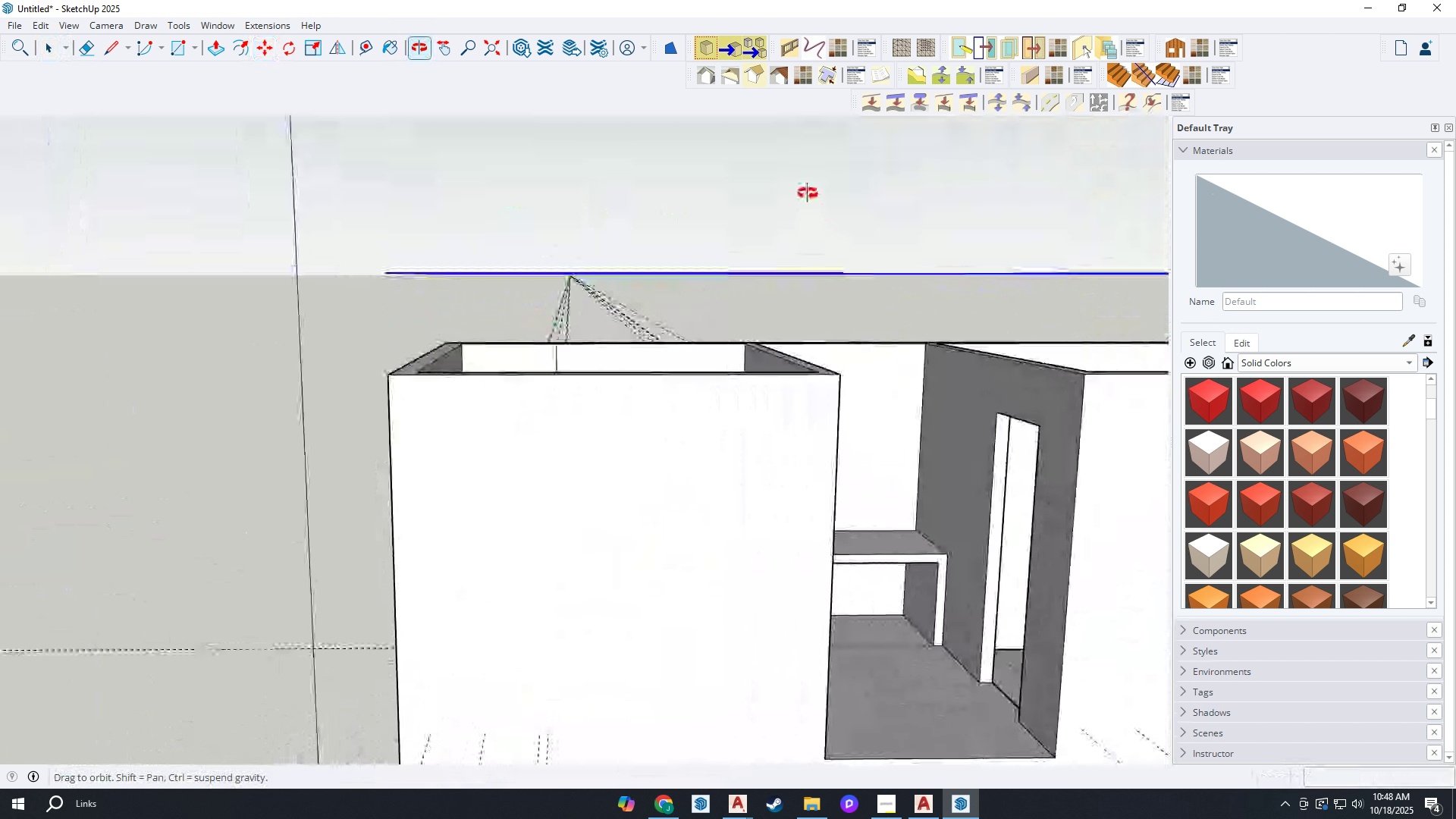 
key(Control+Z)
 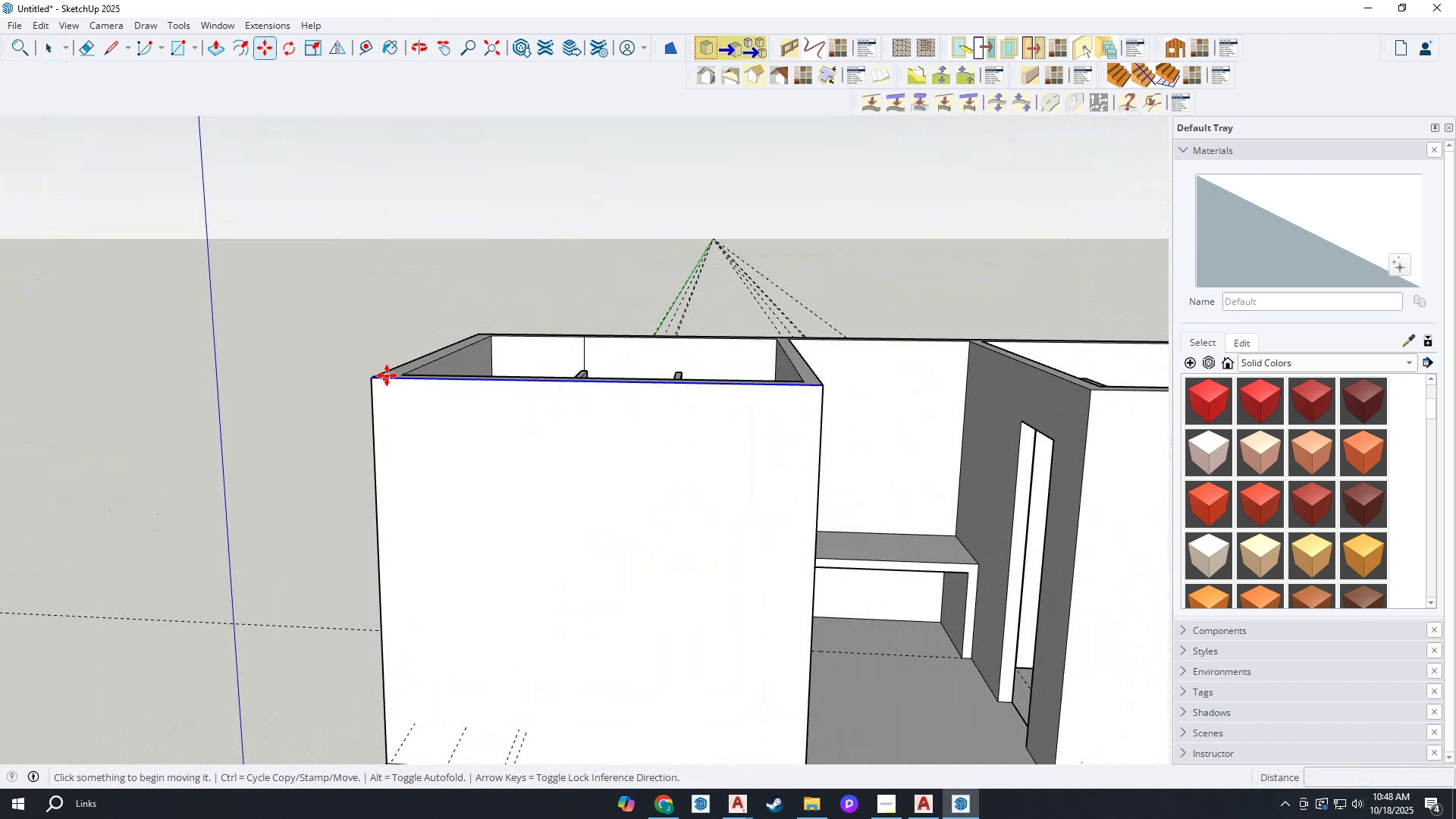 
key(Space)
 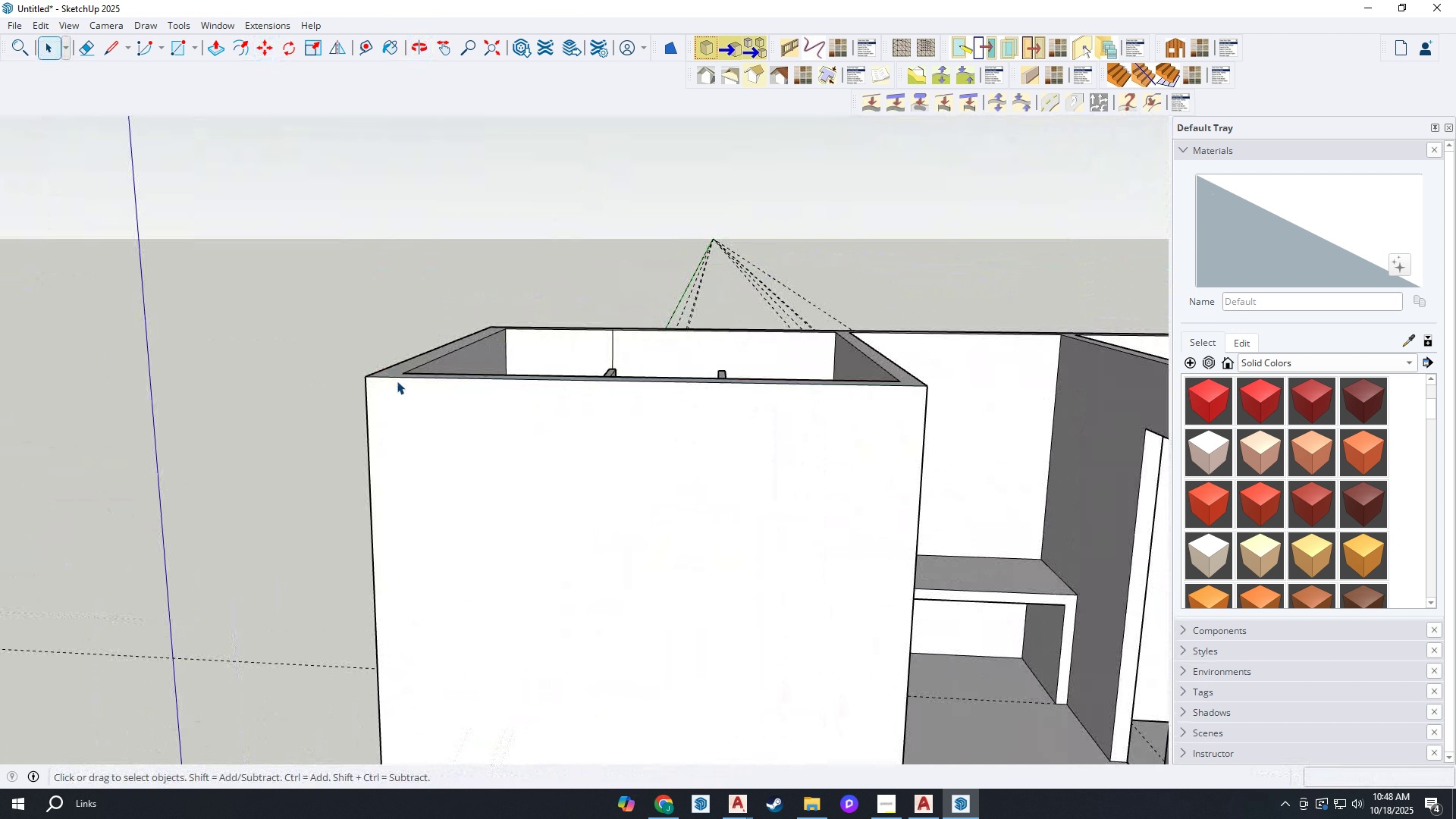 
scroll: coordinate [375, 444], scroll_direction: up, amount: 4.0
 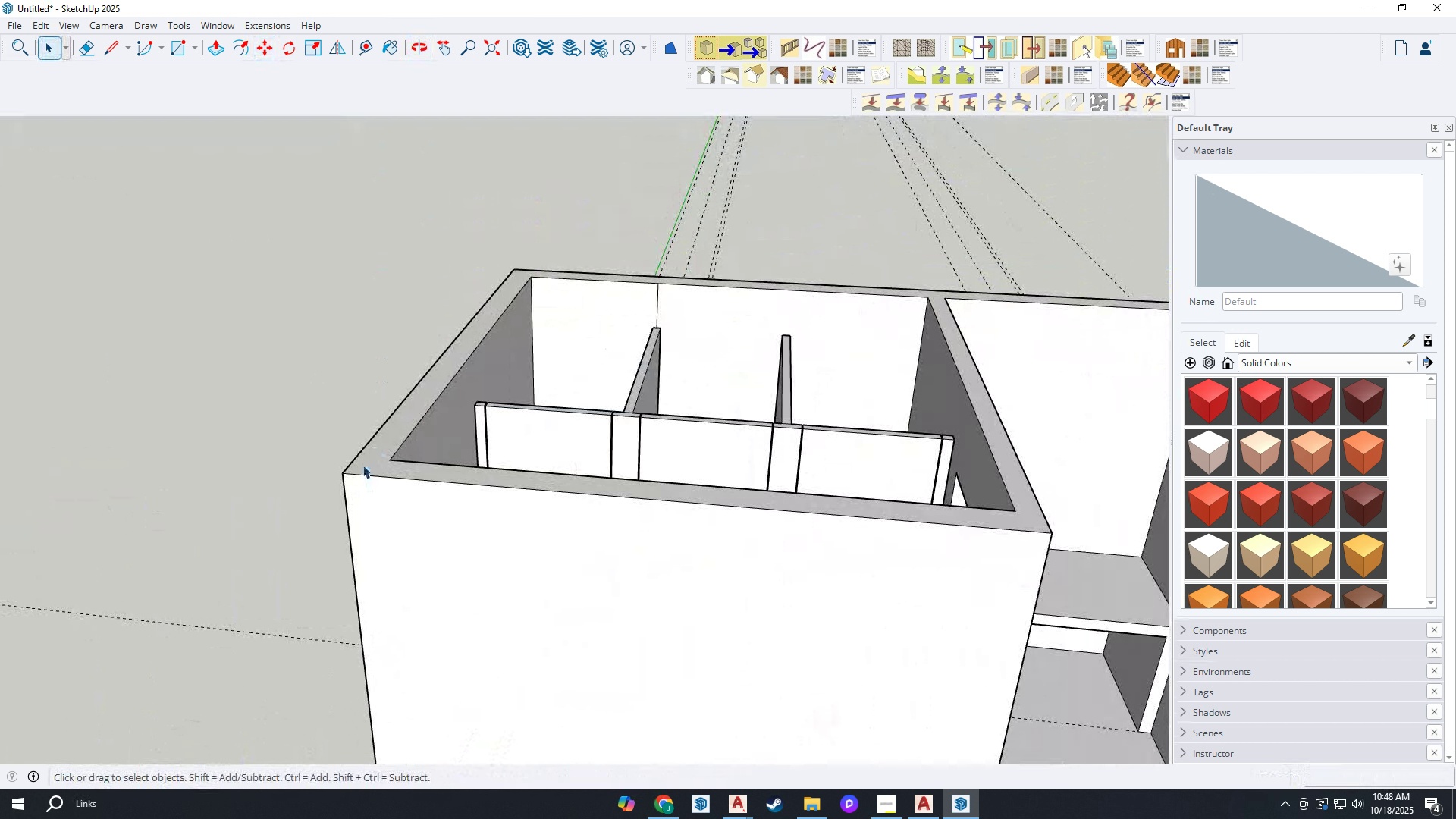 
left_click([362, 465])
 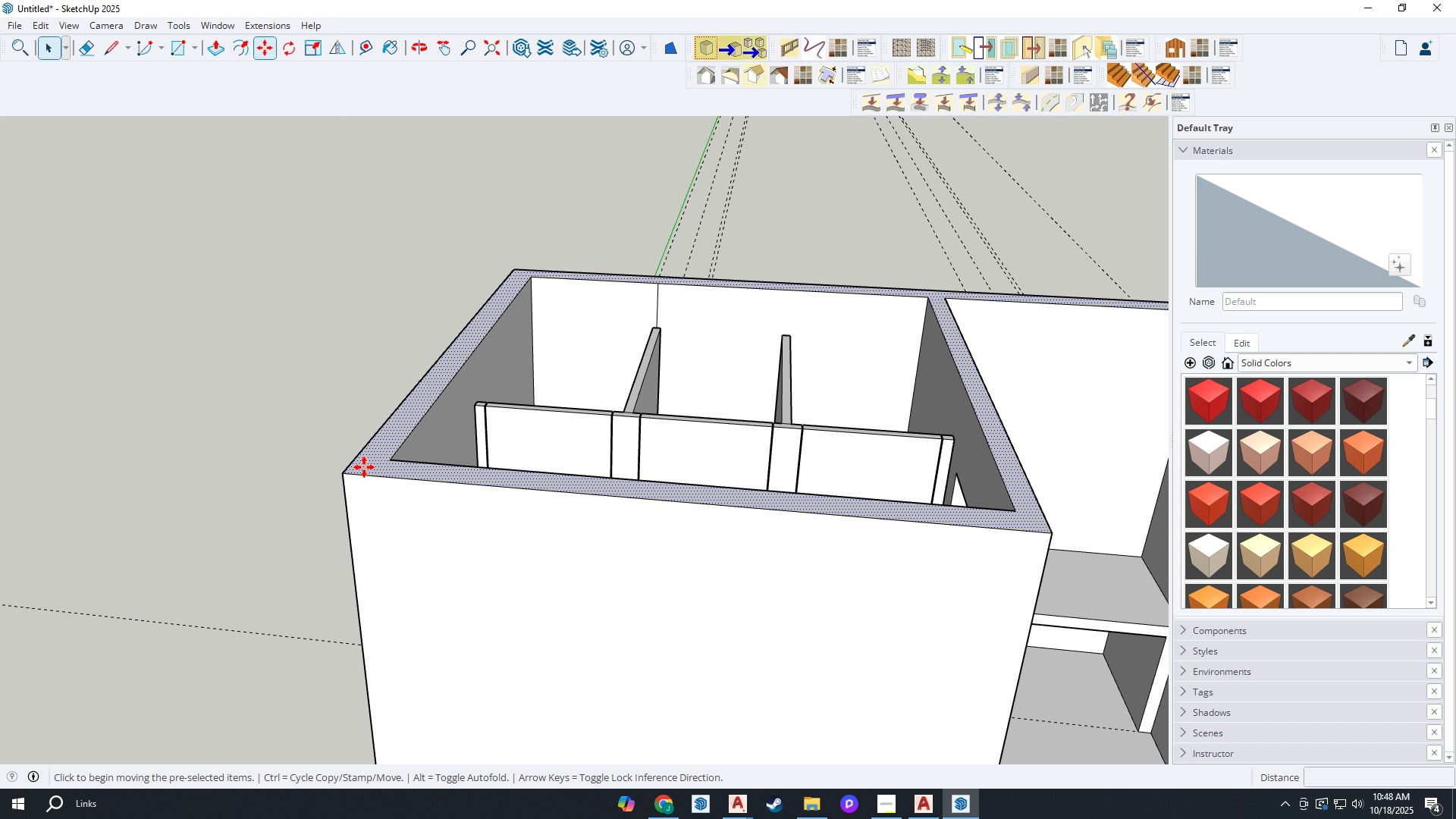 
key(M)
 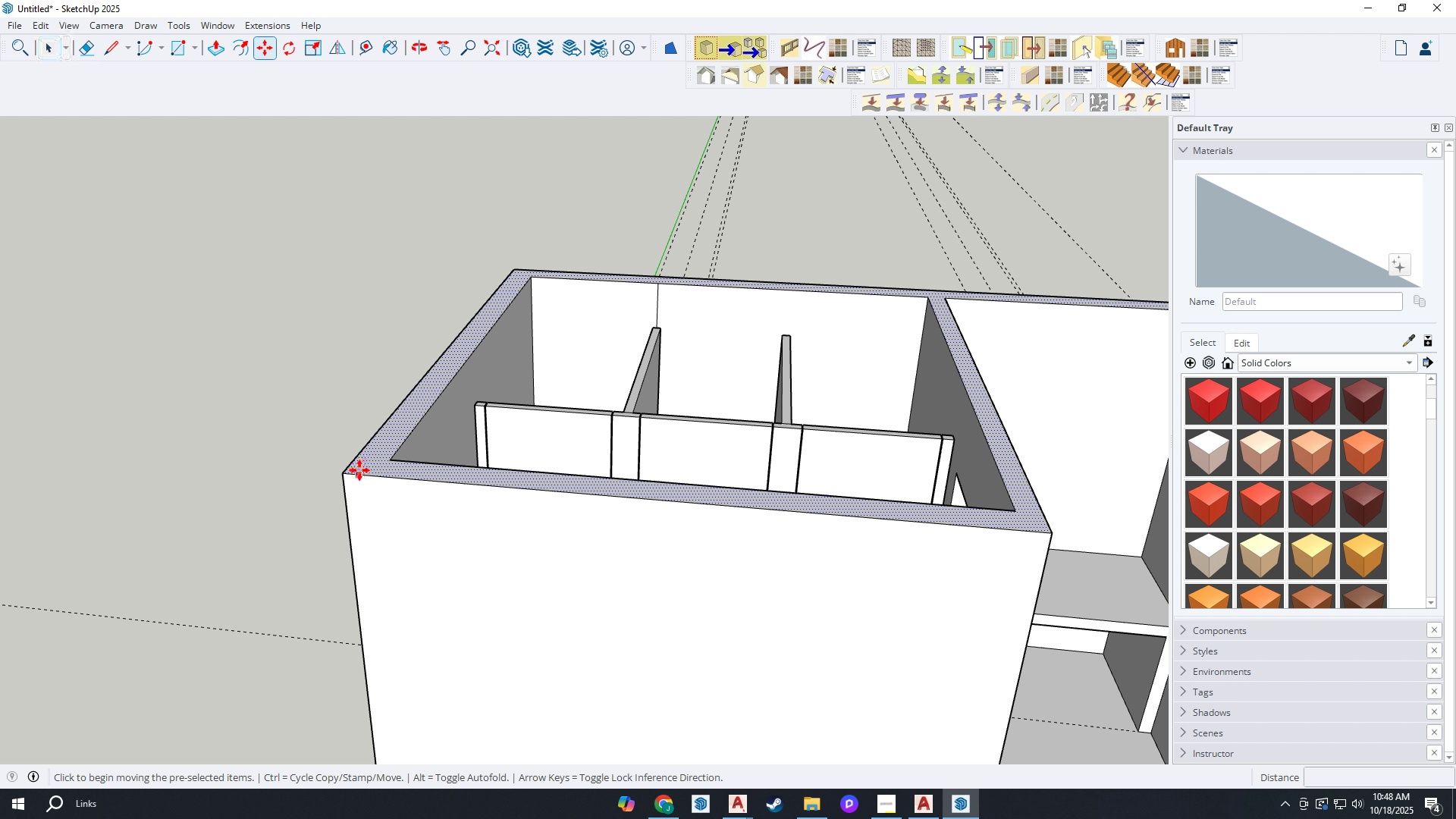 
key(Control+ControlLeft)
 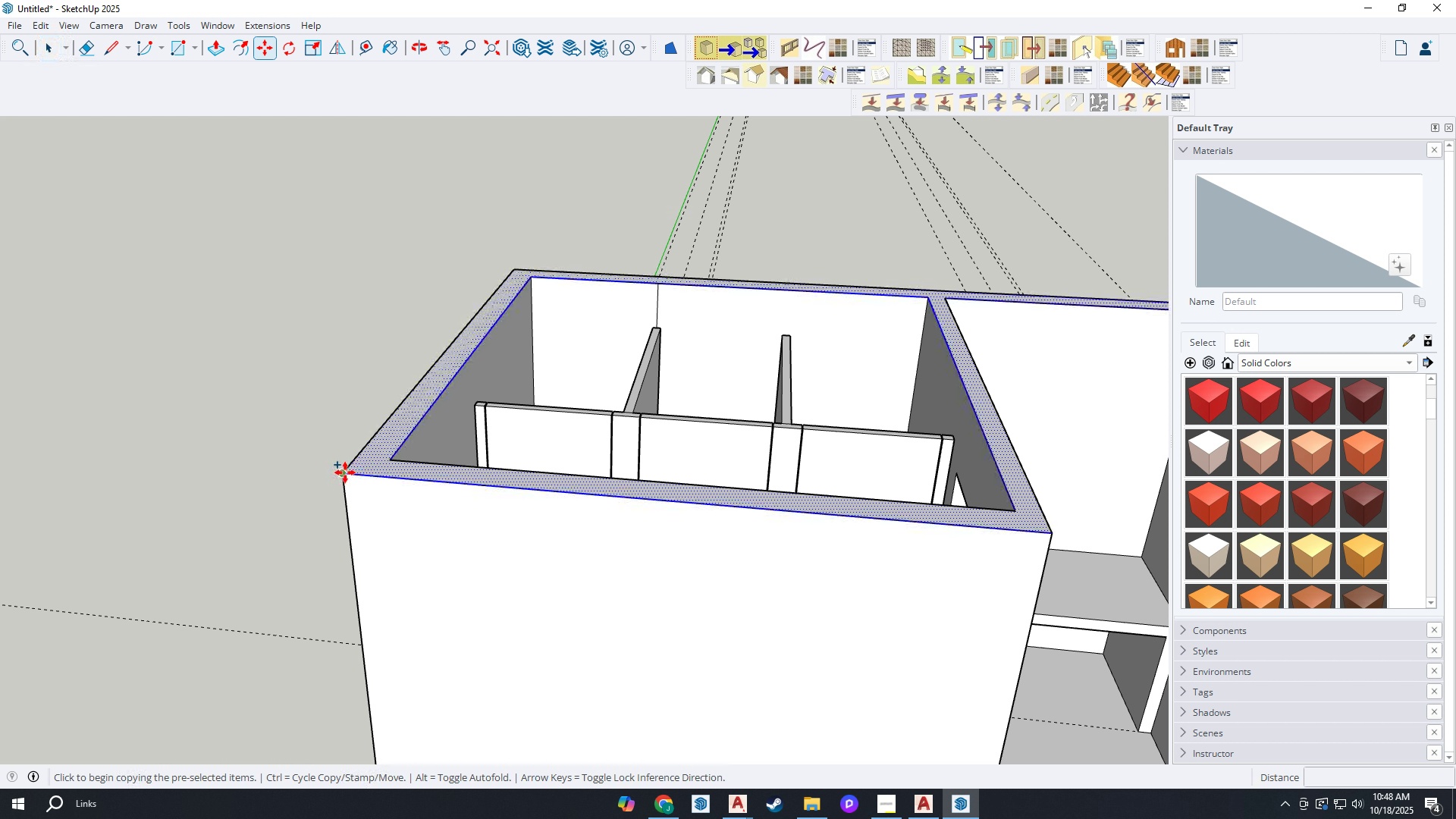 
left_click([345, 473])
 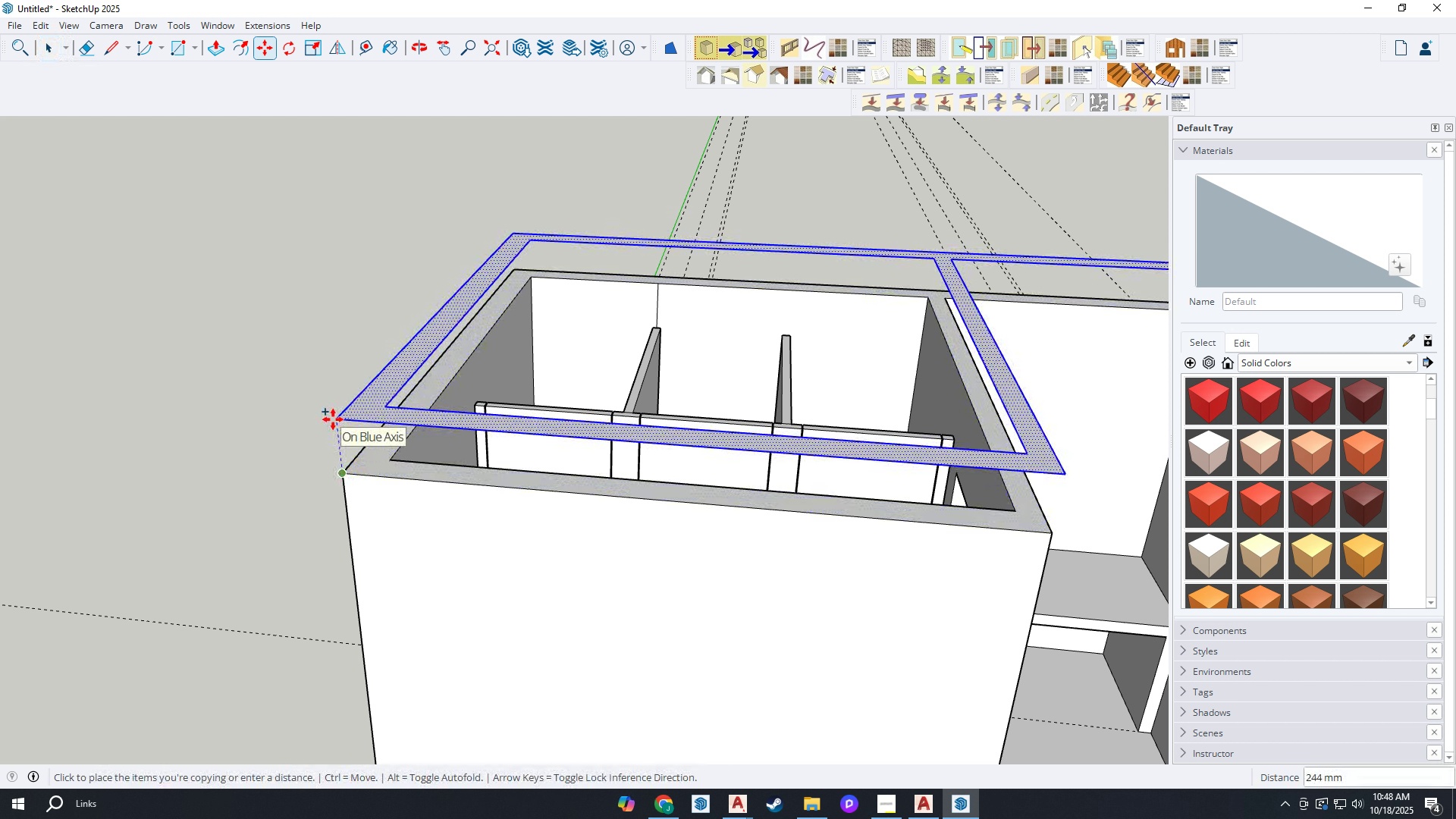 
type(400)
 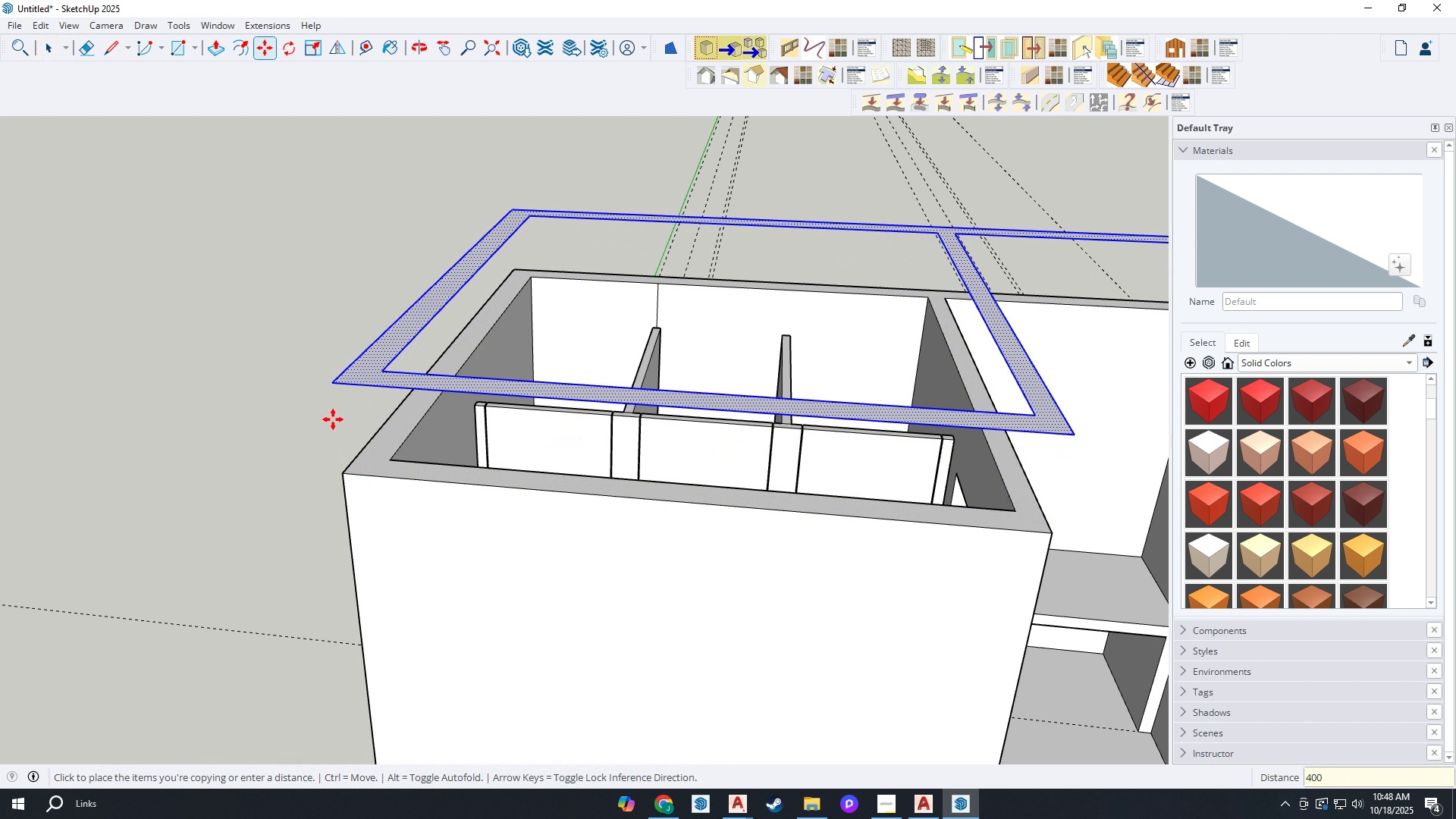 
key(Enter)
 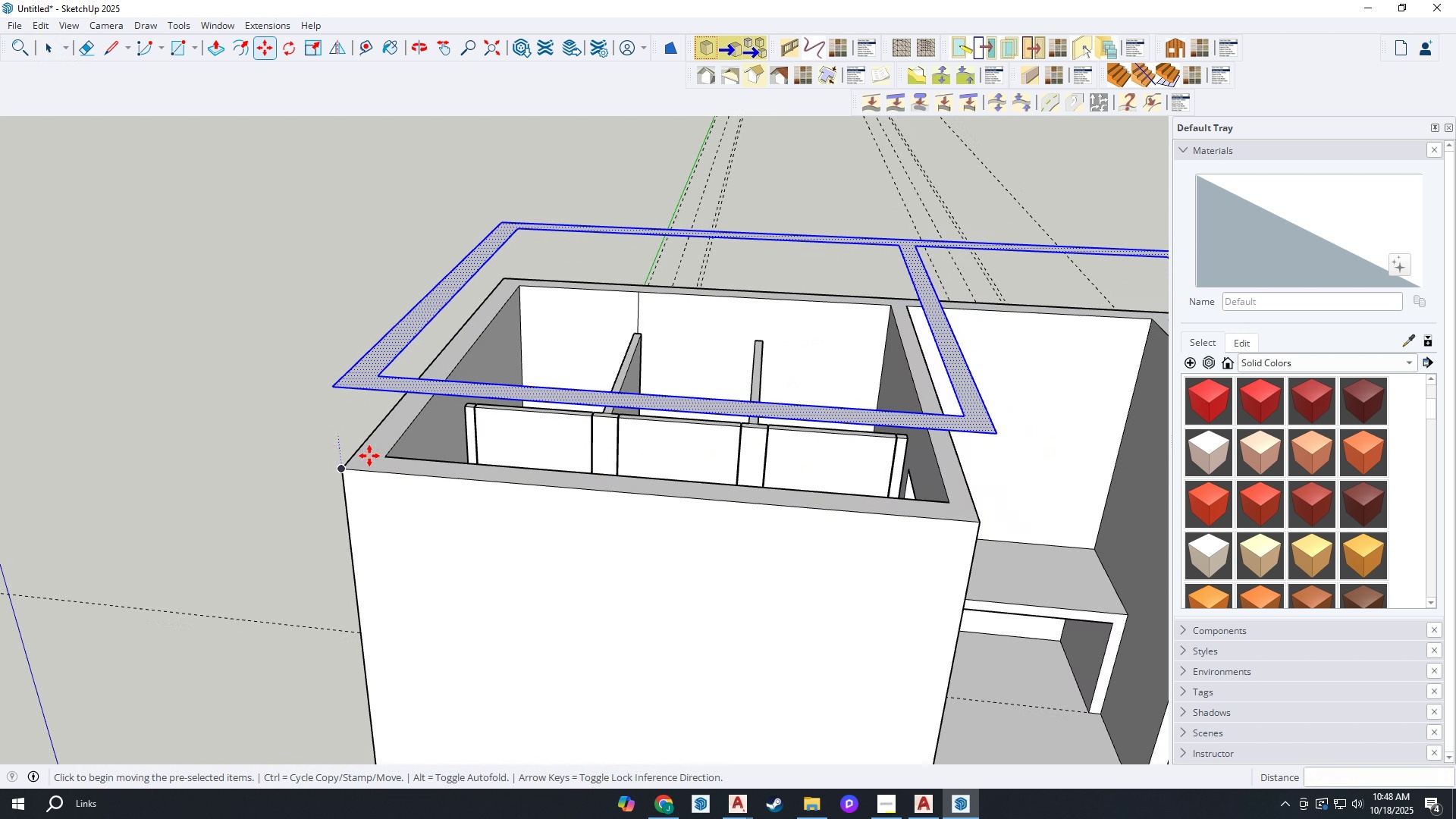 
scroll: coordinate [346, 435], scroll_direction: down, amount: 2.0
 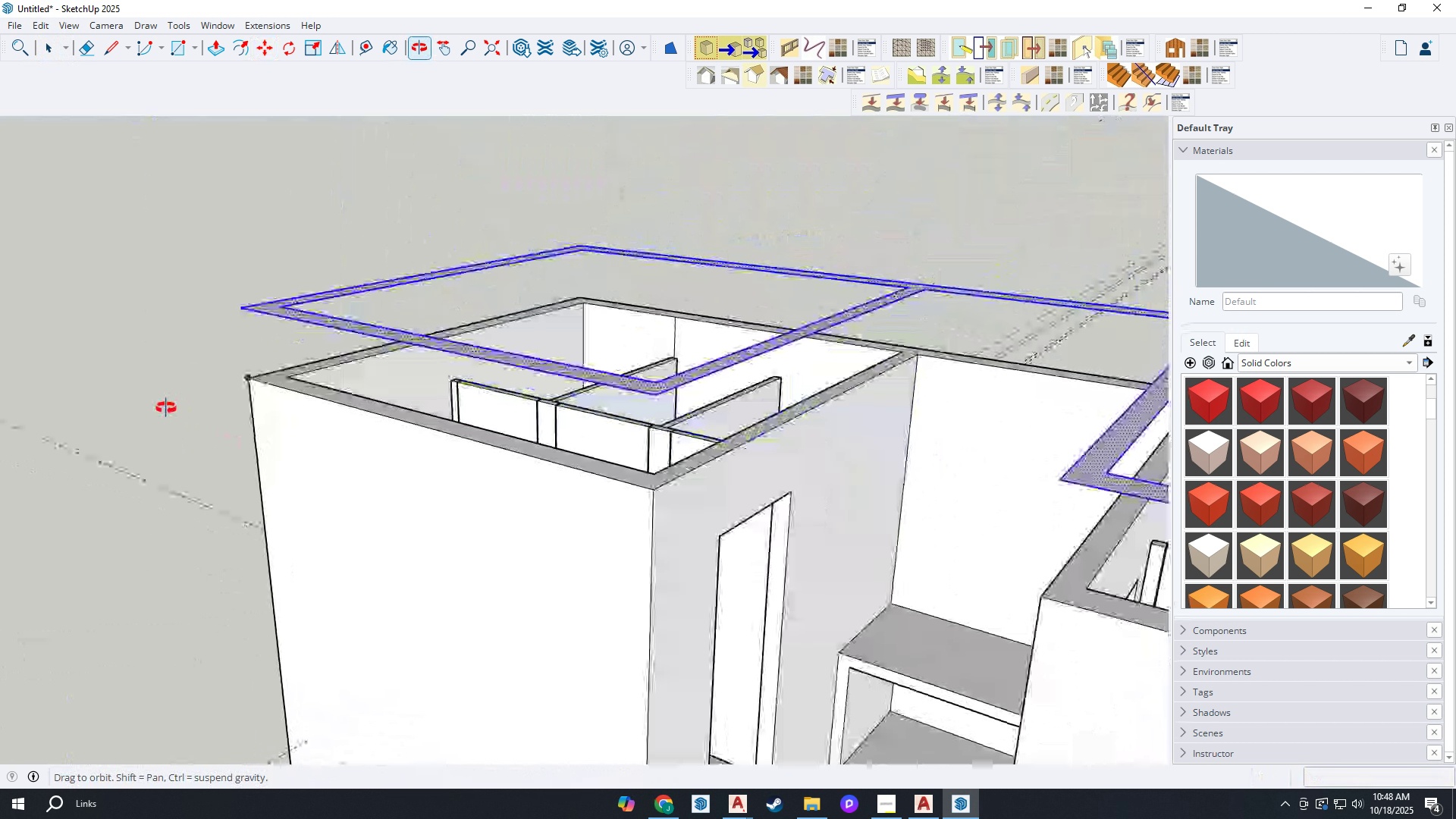 
wait(9.01)
 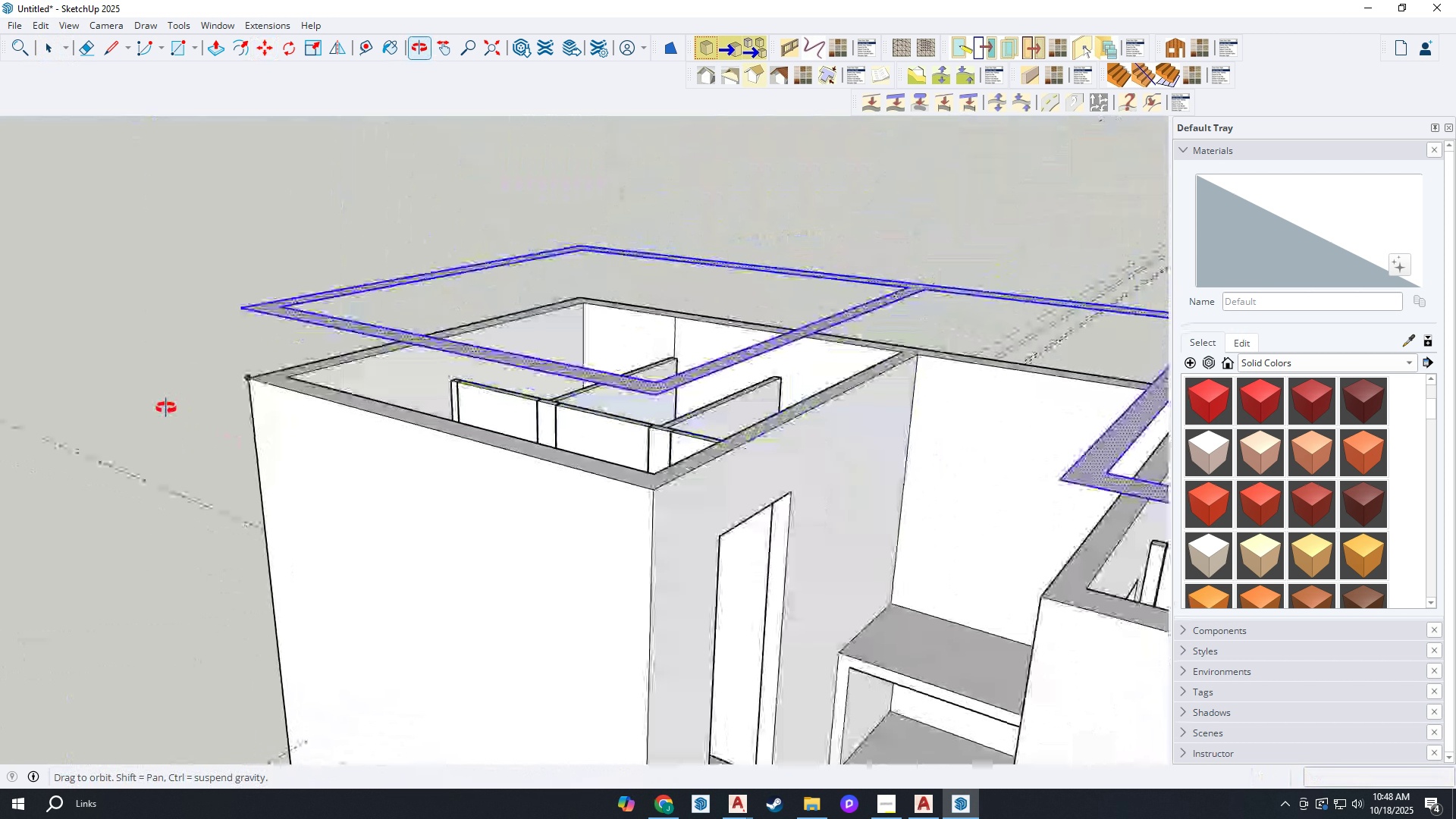 
scroll: coordinate [321, 297], scroll_direction: up, amount: 1.0
 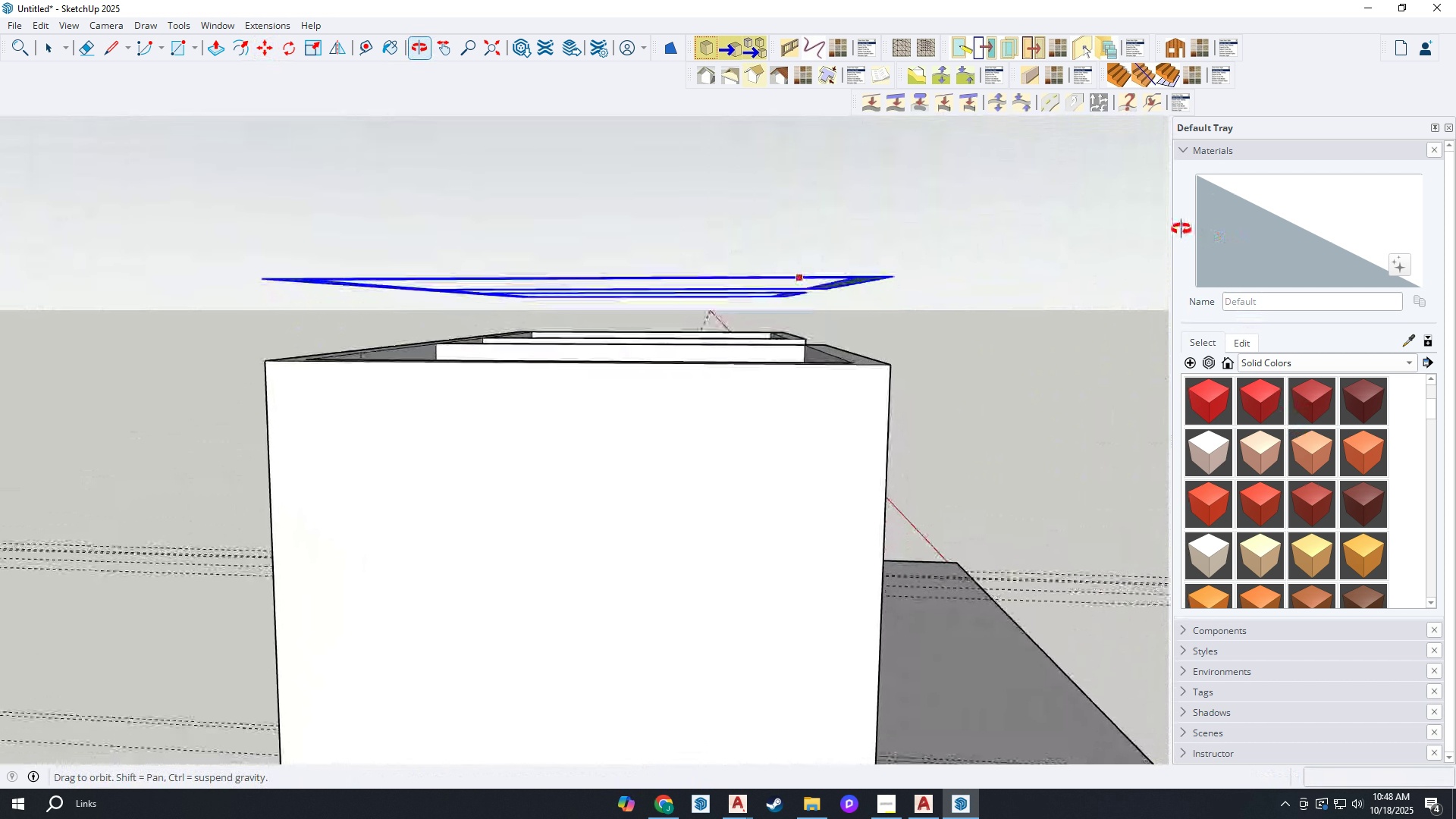 
wait(11.29)
 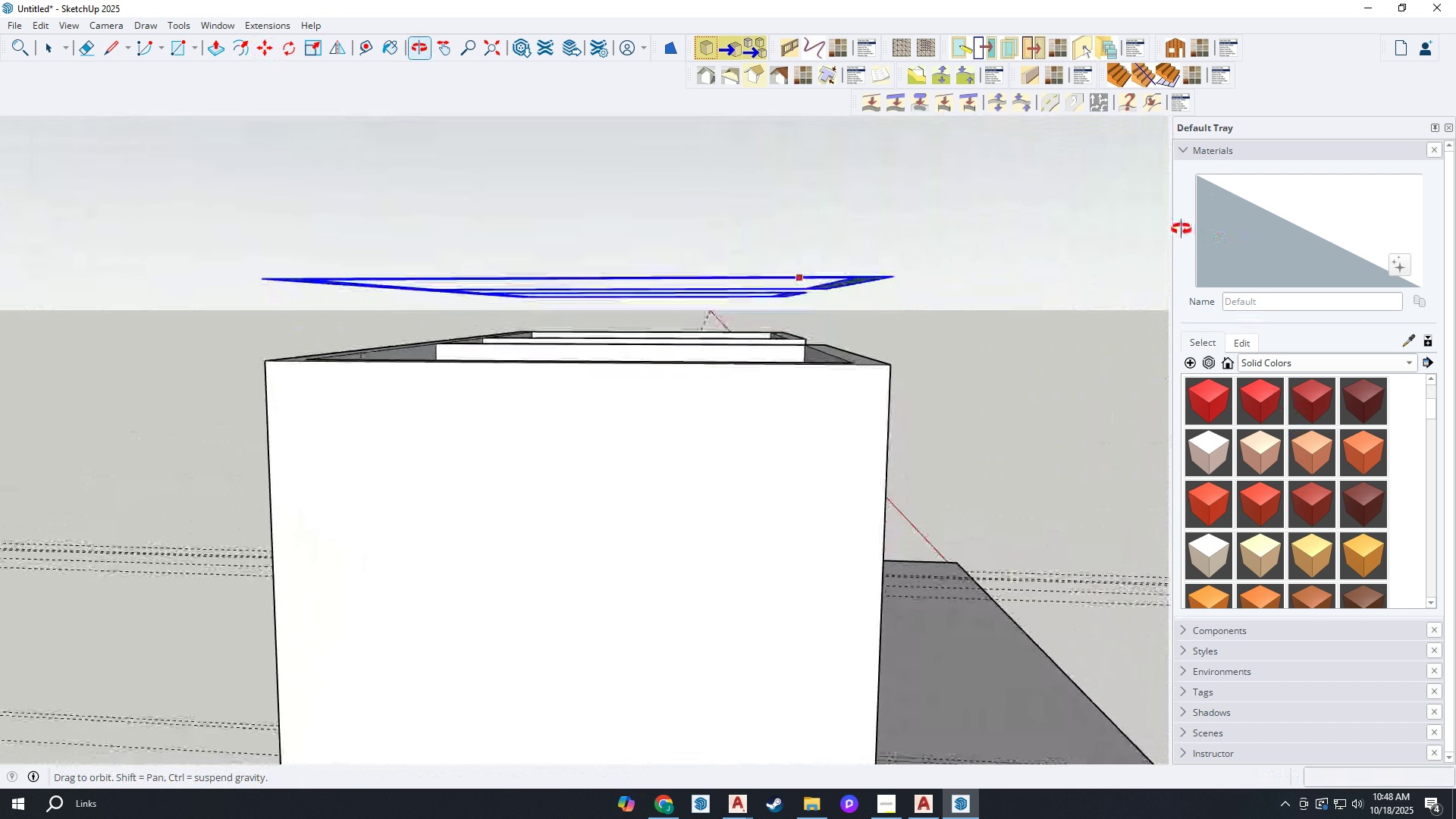 
key(R)
 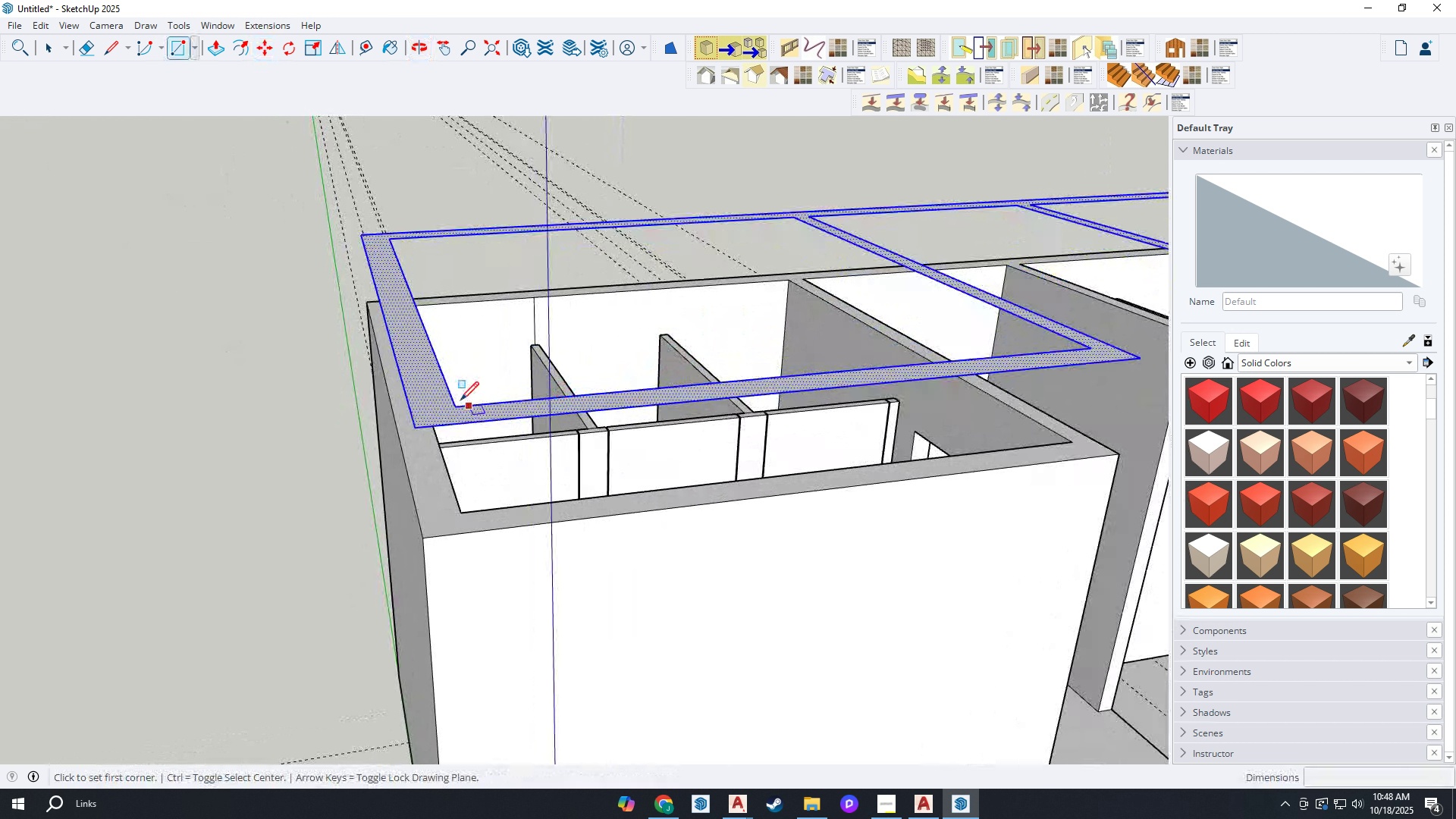 
scroll: coordinate [463, 401], scroll_direction: up, amount: 2.0
 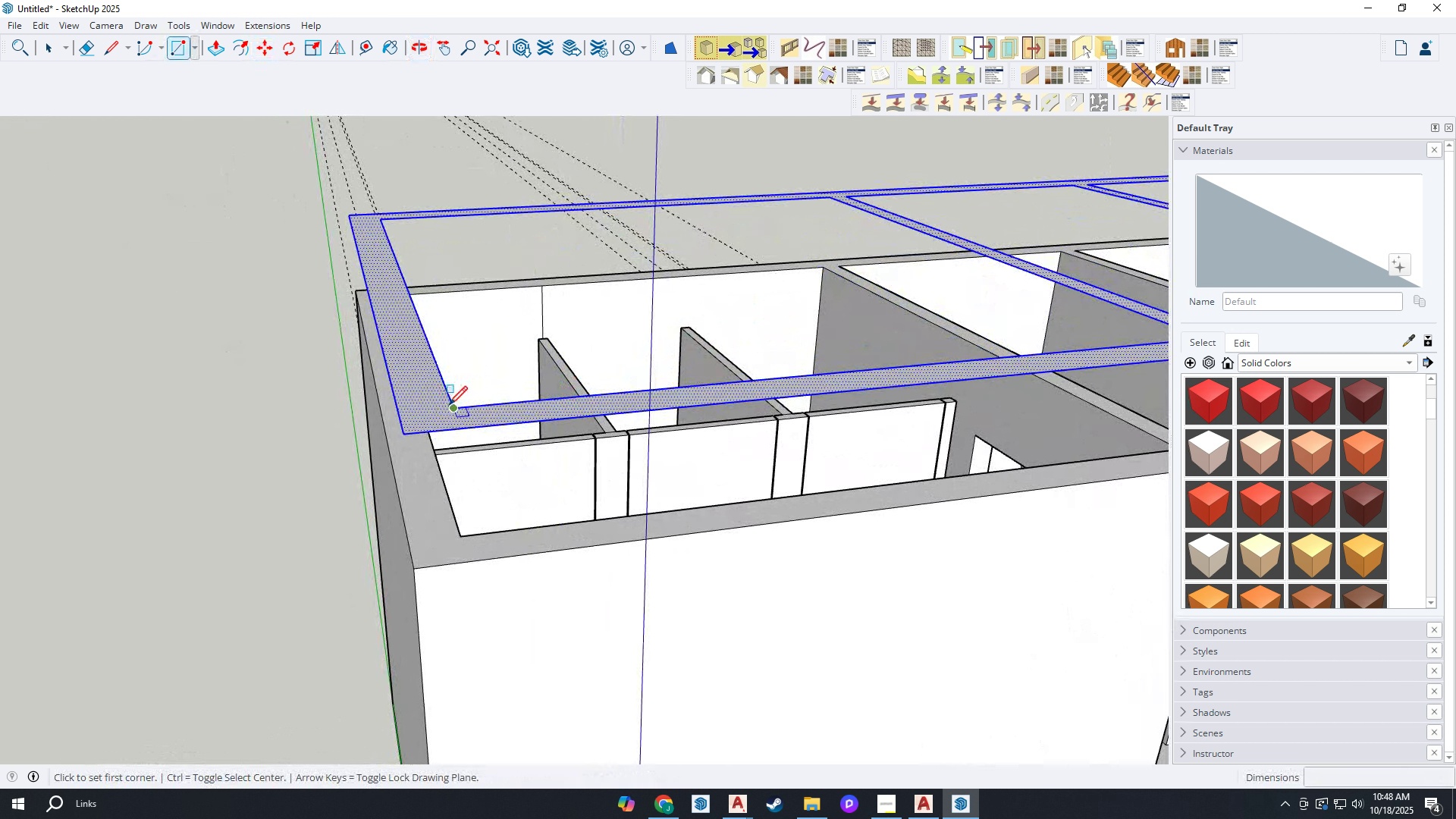 
left_click([449, 406])
 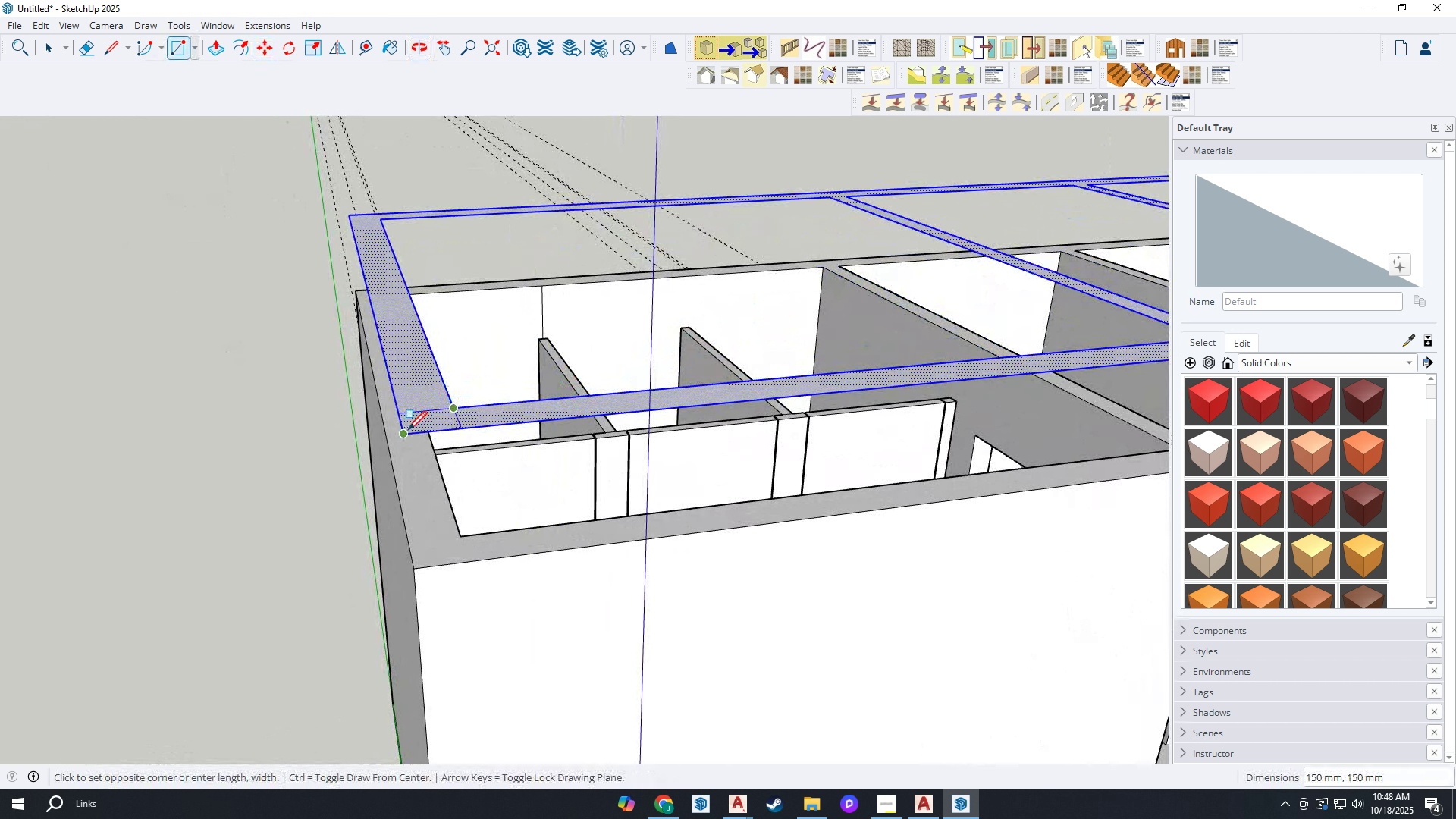 
left_click([408, 431])
 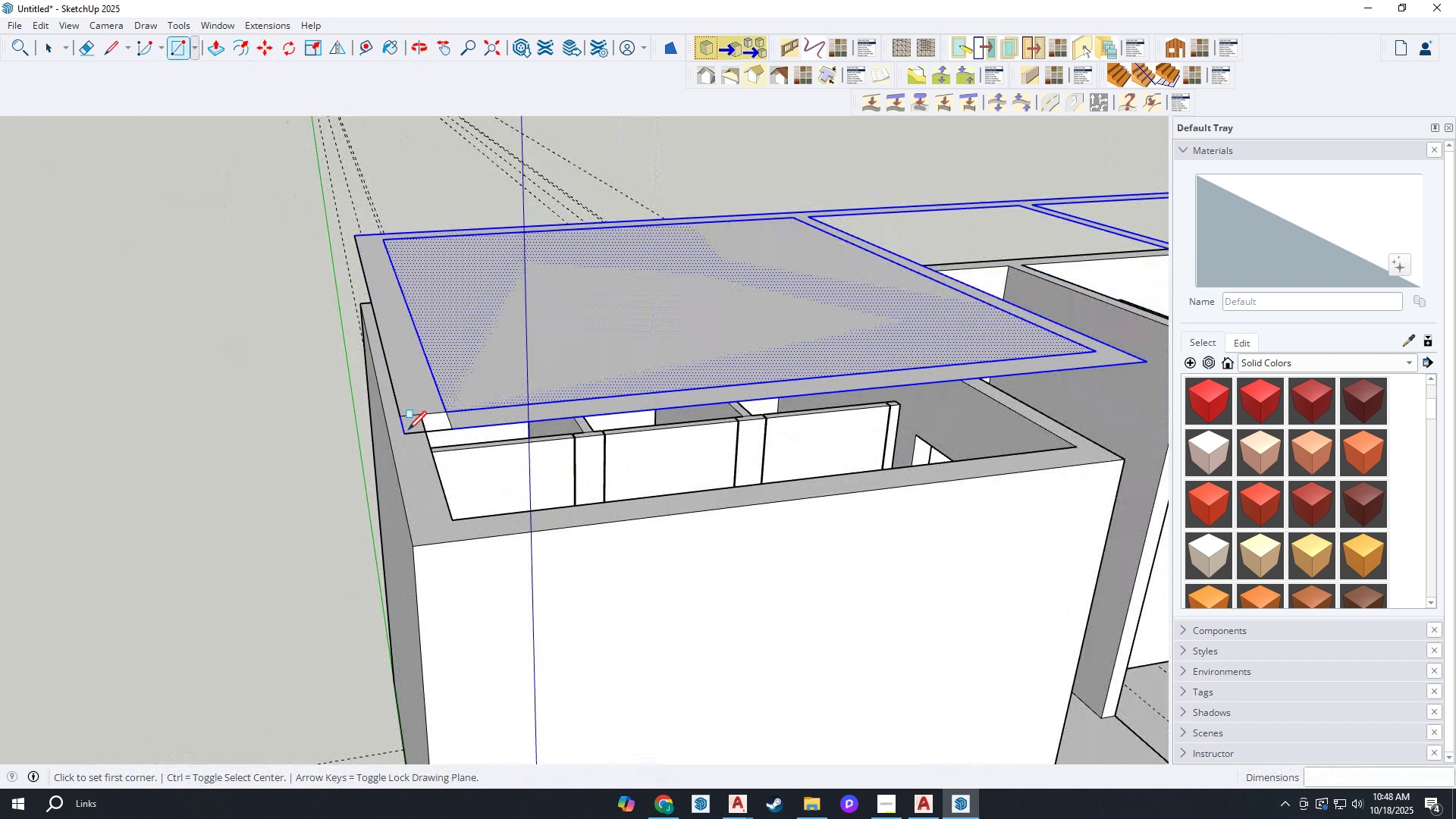 
scroll: coordinate [408, 431], scroll_direction: down, amount: 3.0
 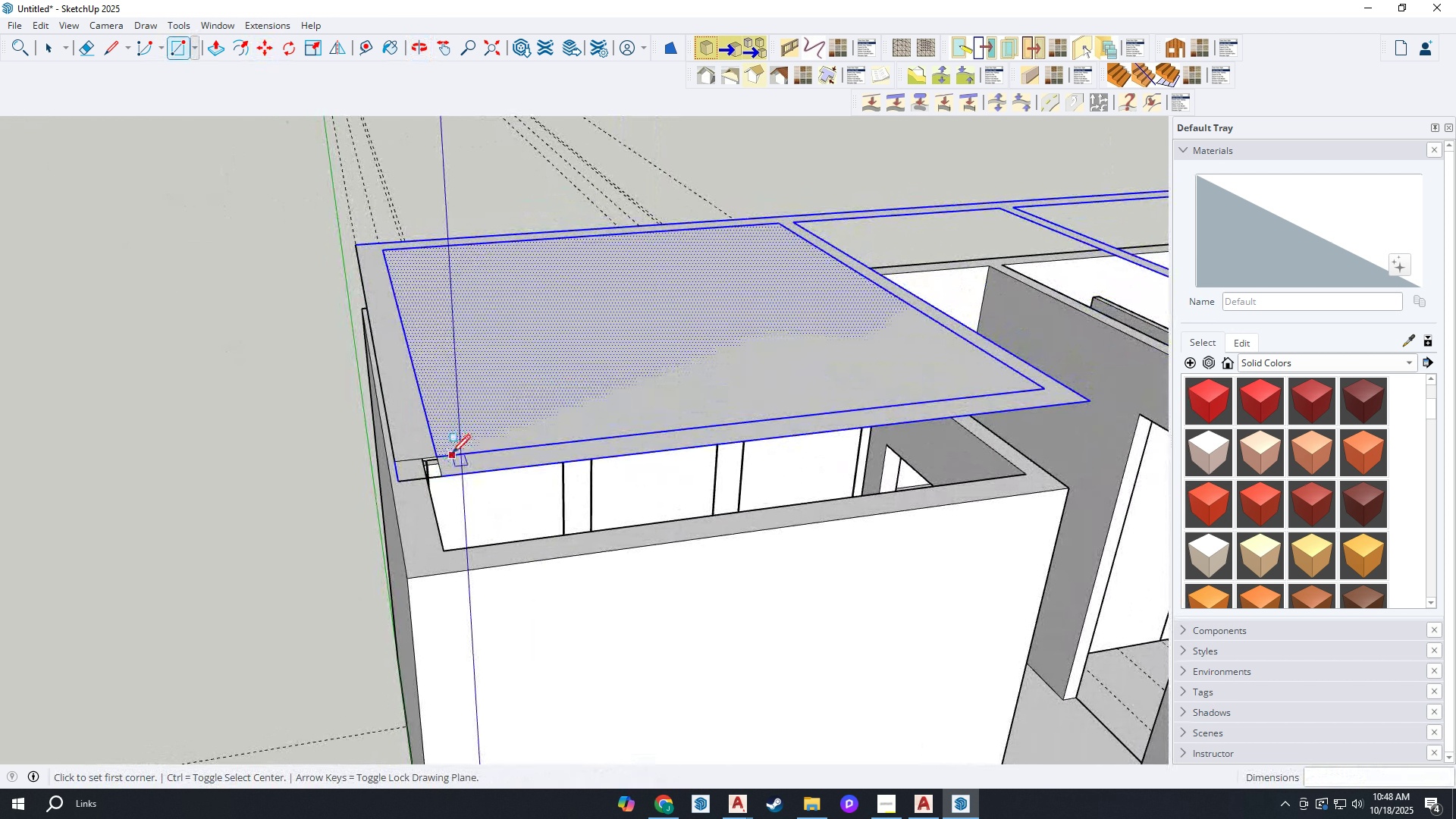 
key(Control+Z)
 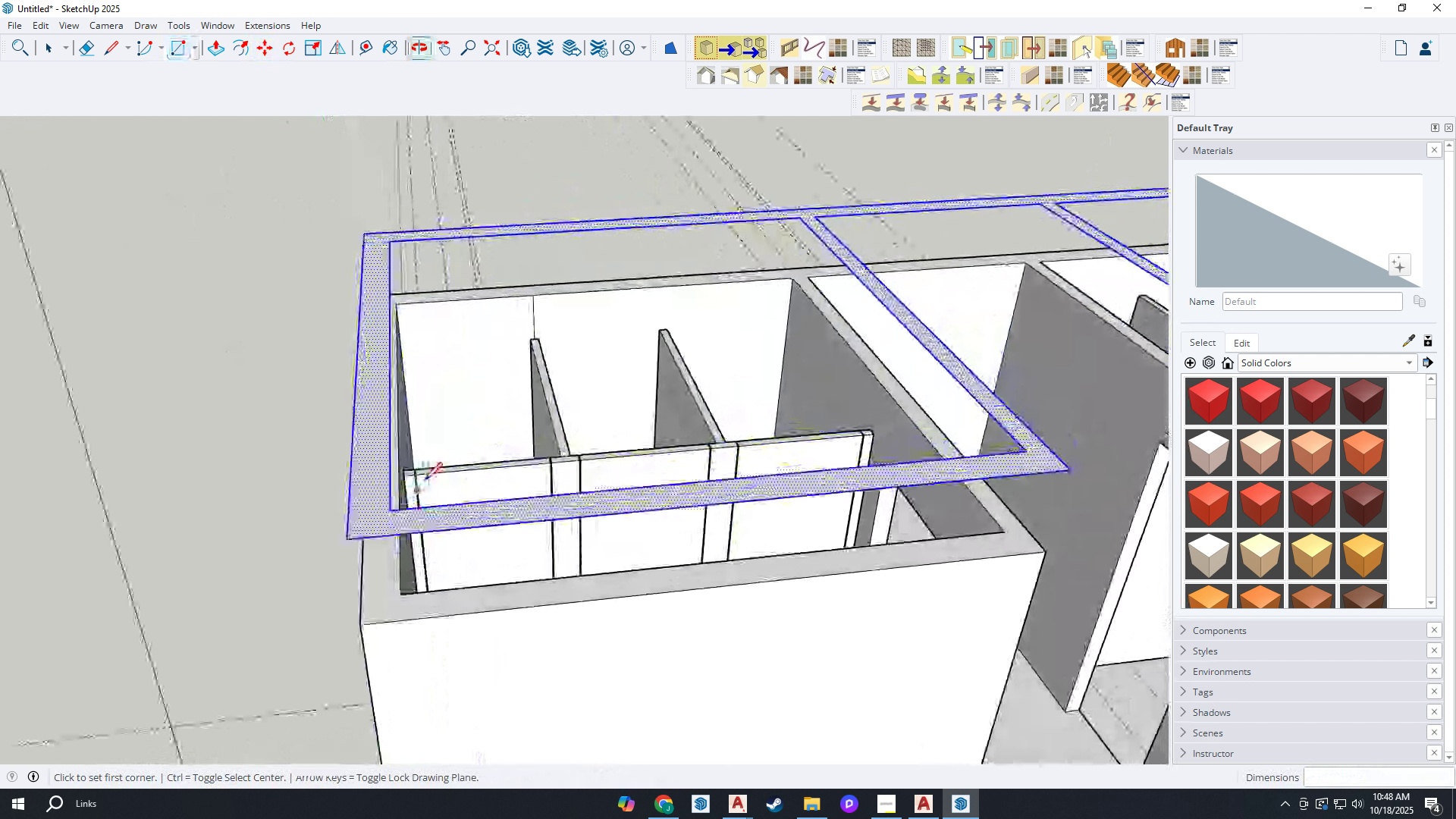 
key(L)
 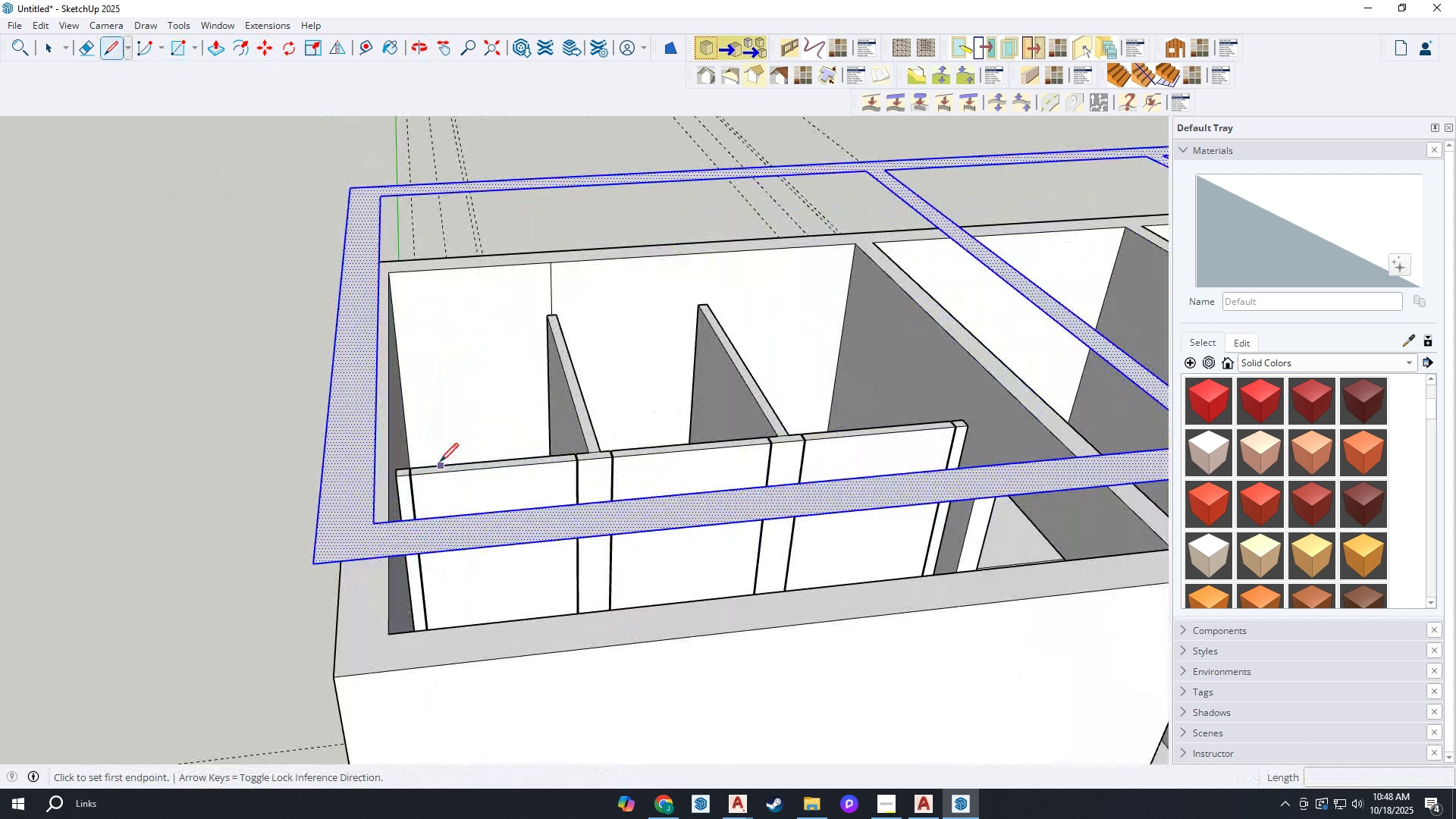 
scroll: coordinate [438, 472], scroll_direction: up, amount: 2.0
 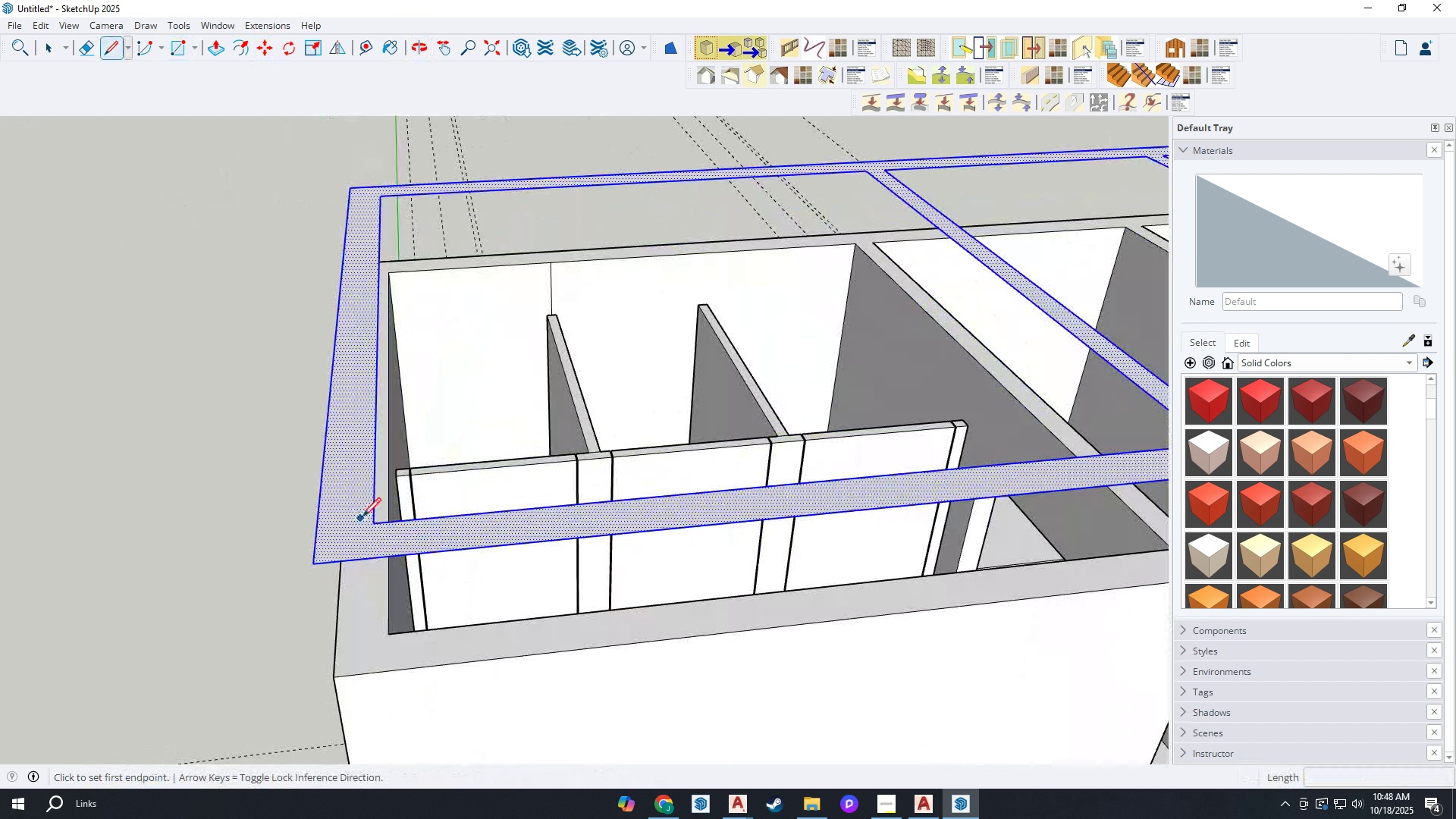 
key(Escape)
 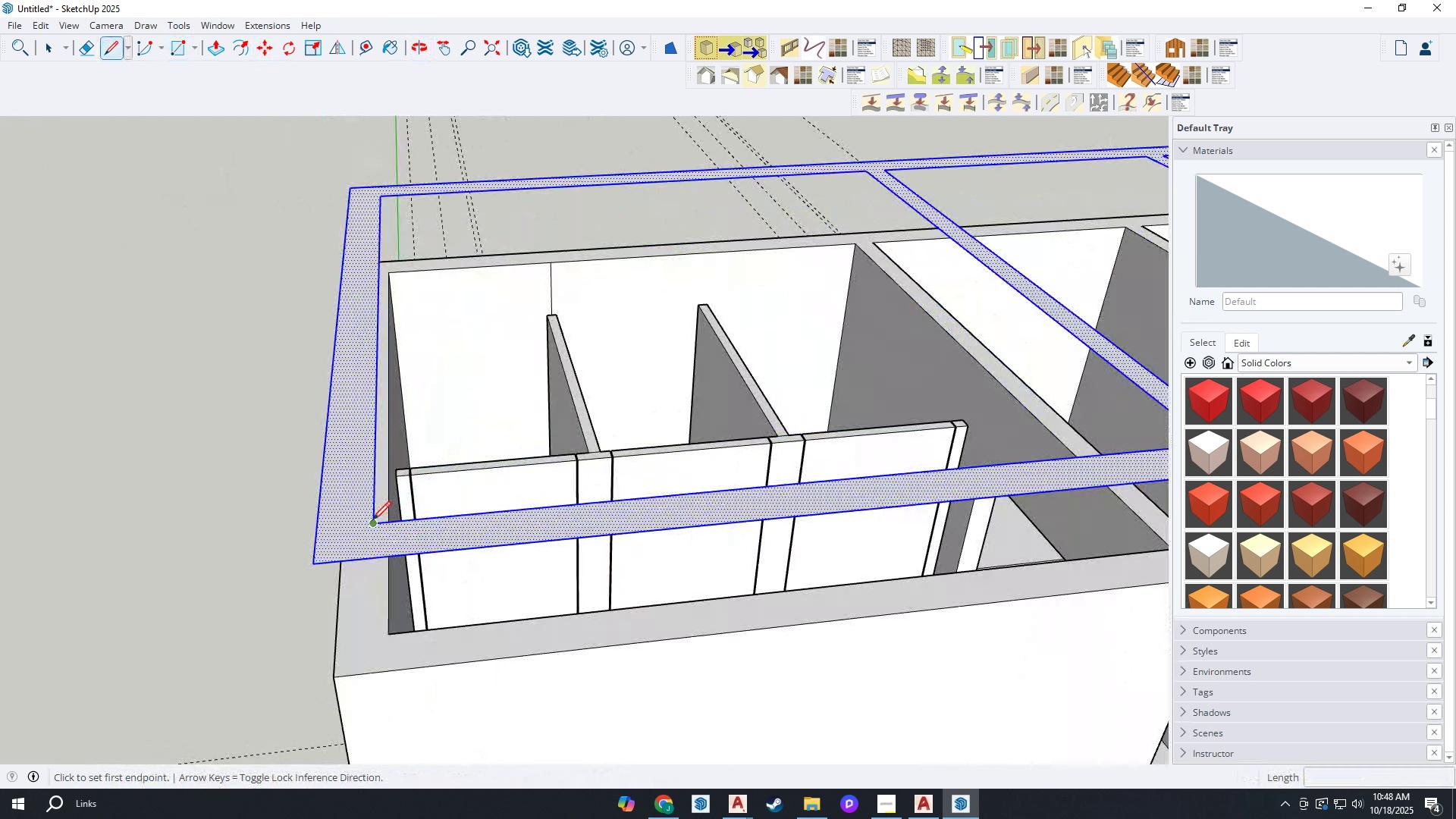 
left_click([372, 522])
 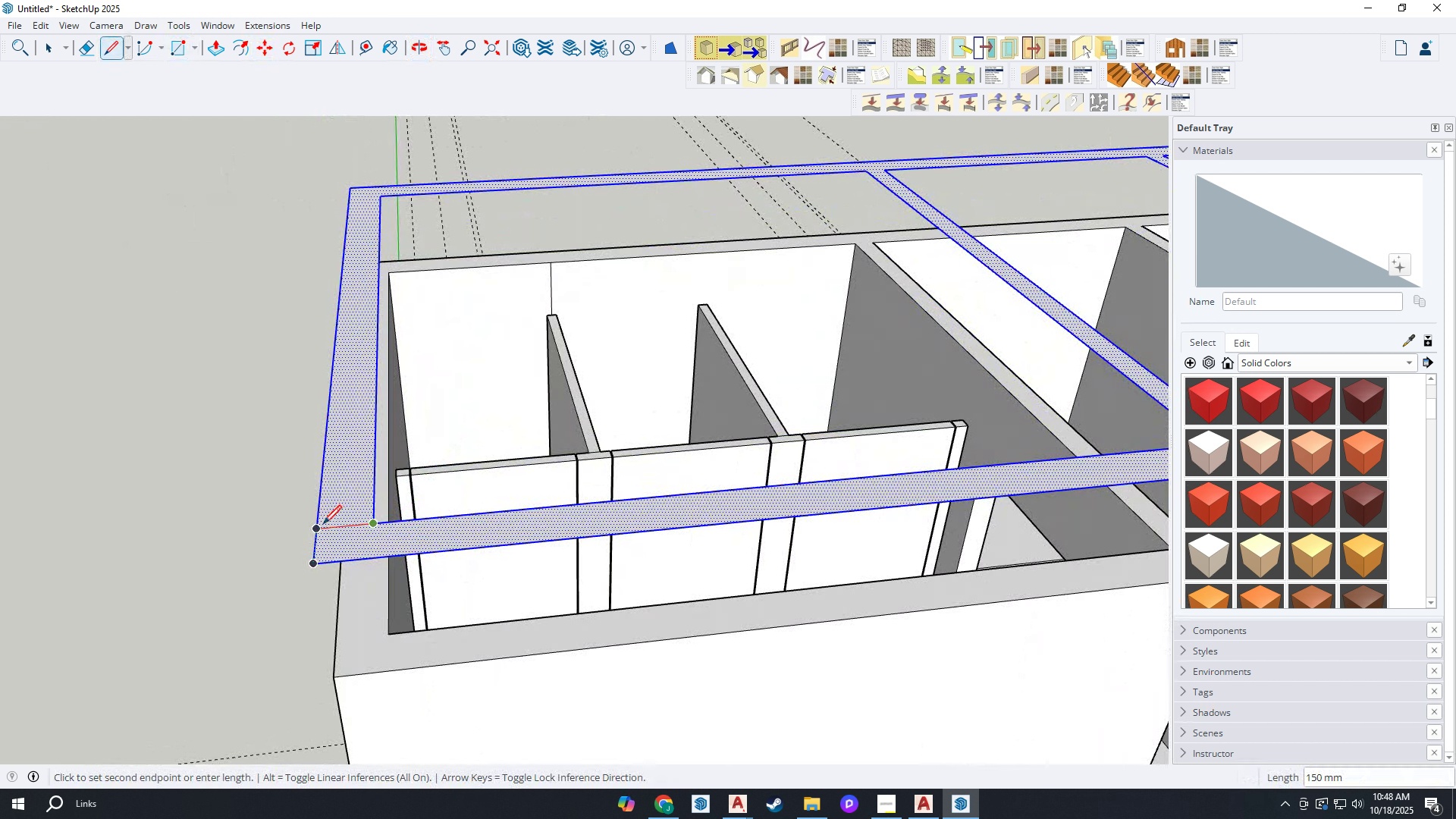 
left_click([322, 526])
 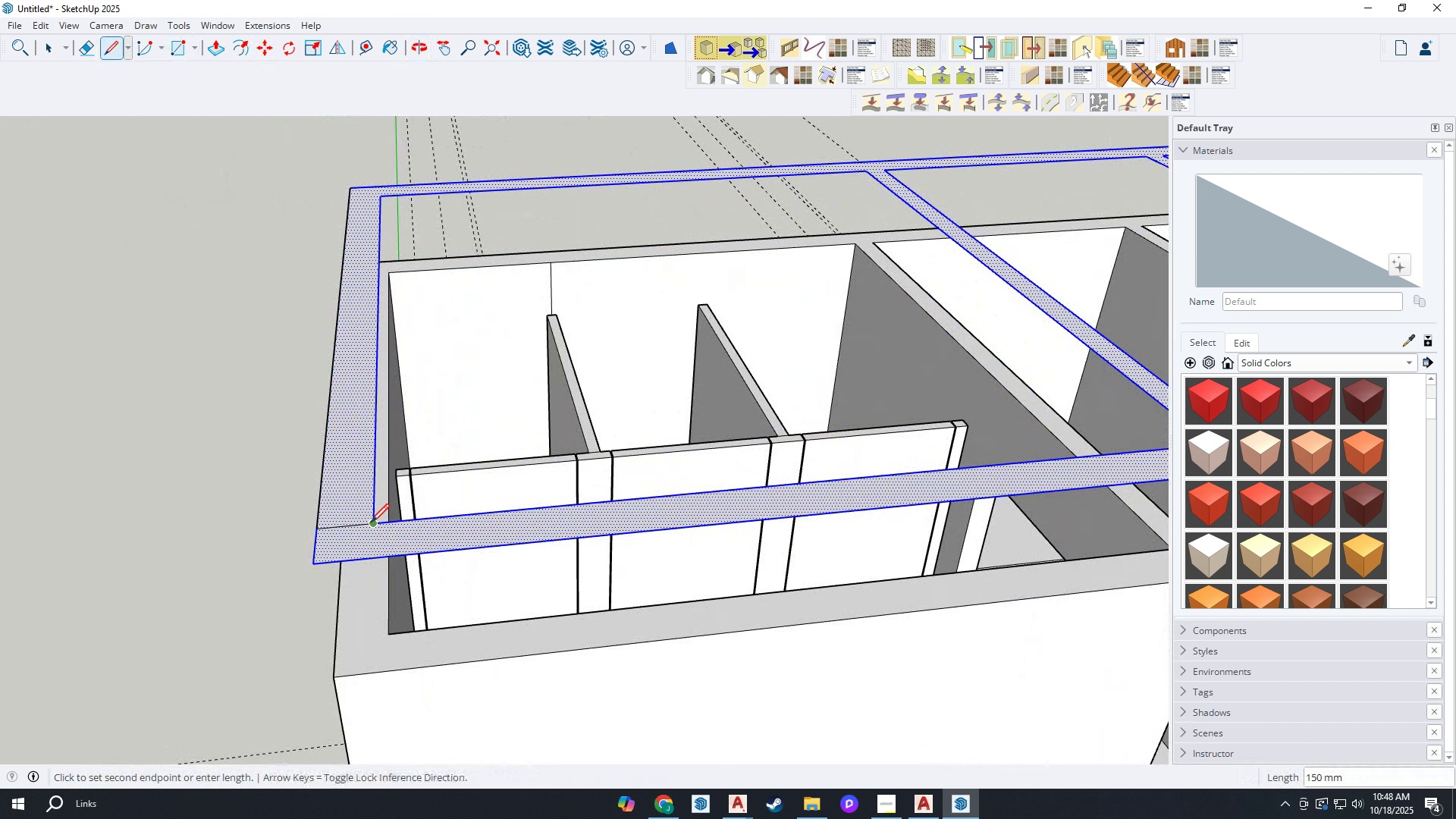 
left_click([371, 524])
 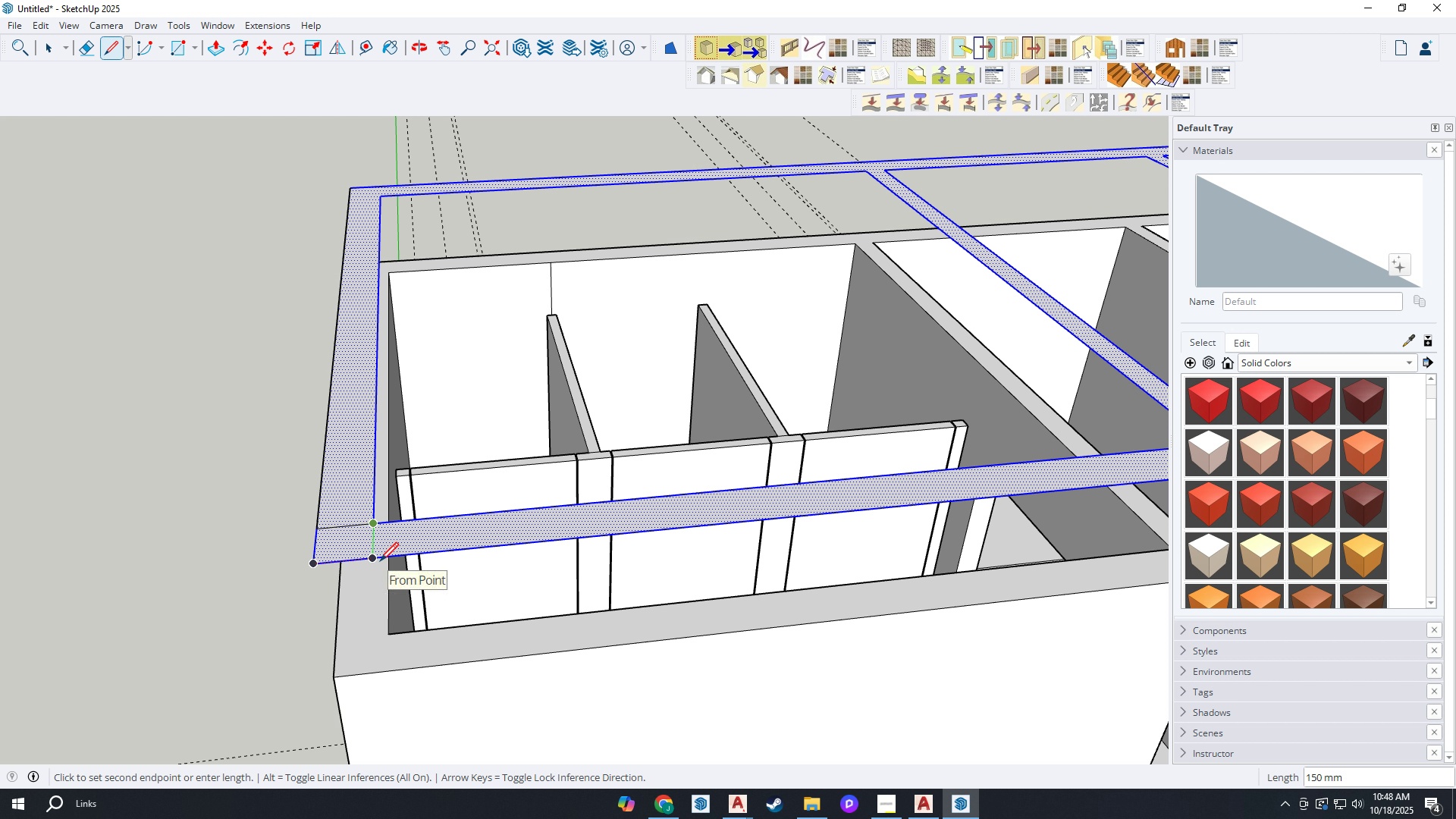 
left_click([380, 563])
 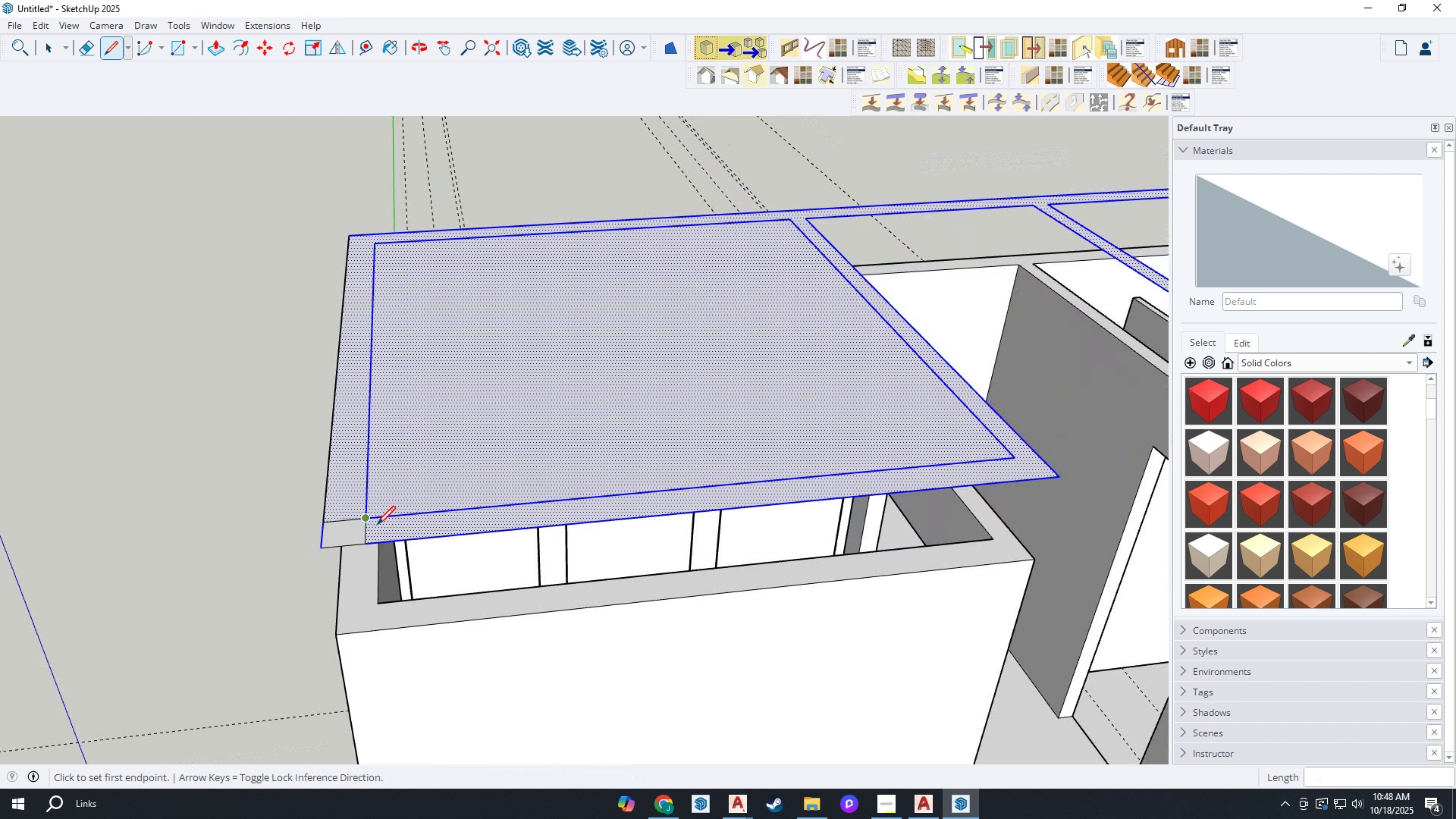 
scroll: coordinate [372, 529], scroll_direction: down, amount: 7.0
 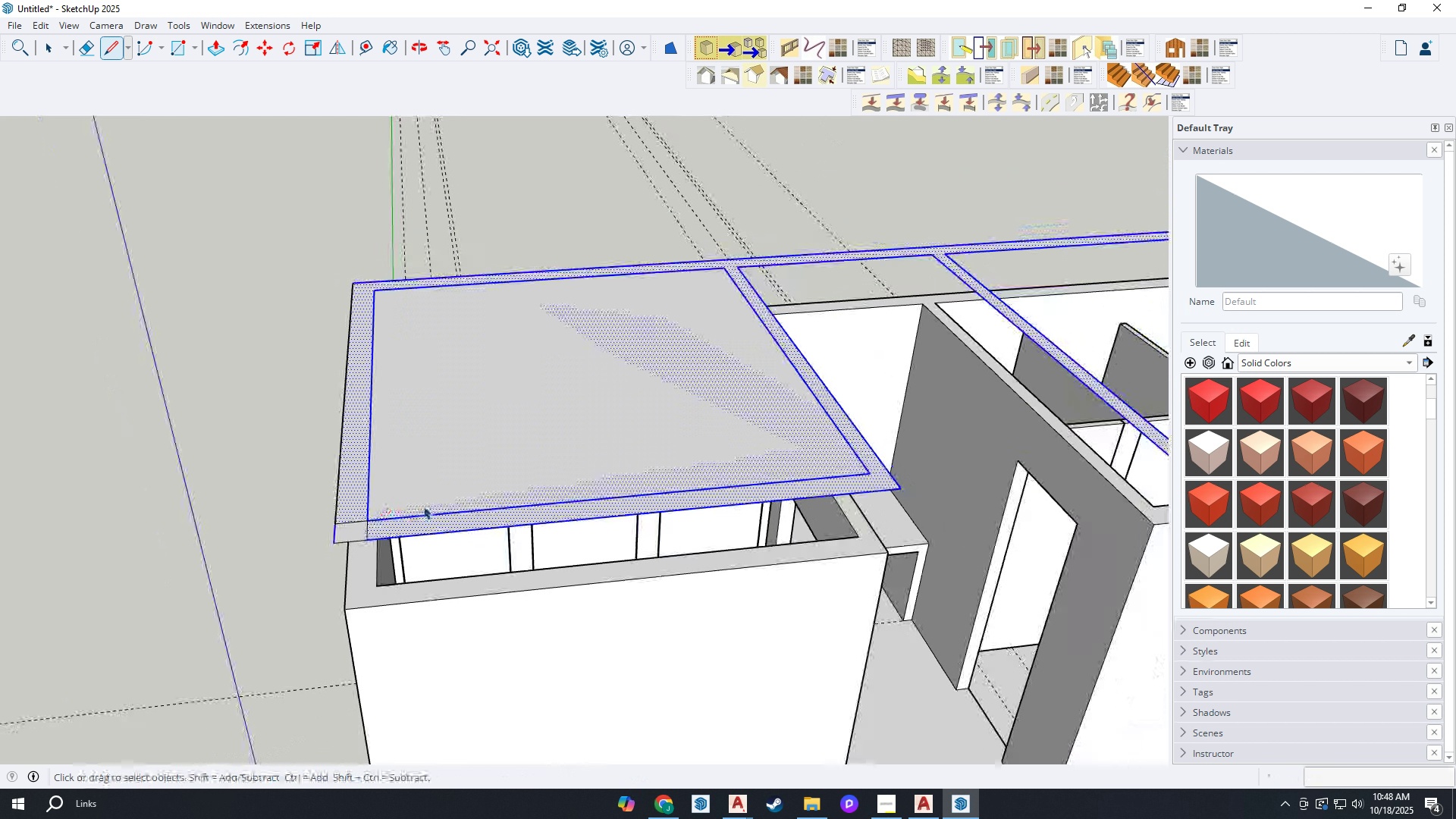 
key(Space)
 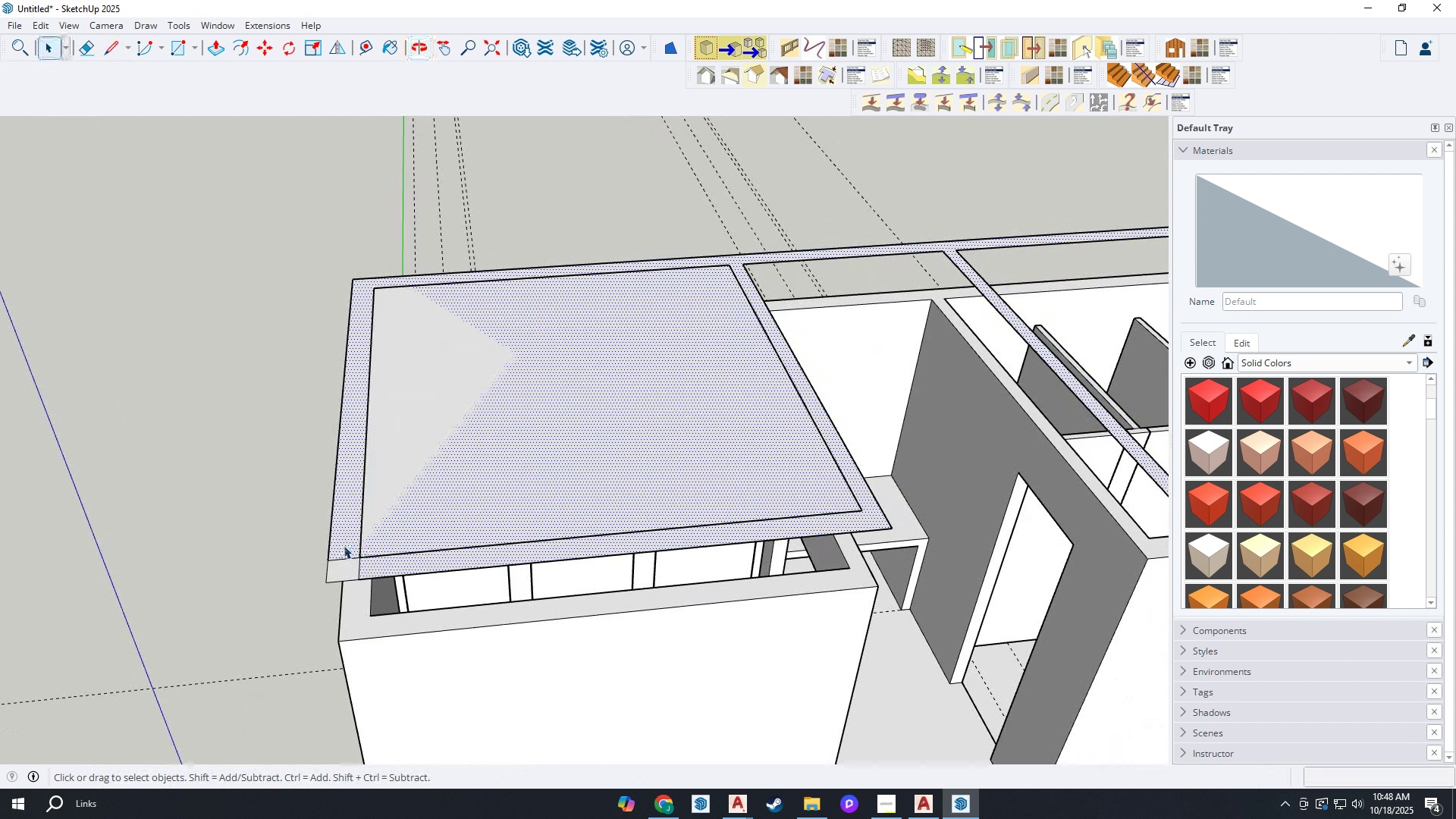 
left_click([363, 557])
 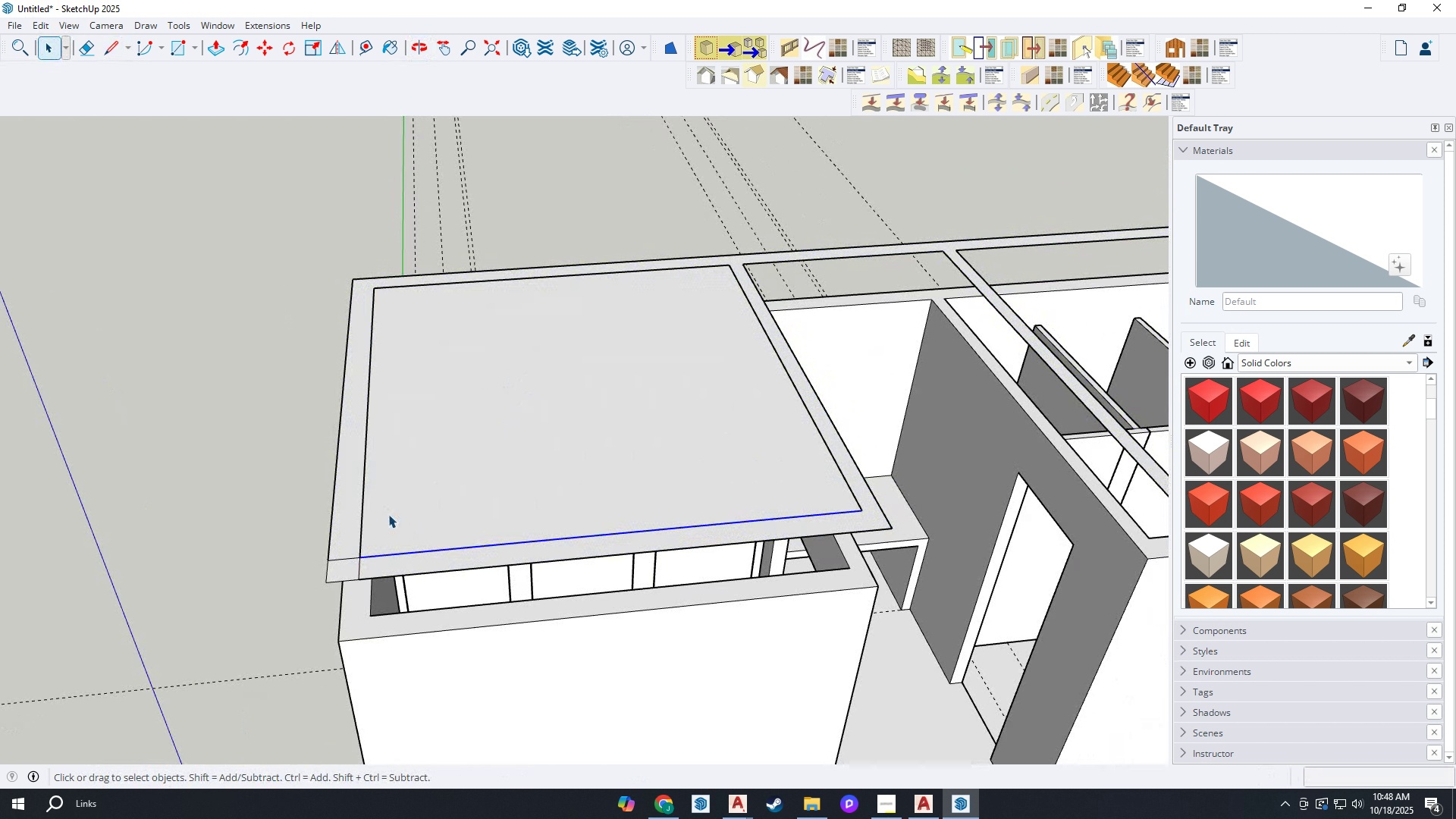 
left_click([388, 514])
 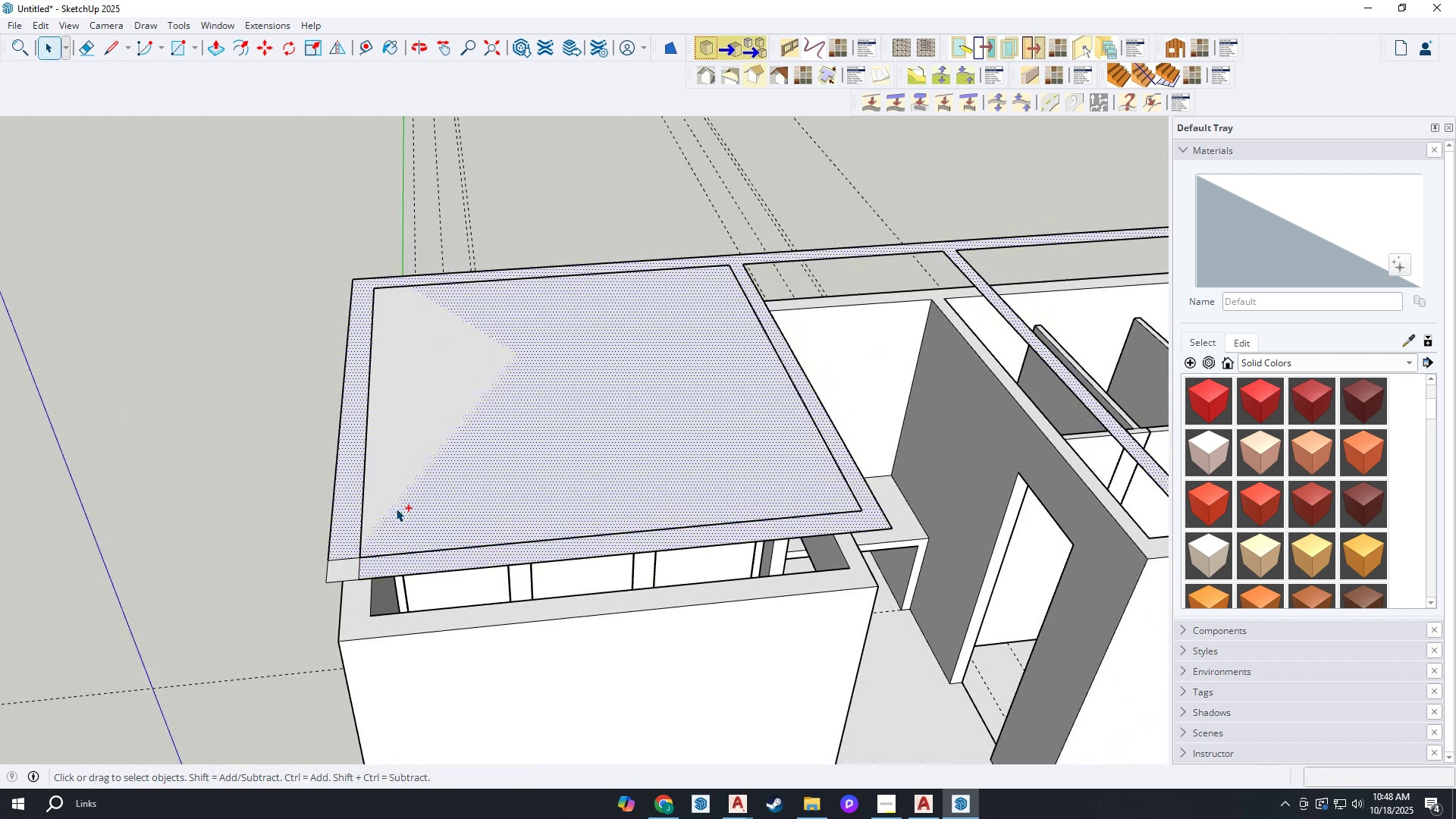 
key(Control+Z)
 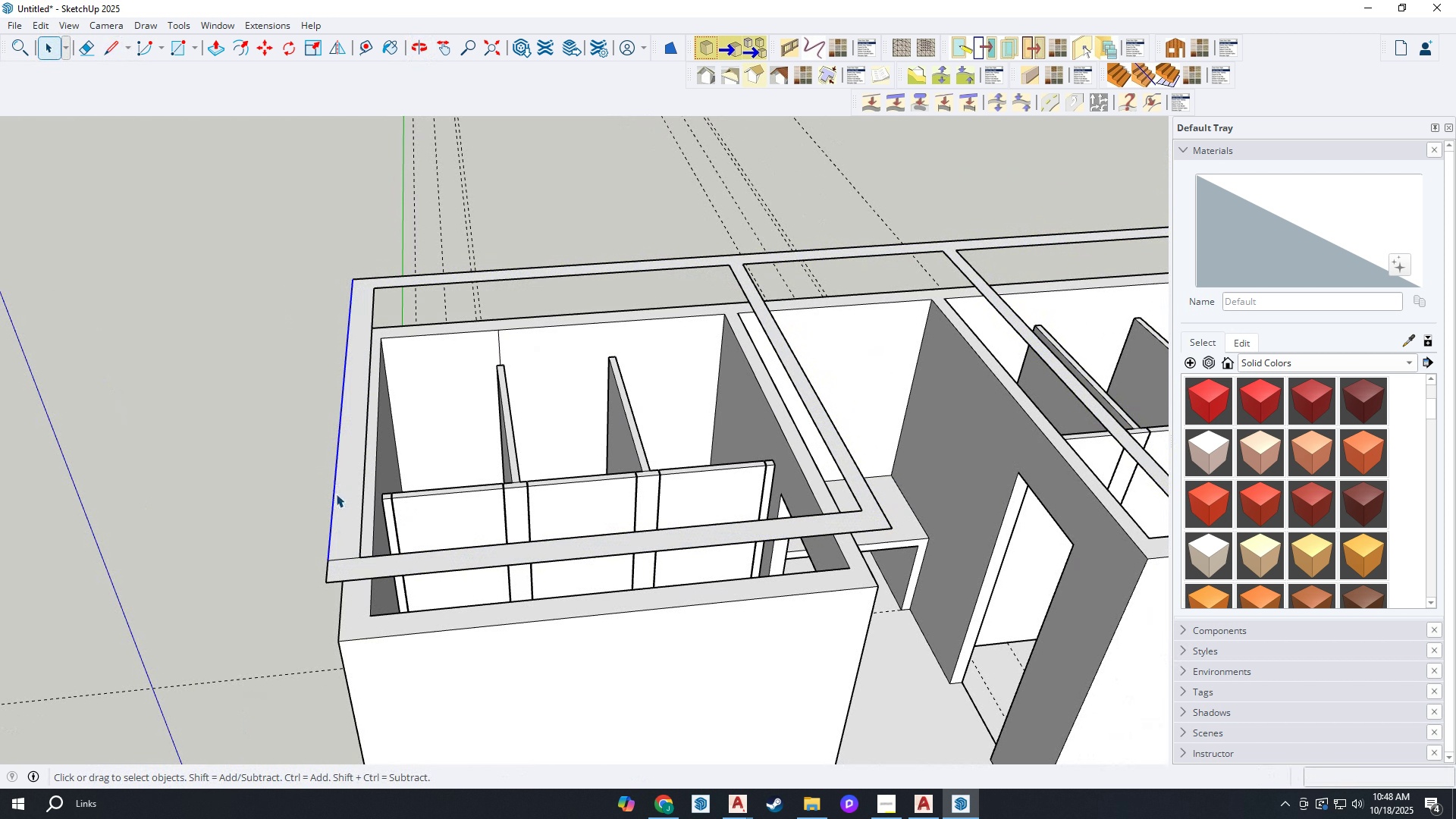 
scroll: coordinate [361, 565], scroll_direction: up, amount: 5.0
 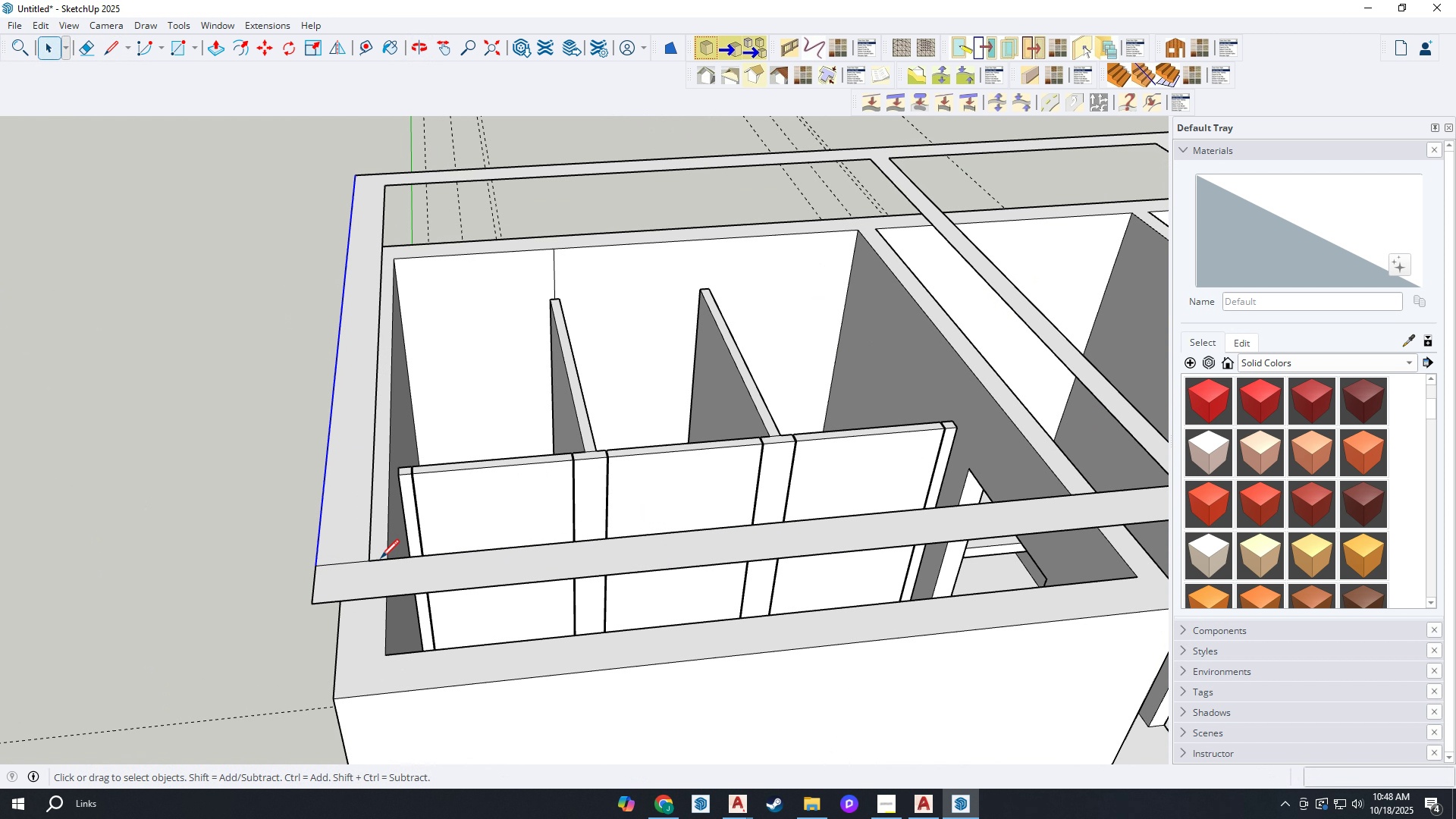 
key(L)
 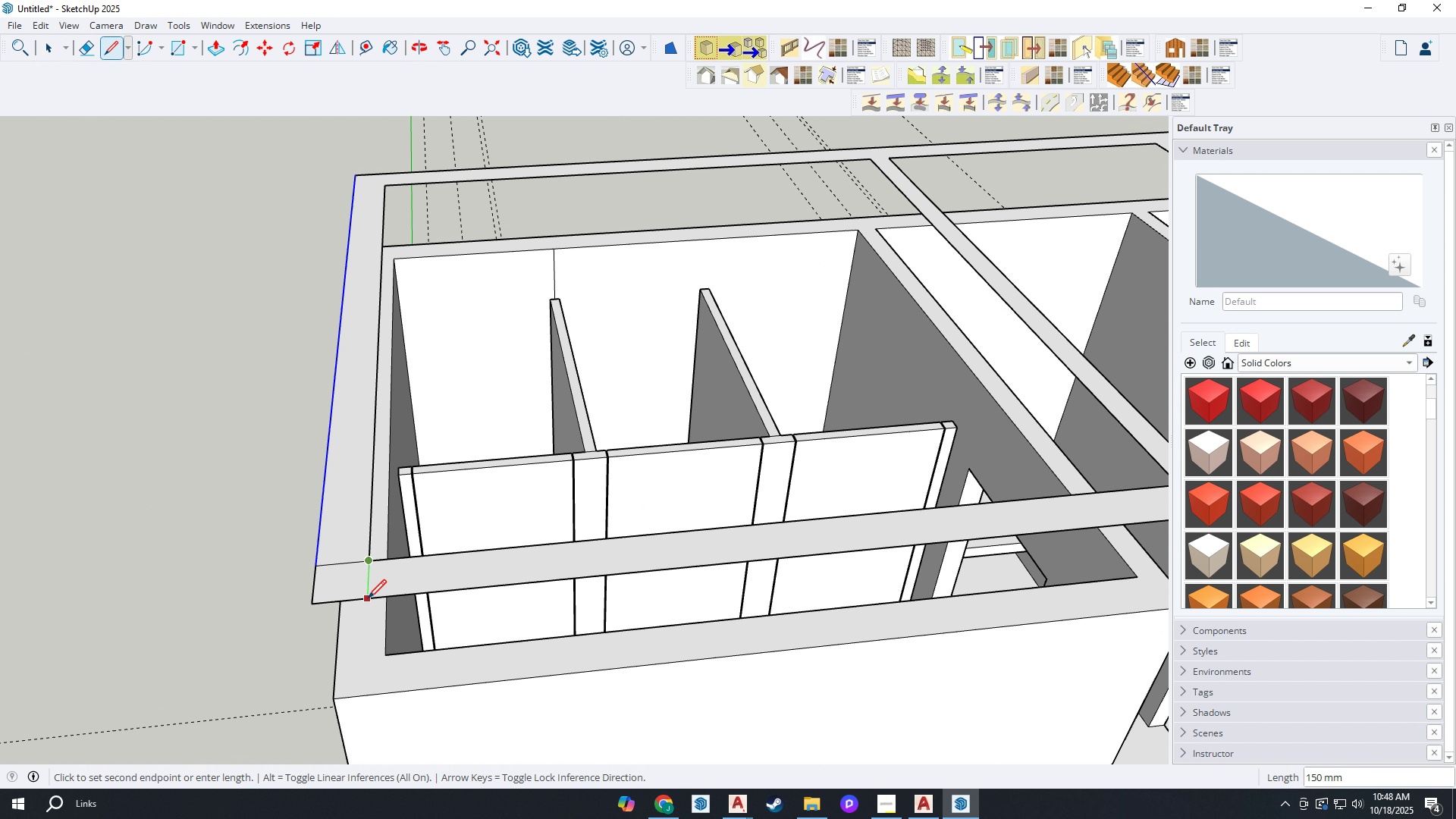 
left_click([368, 600])
 